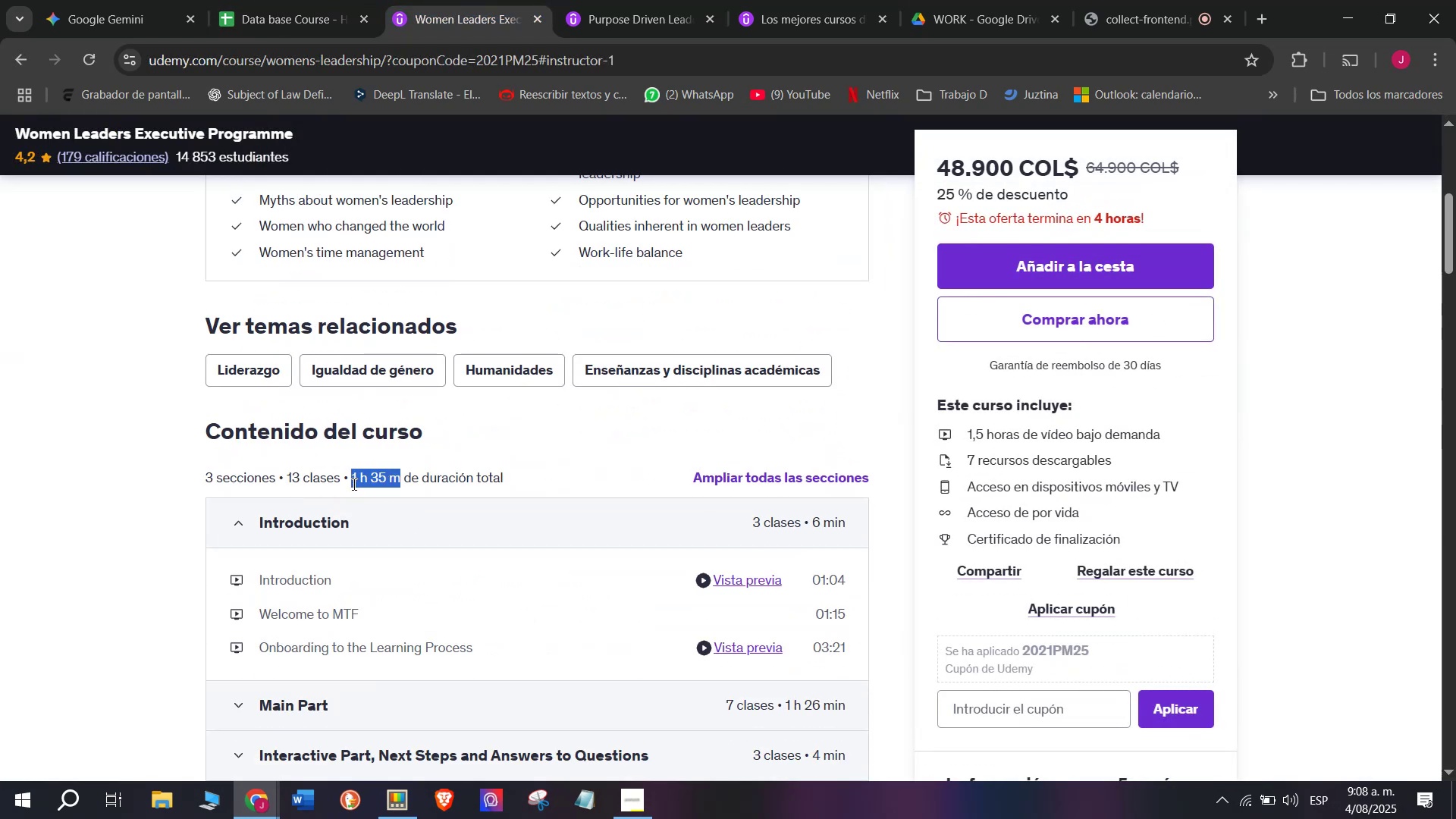 
key(Break)
 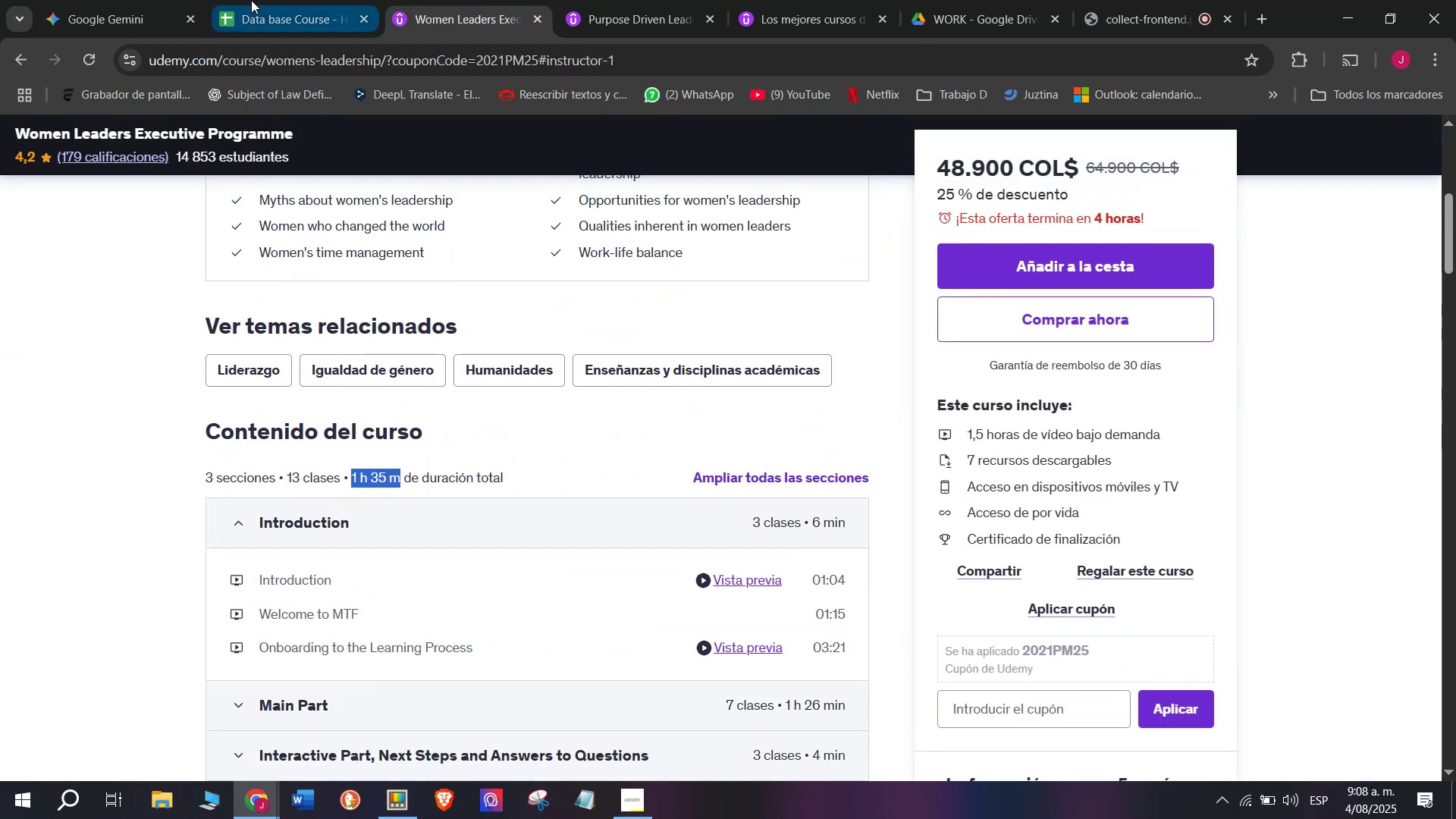 
key(Control+ControlLeft)
 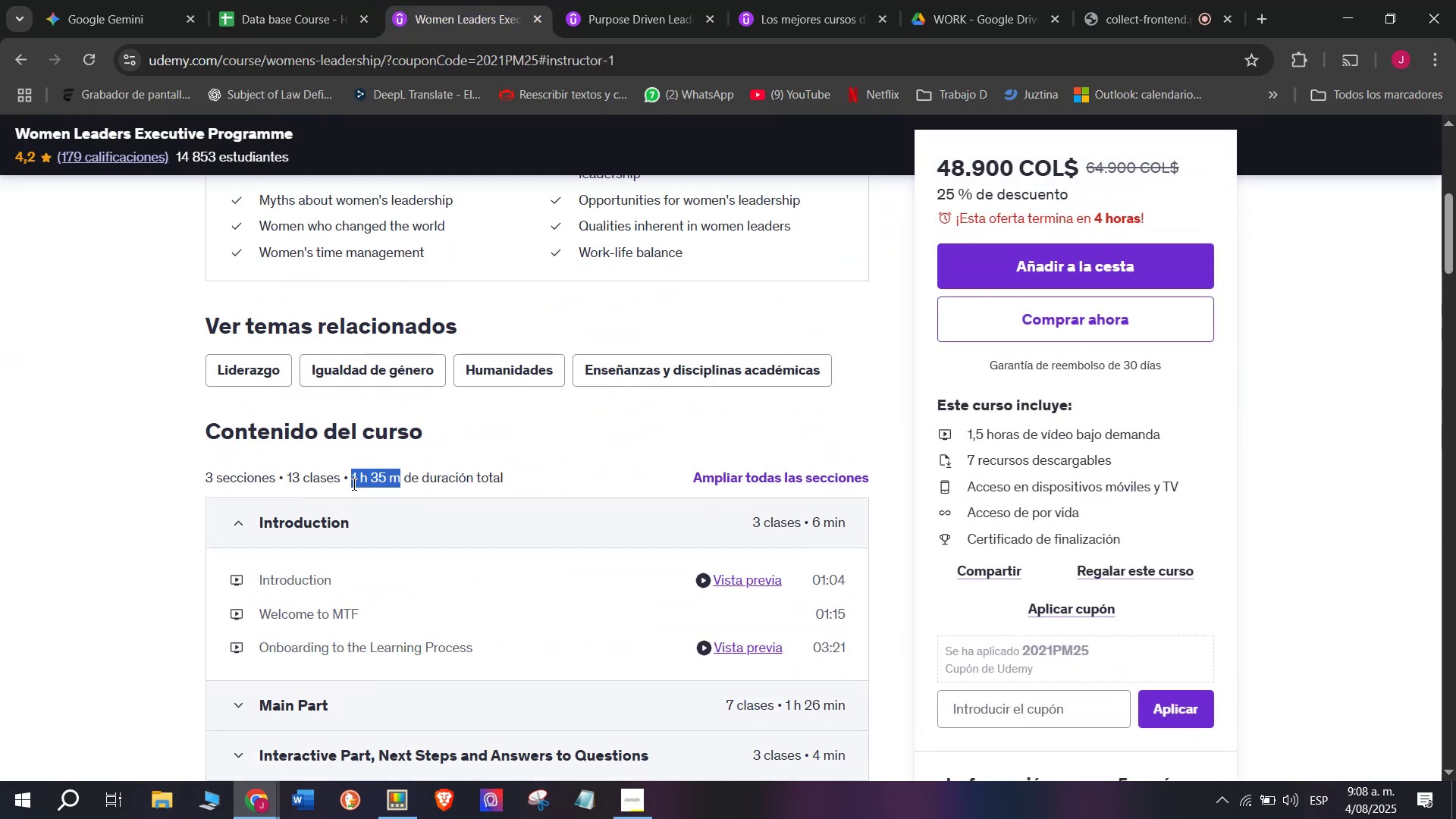 
key(Control+C)
 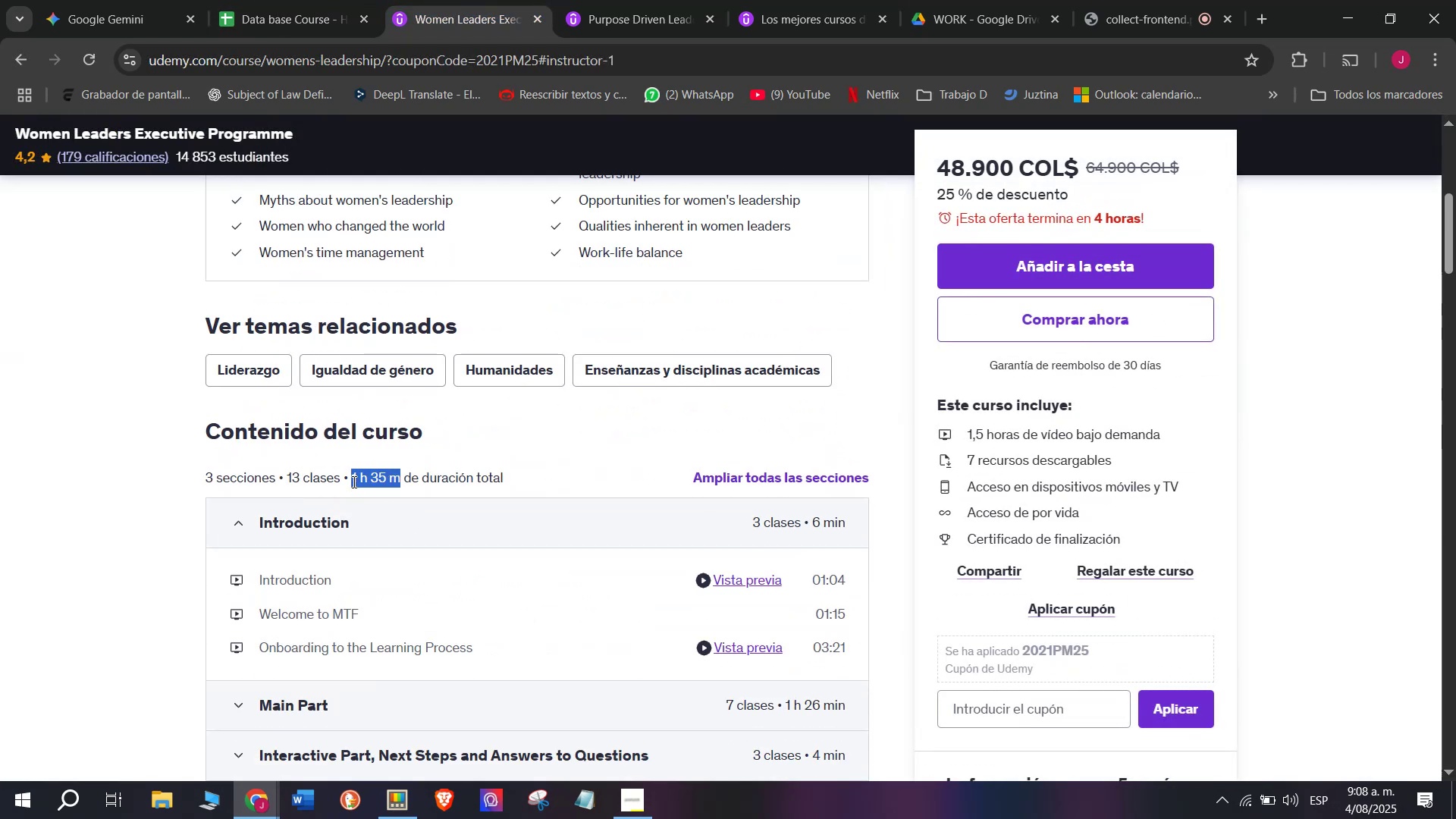 
key(Break)
 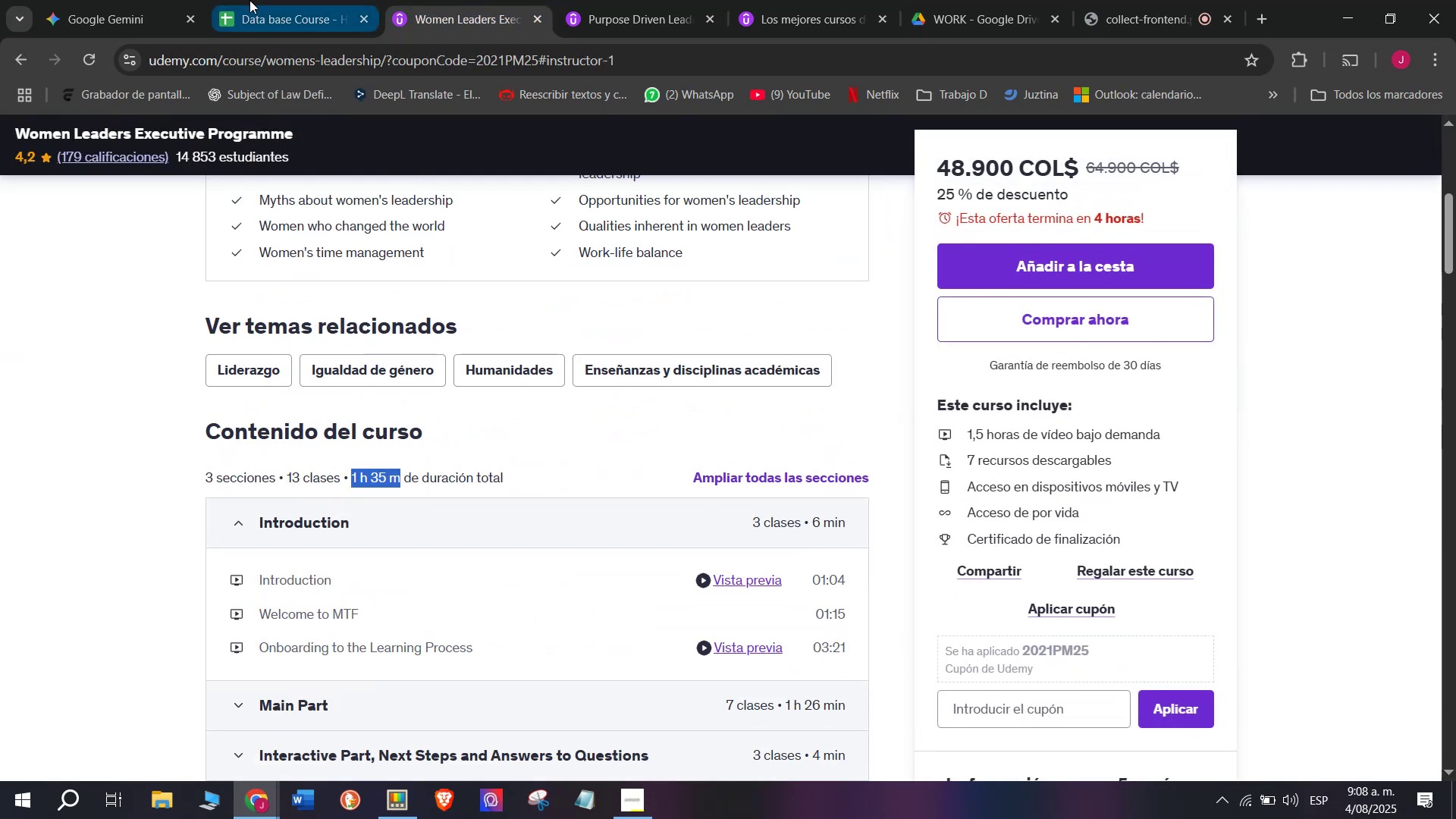 
key(Control+ControlLeft)
 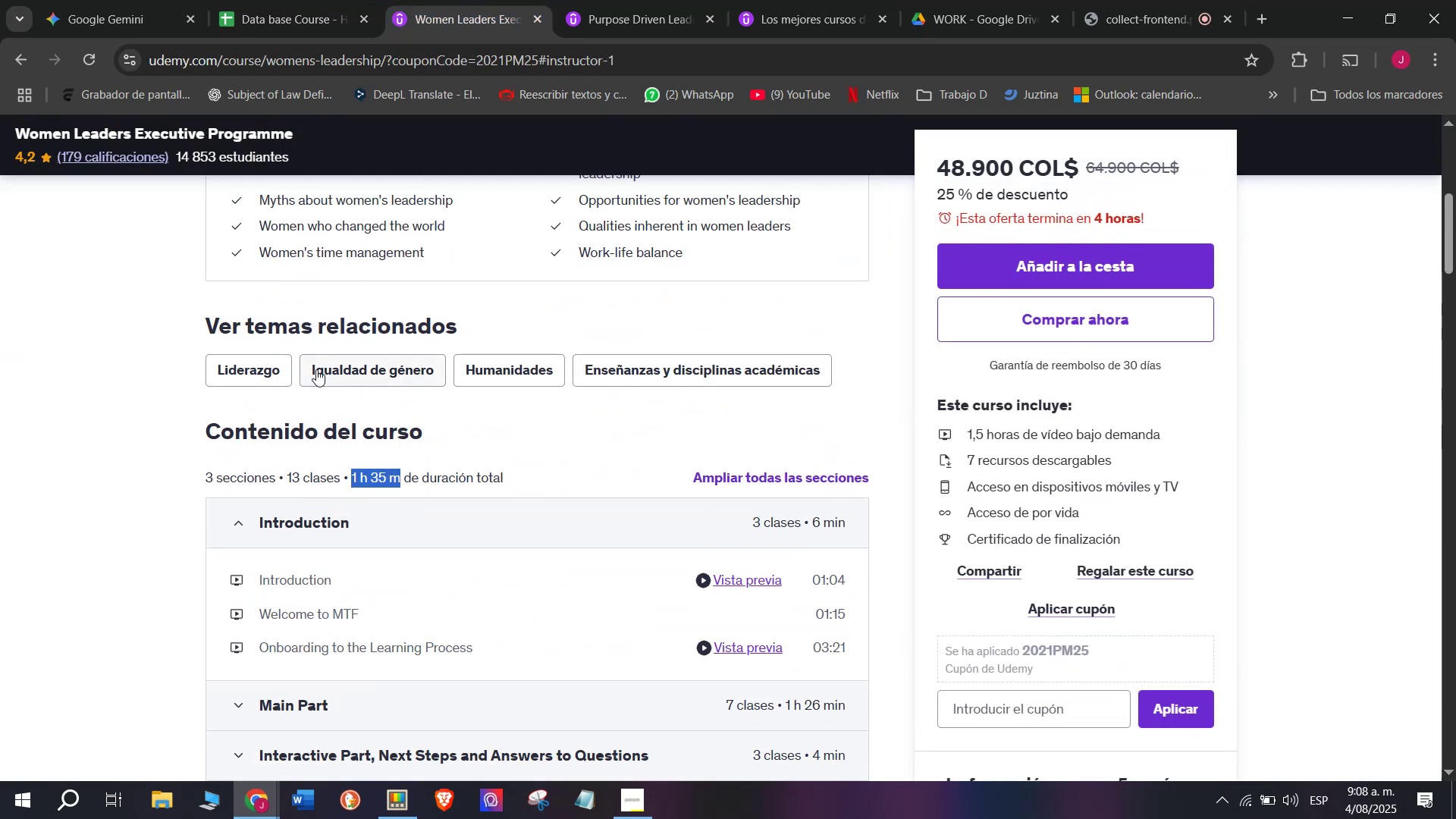 
key(Control+C)
 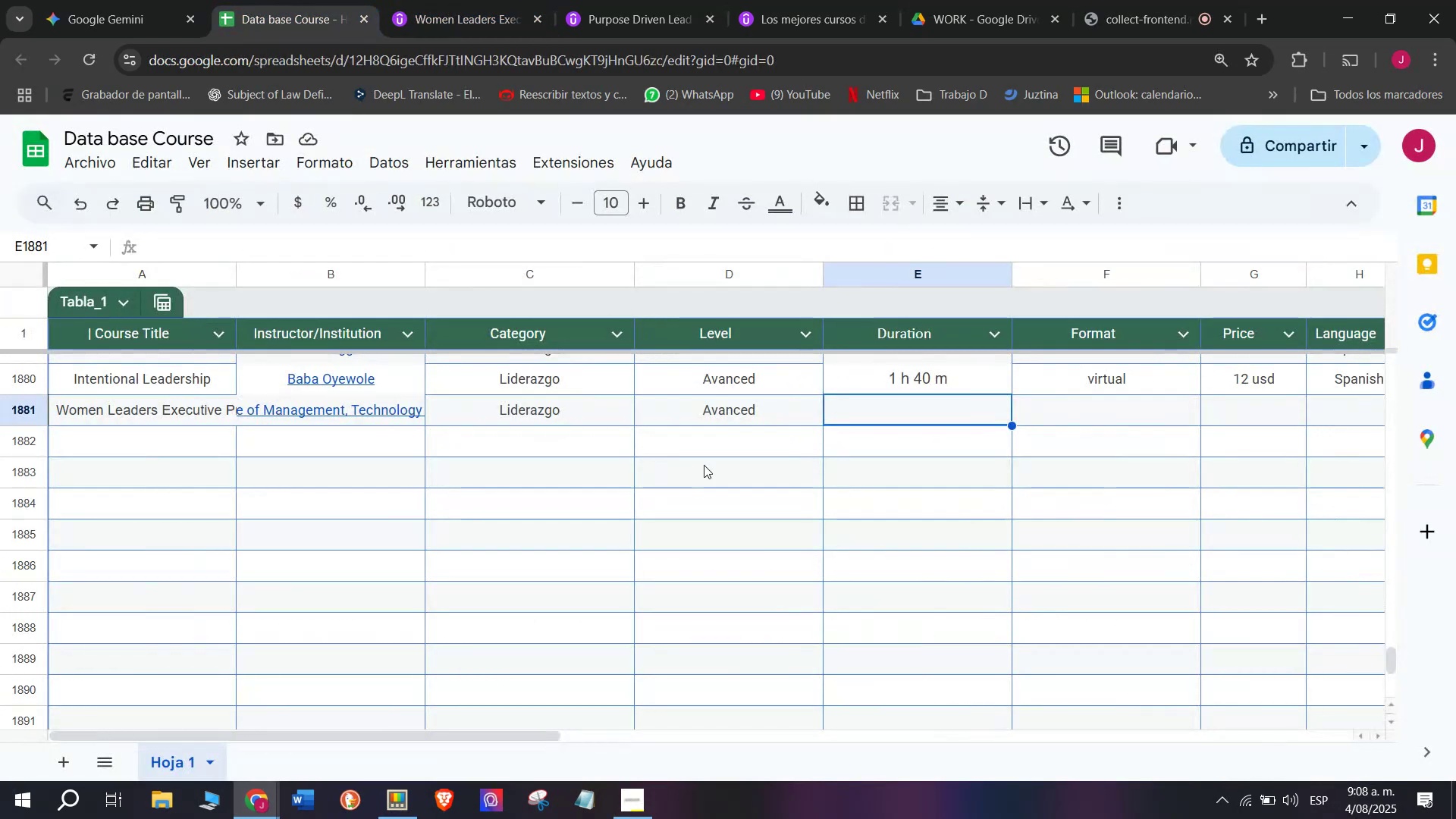 
key(Z)
 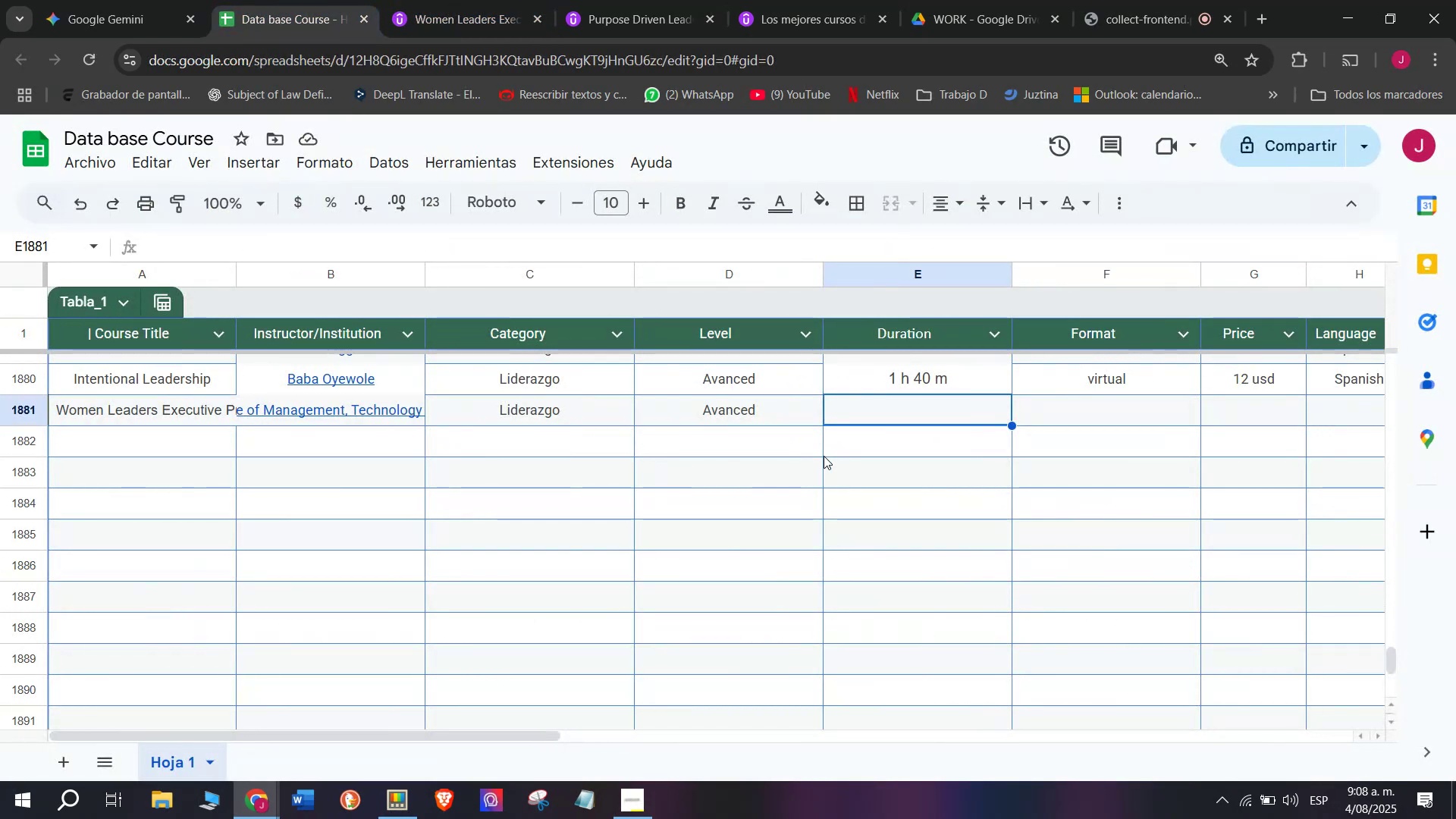 
key(Control+ControlLeft)
 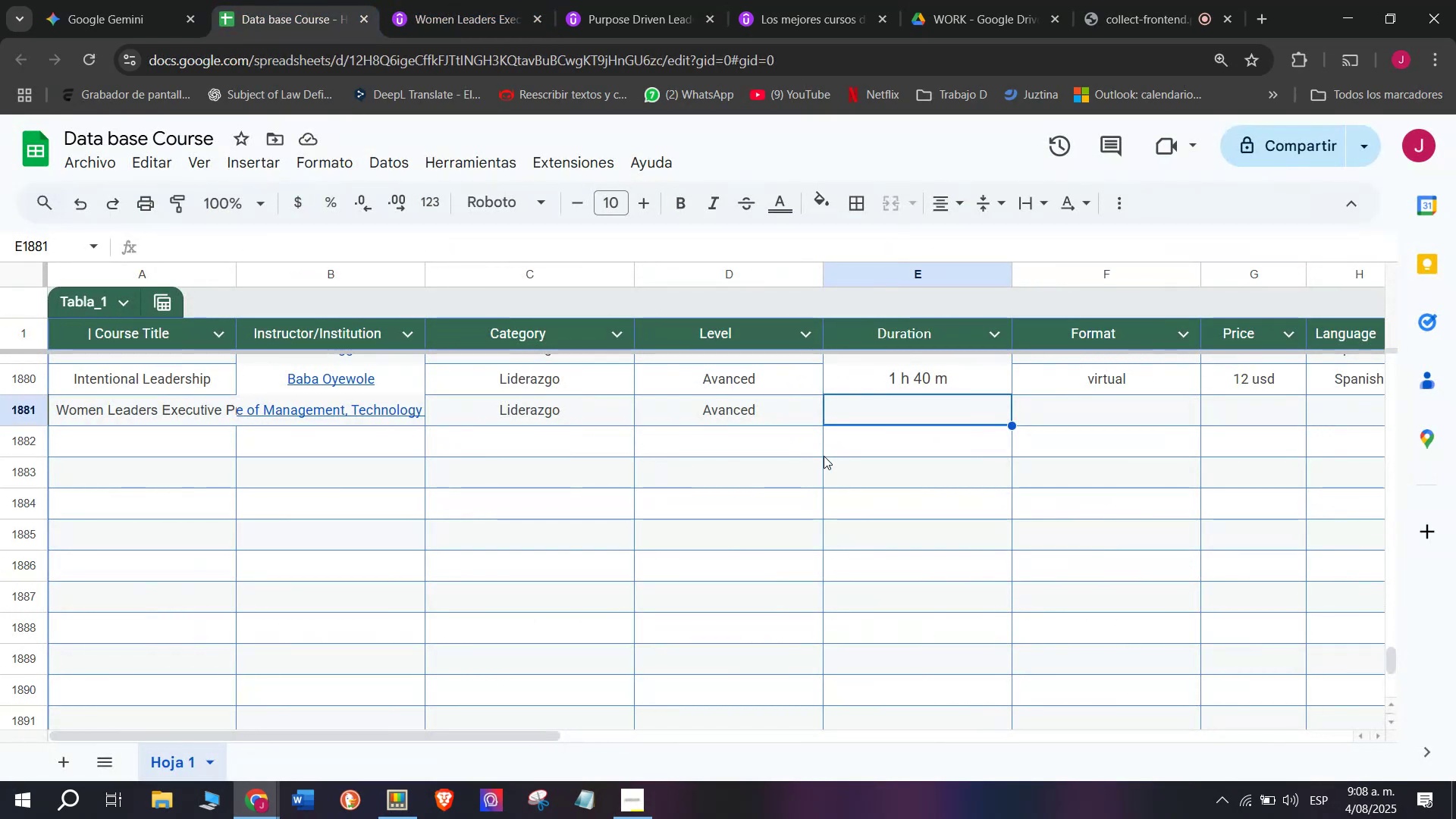 
key(Control+V)
 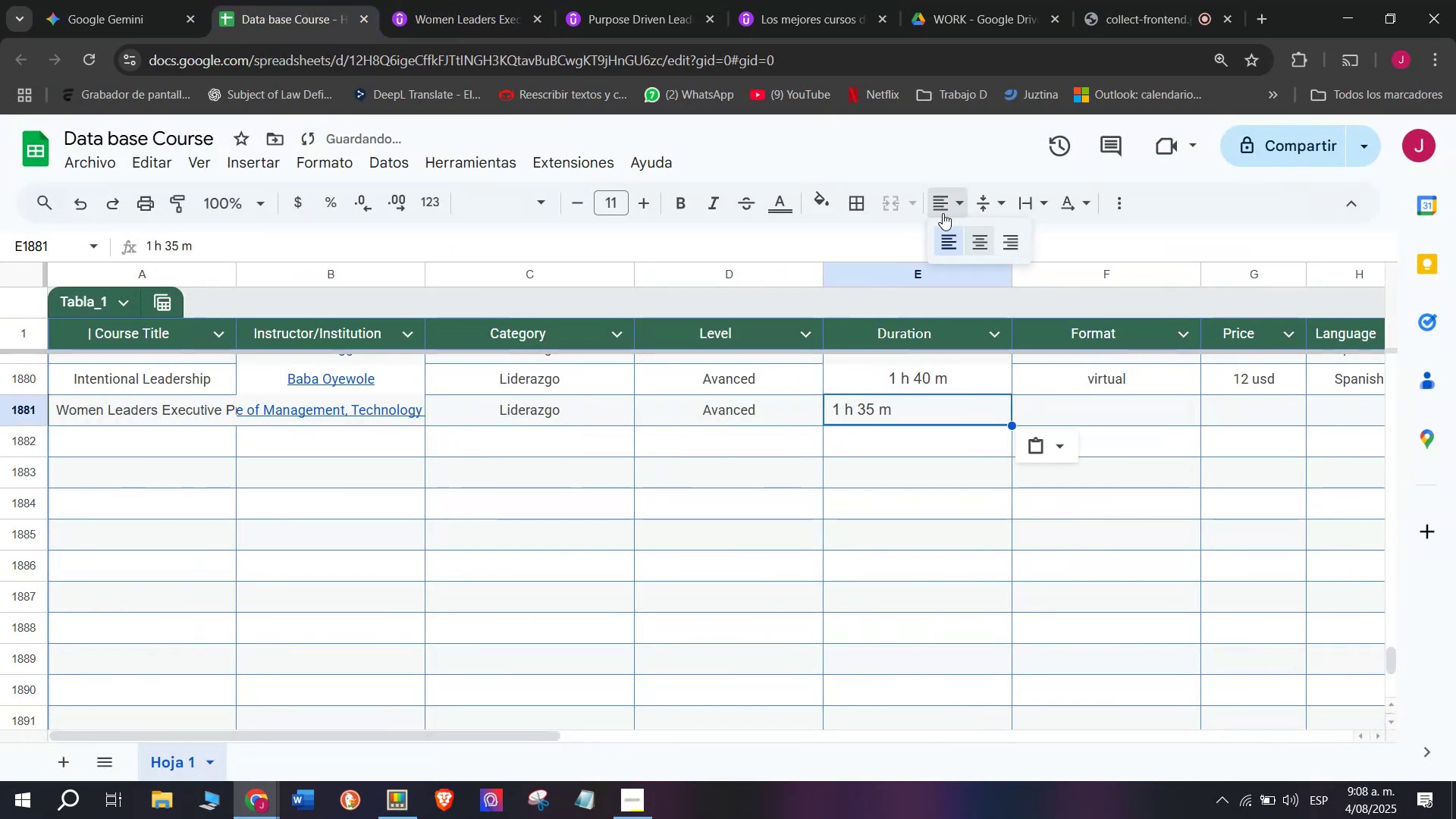 
double_click([977, 238])
 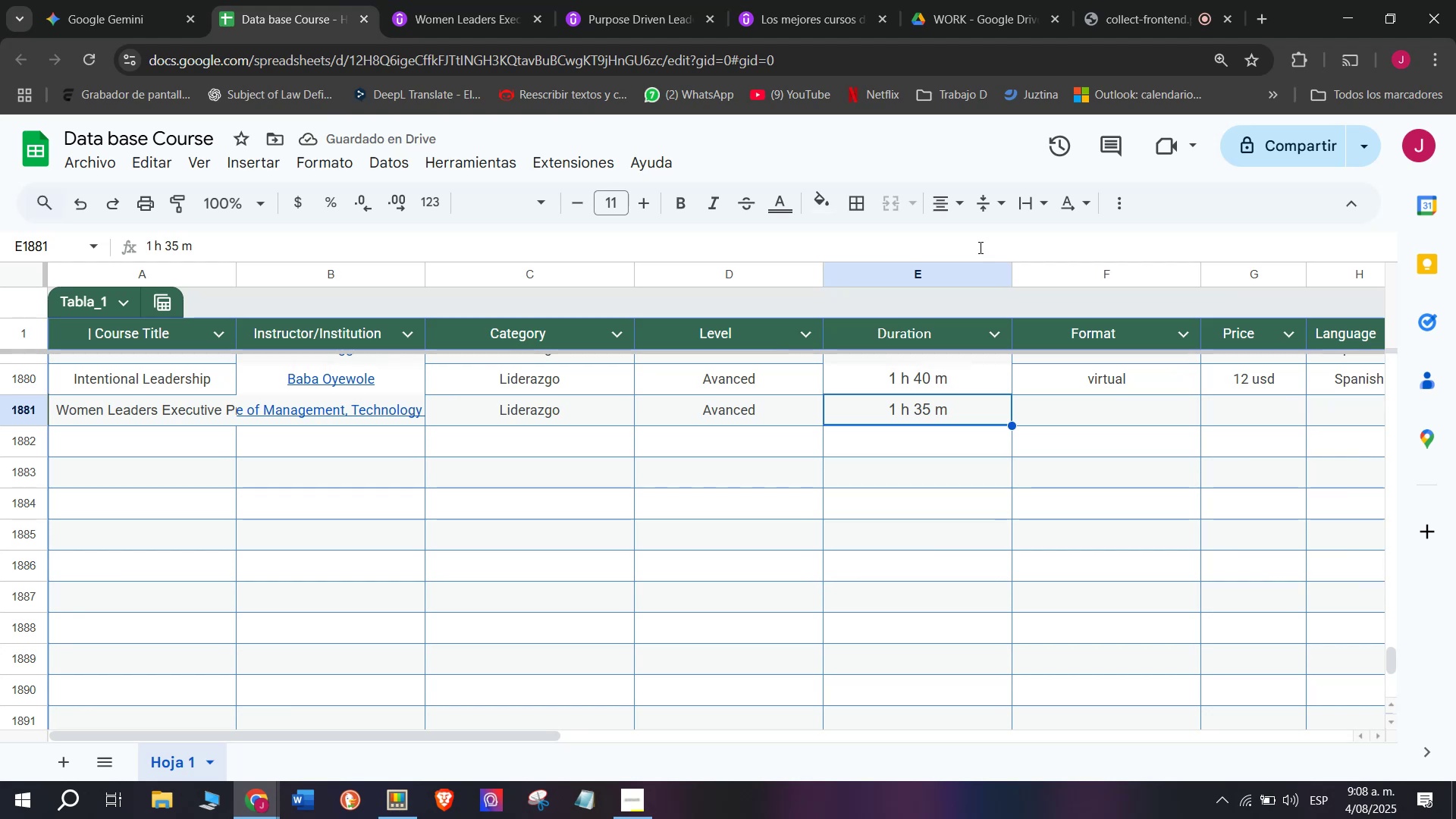 
wait(5.2)
 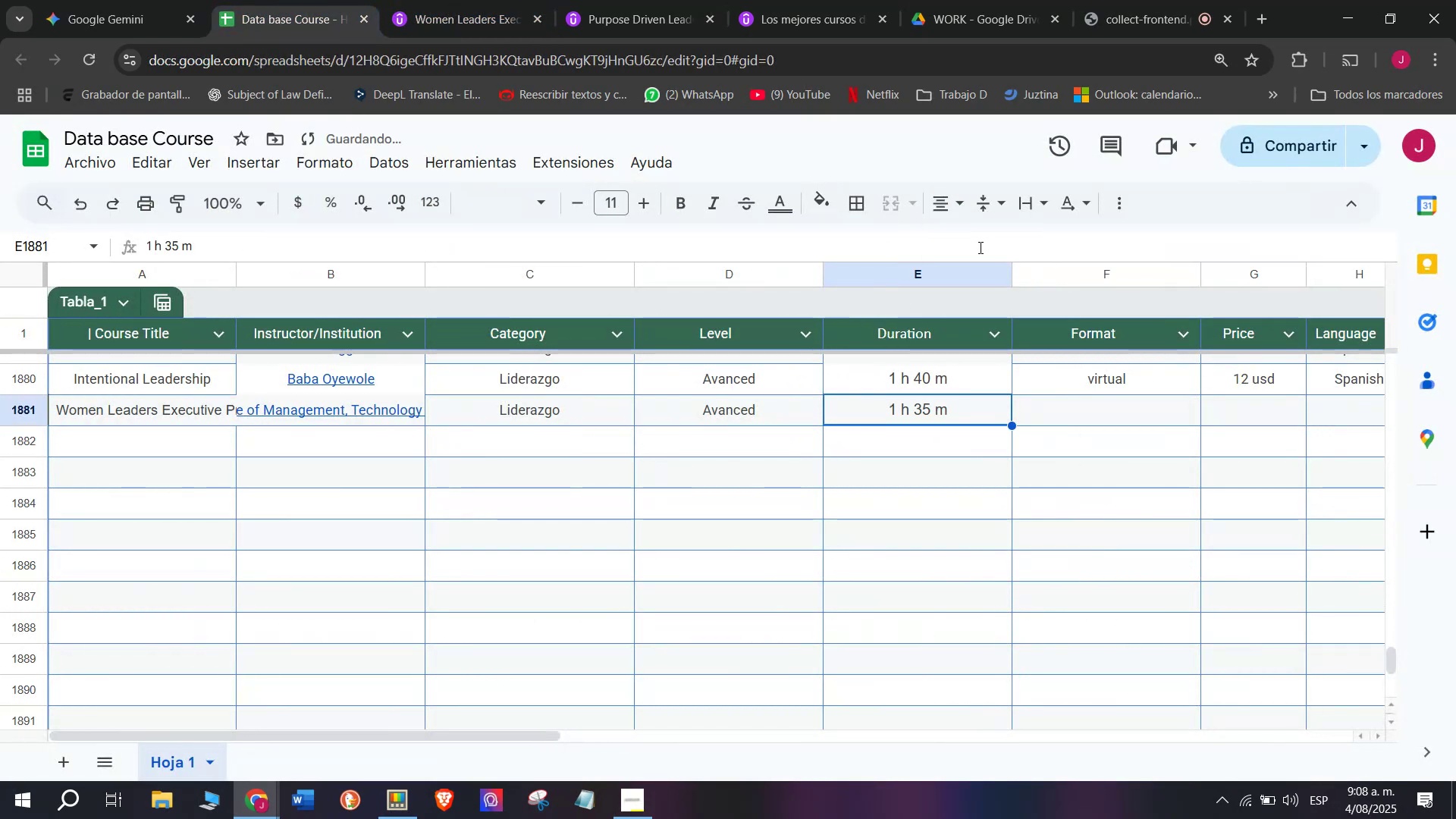 
left_click([1138, 368])
 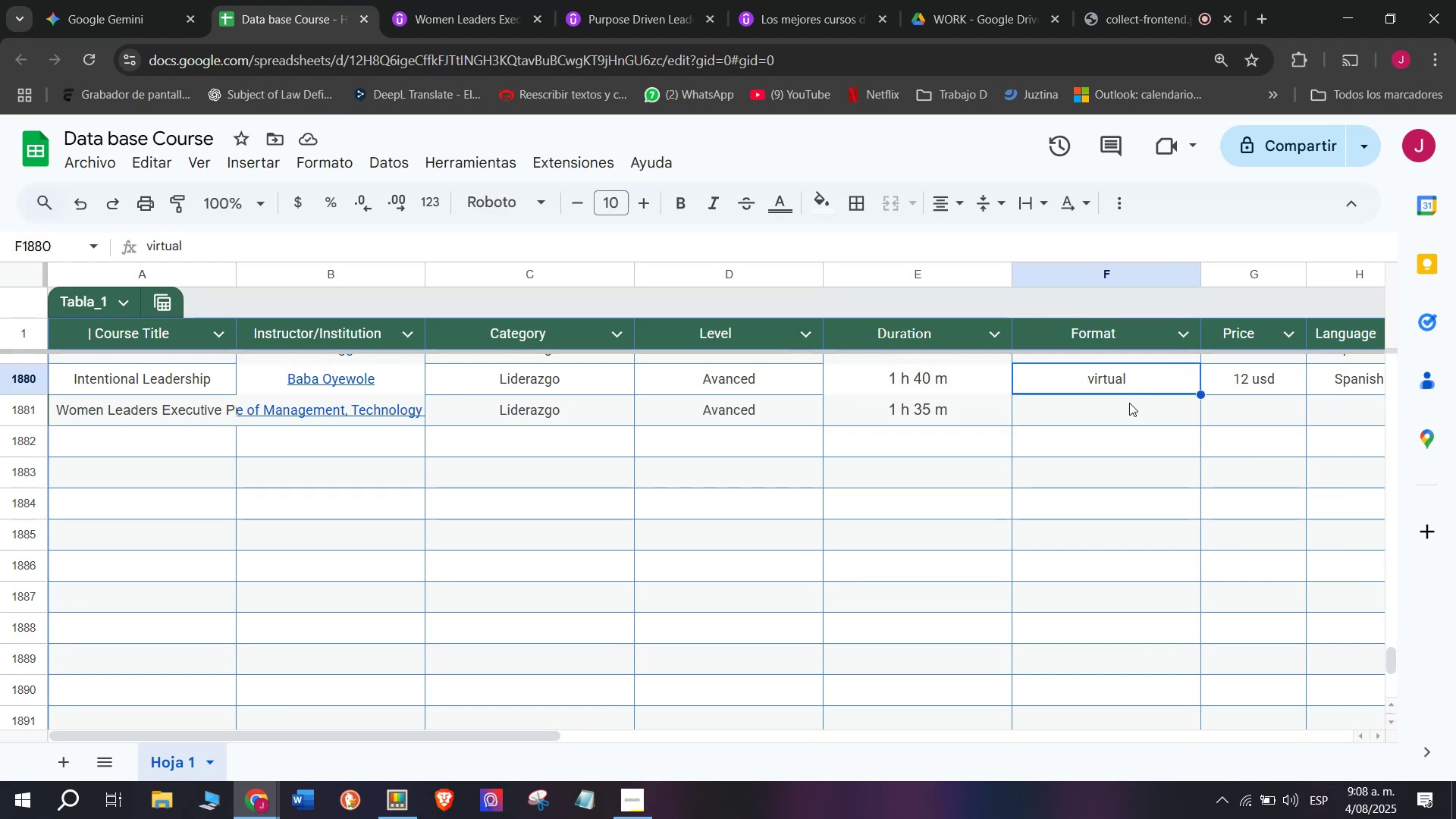 
key(Control+ControlLeft)
 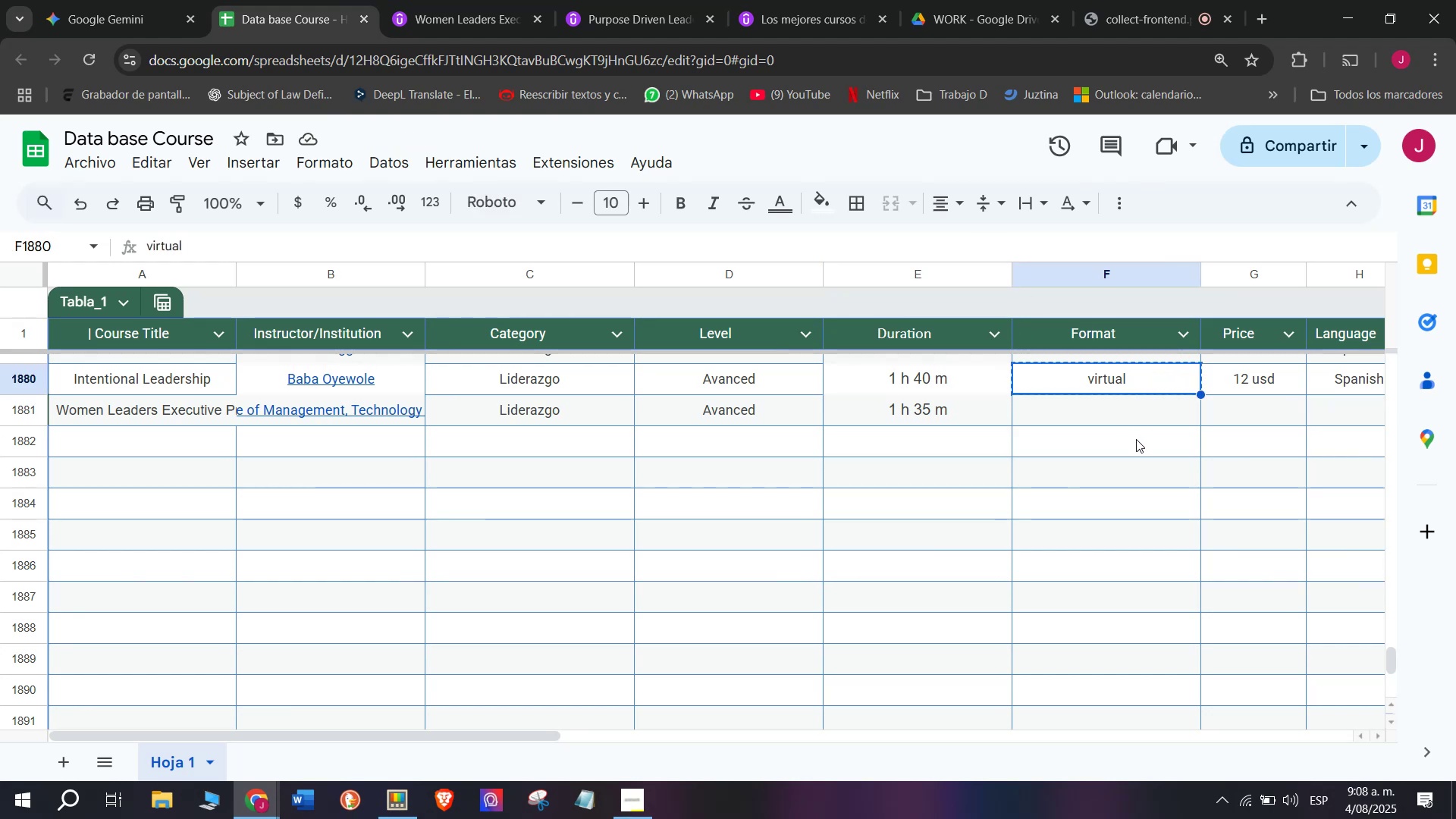 
key(Break)
 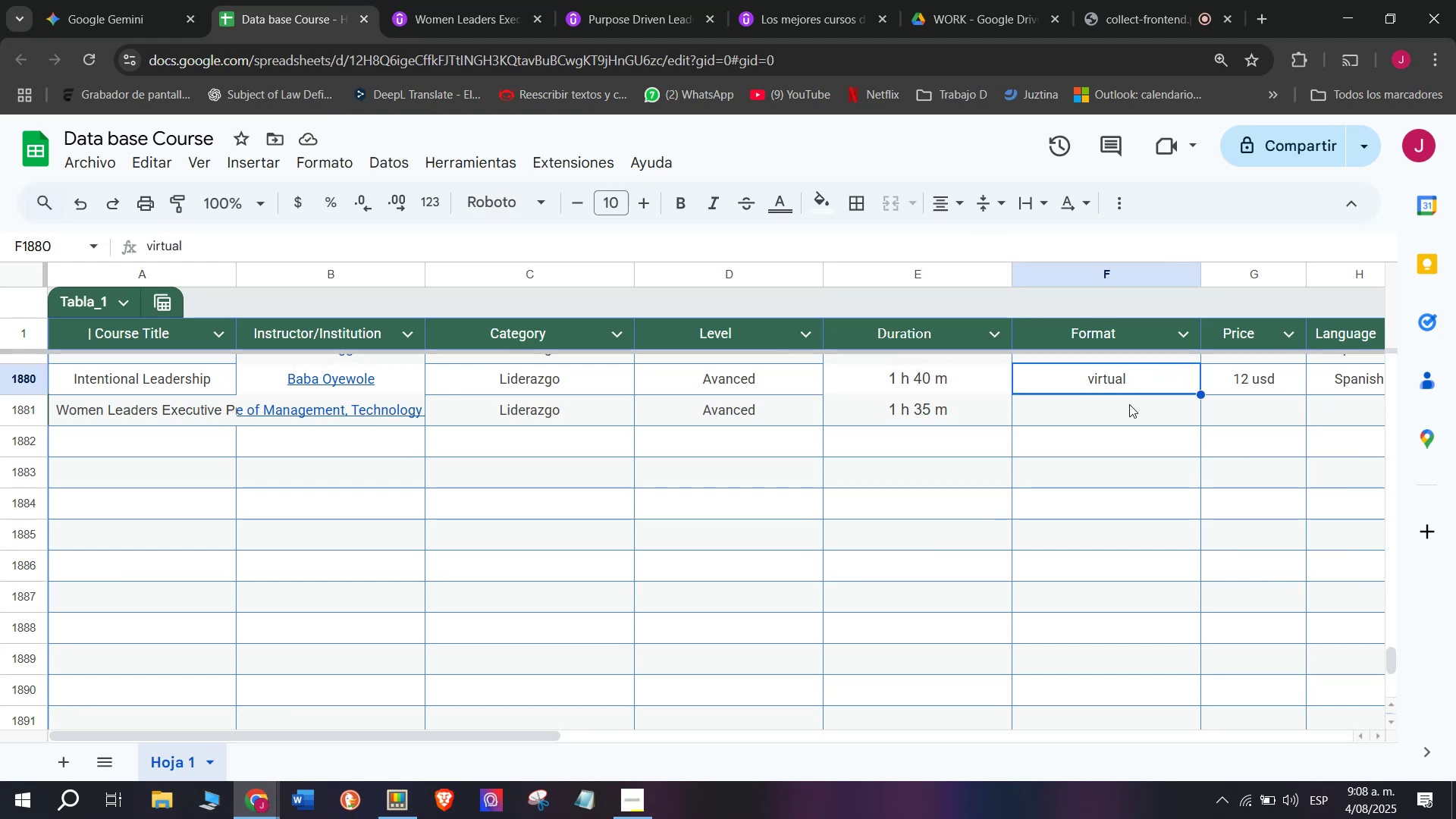 
key(Control+C)
 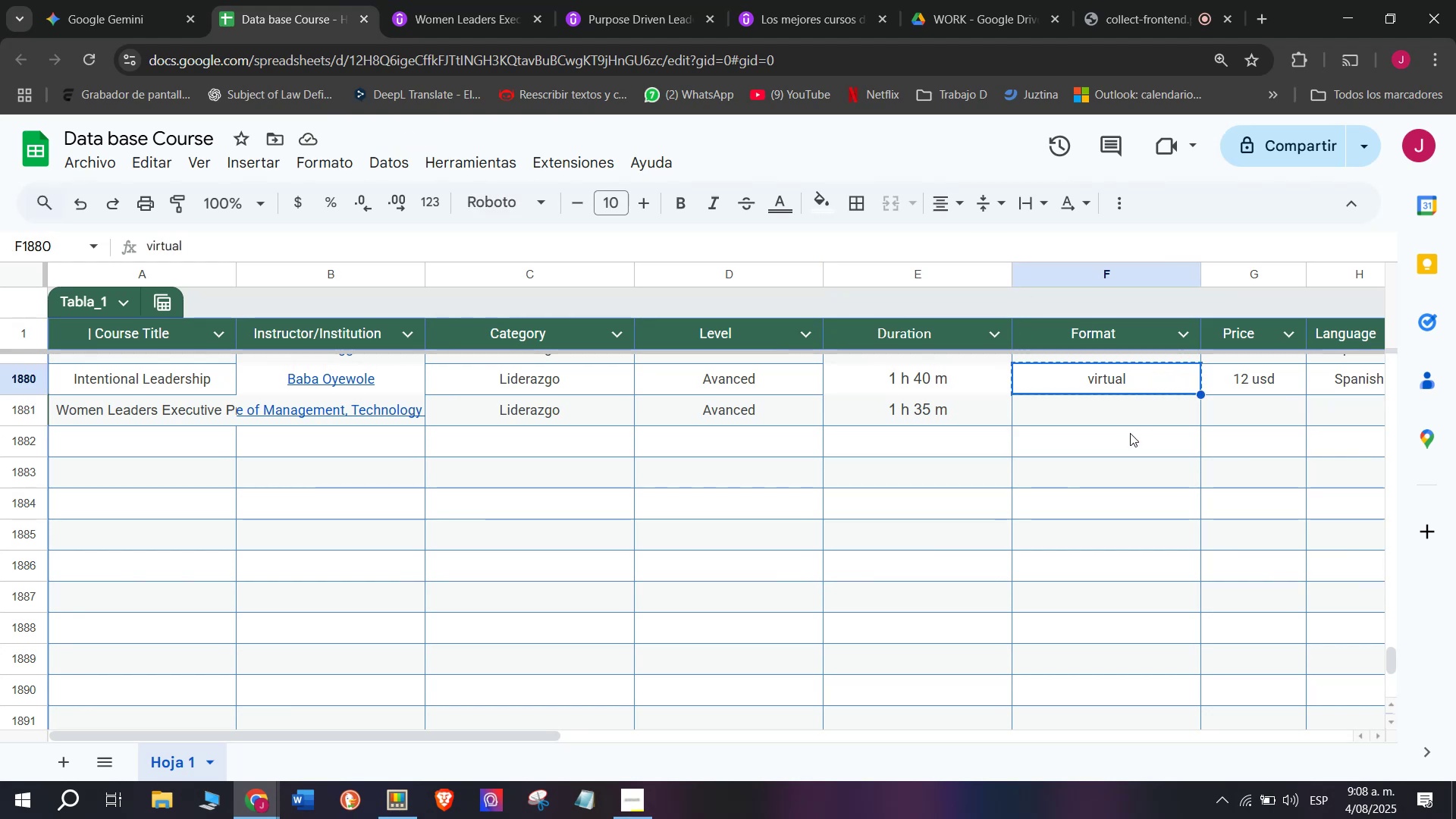 
left_click([1134, 409])
 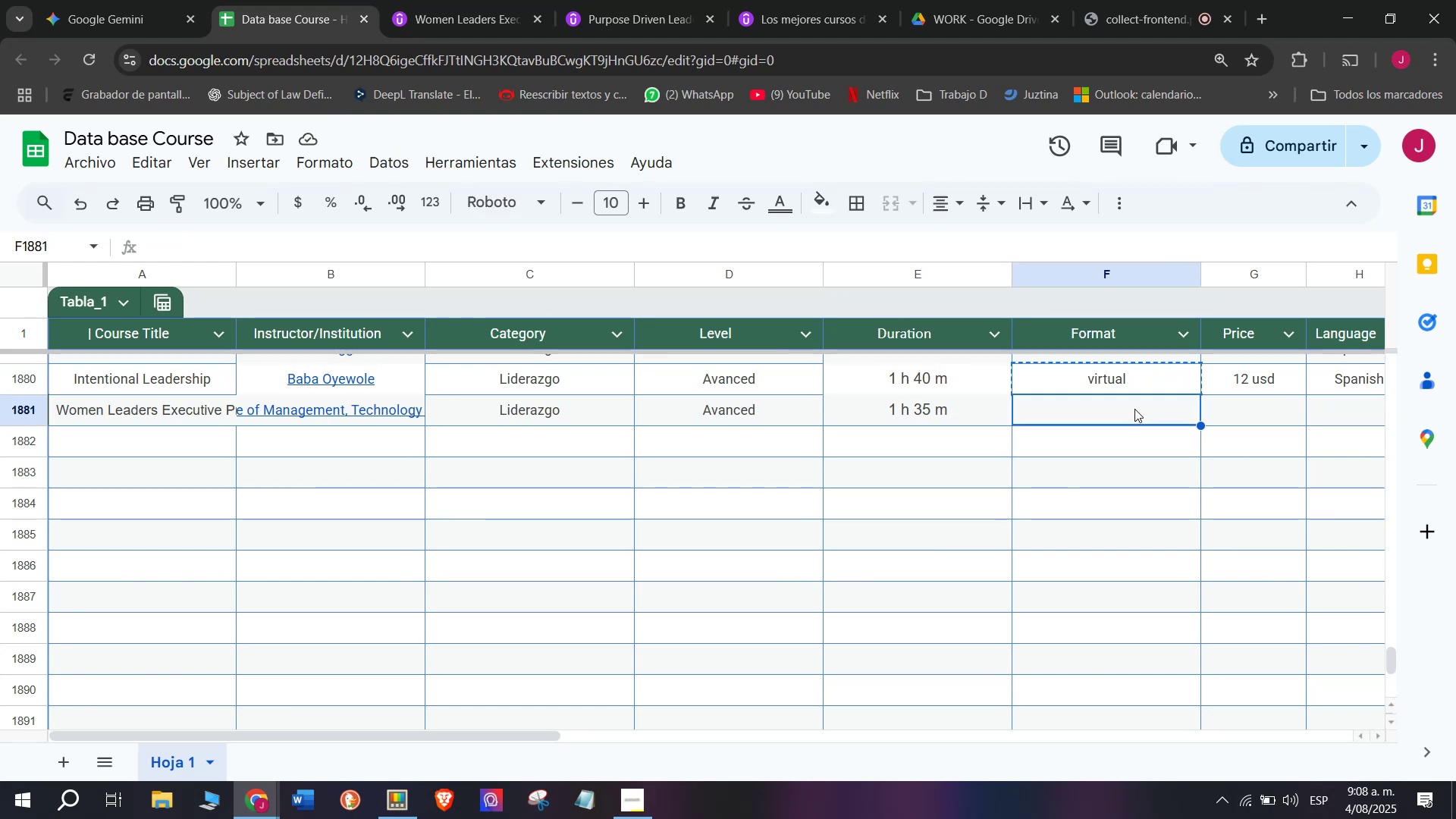 
key(Control+ControlLeft)
 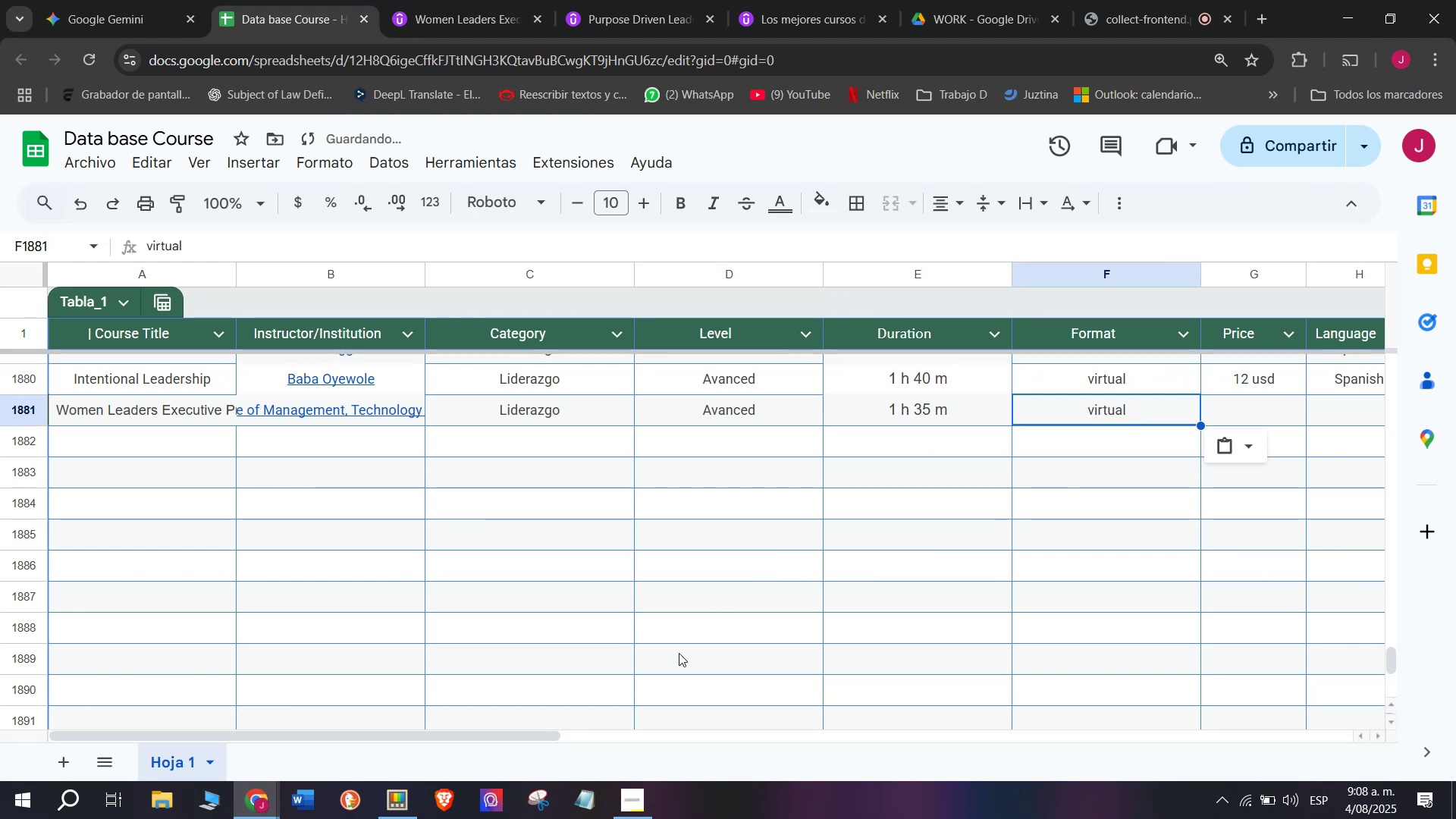 
key(Z)
 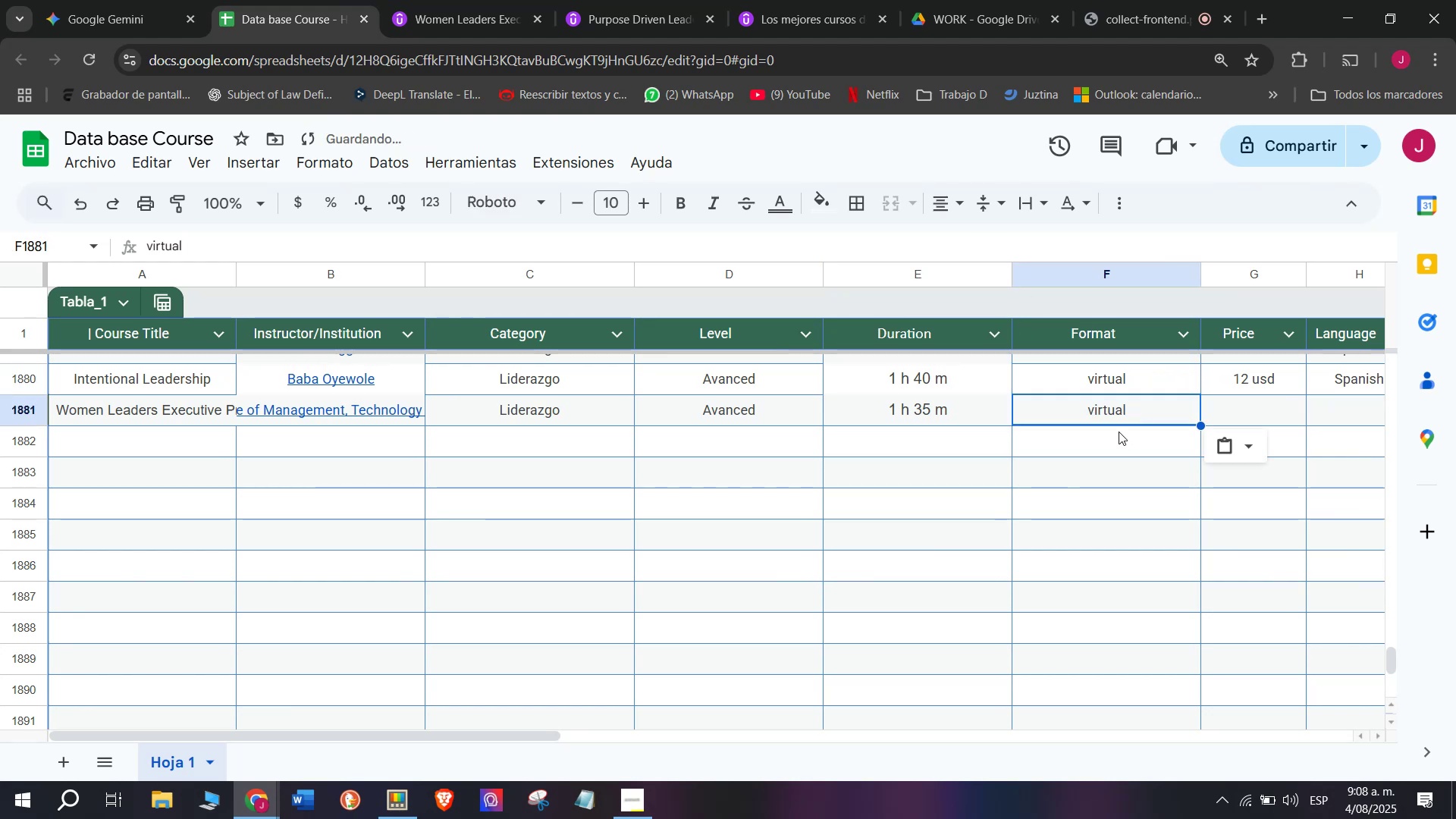 
key(Control+V)
 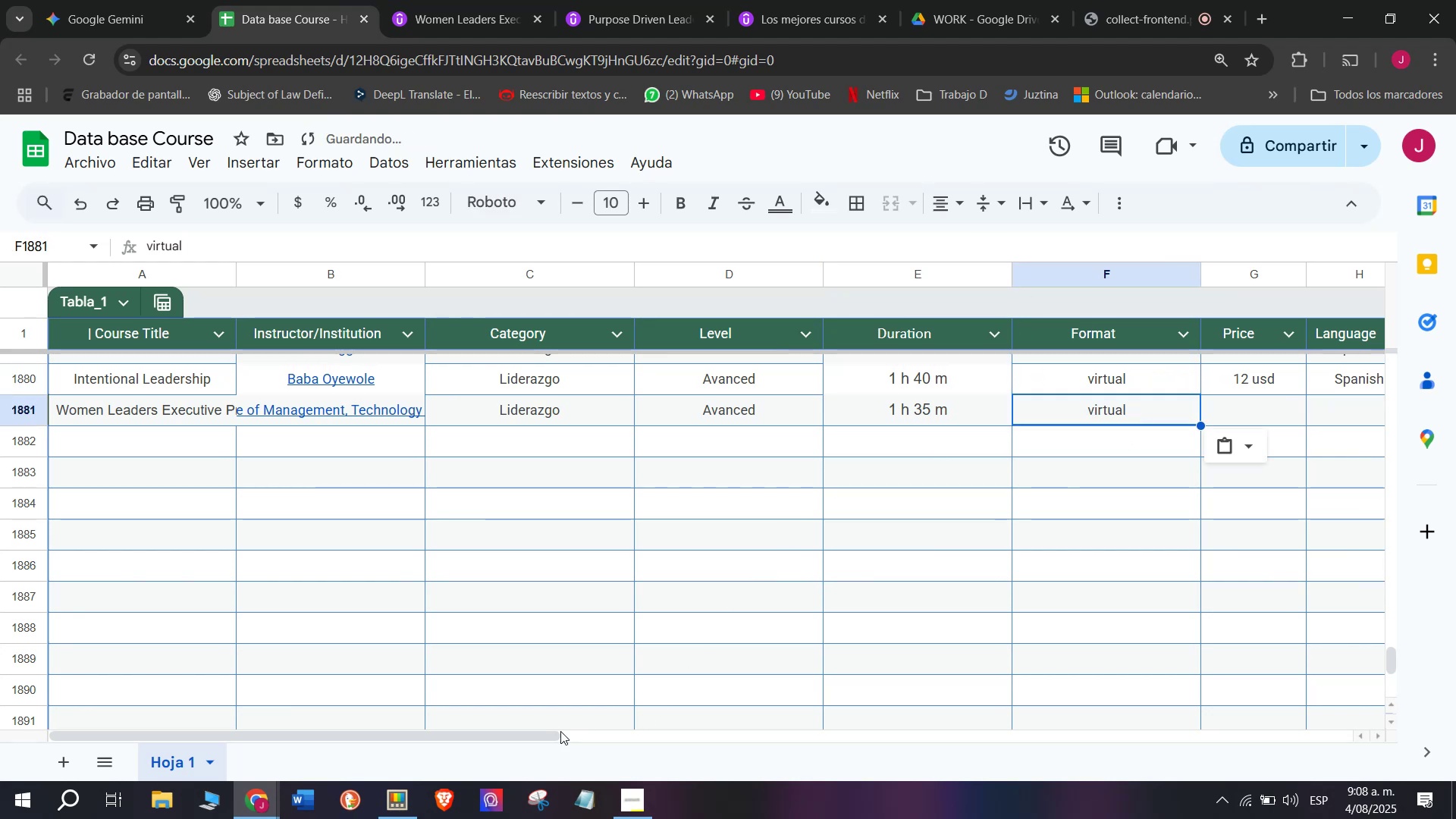 
left_click_drag(start_coordinate=[522, 739], to_coordinate=[769, 755])
 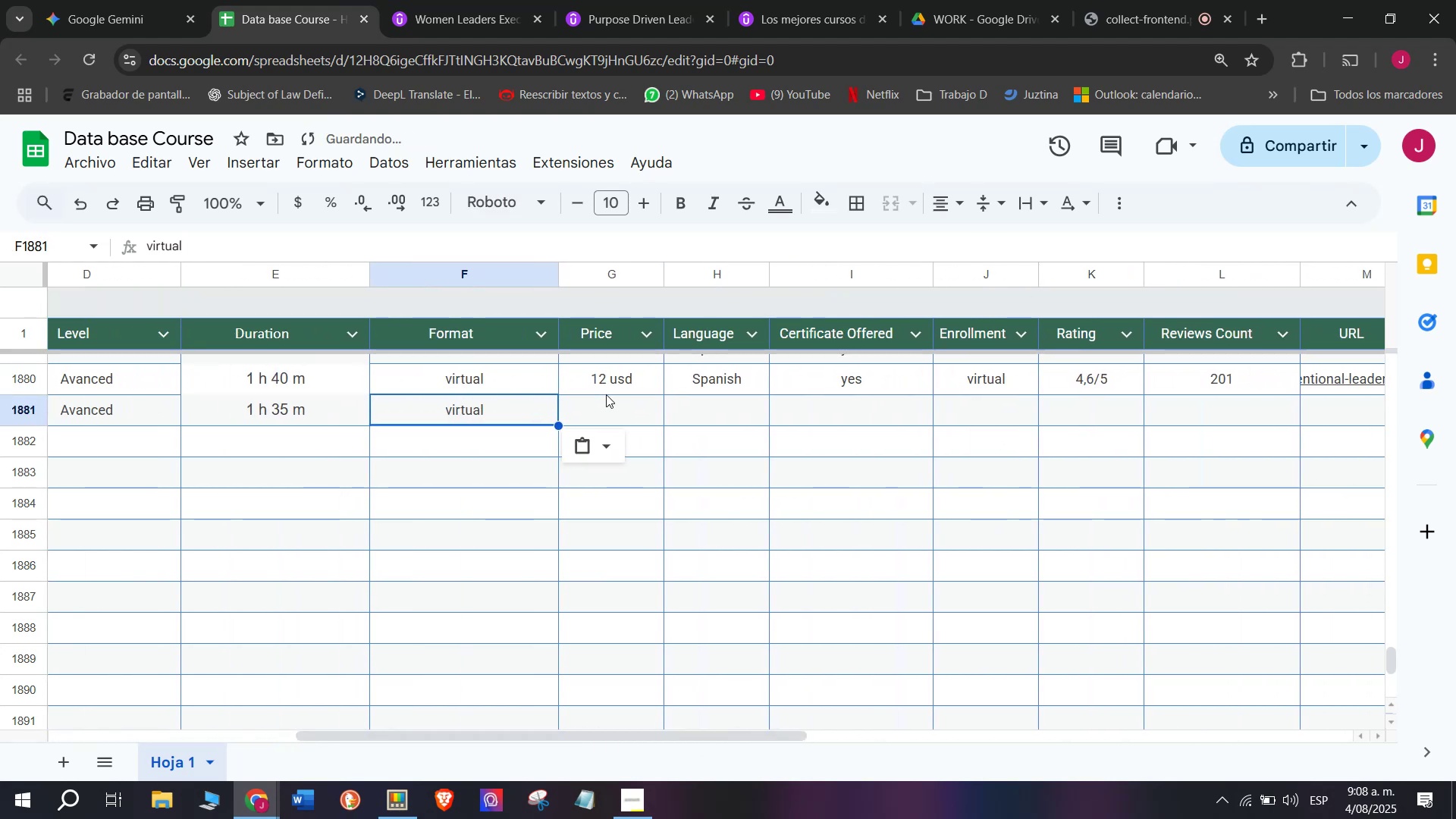 
left_click([609, 391])
 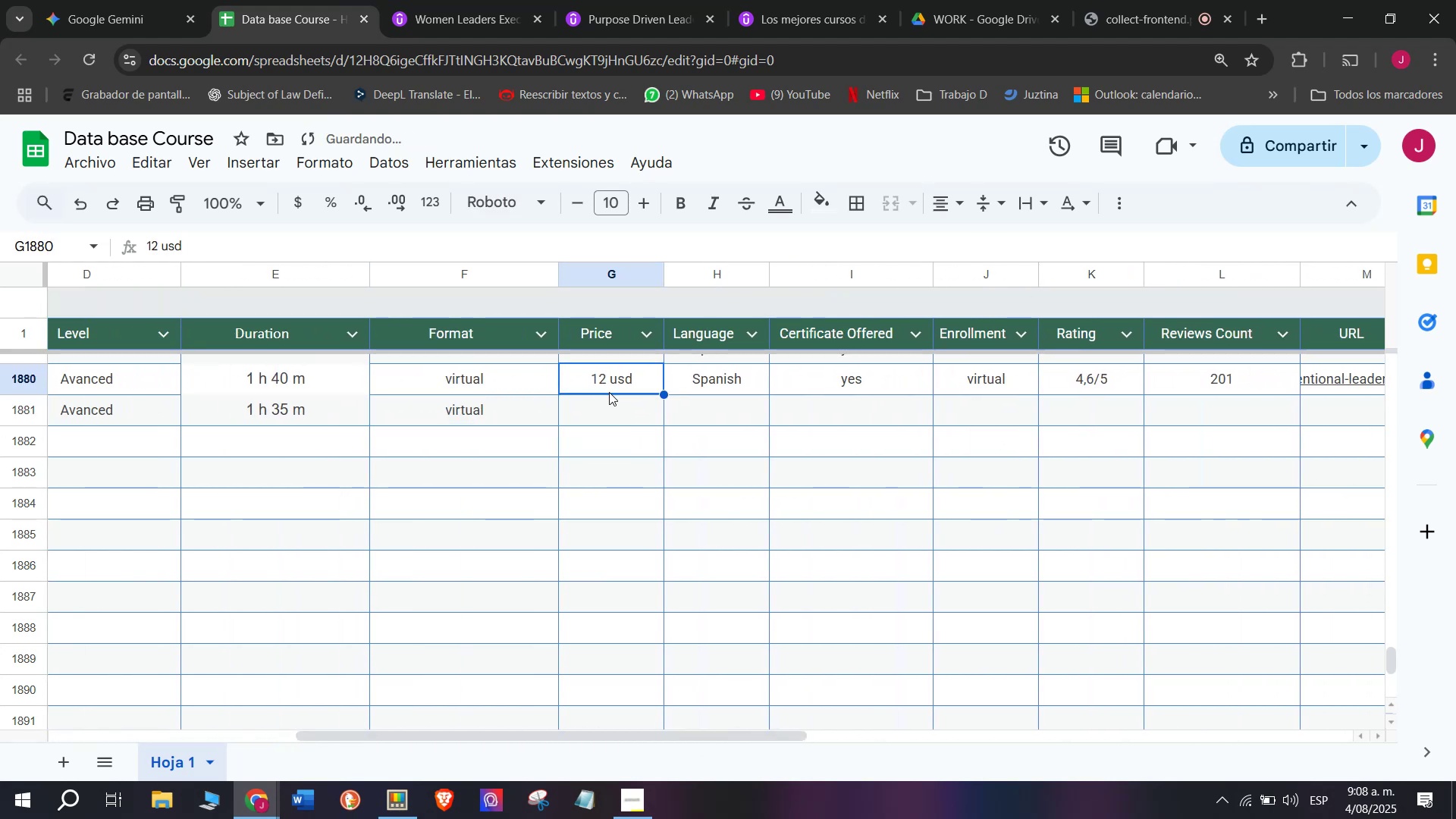 
key(Control+ControlLeft)
 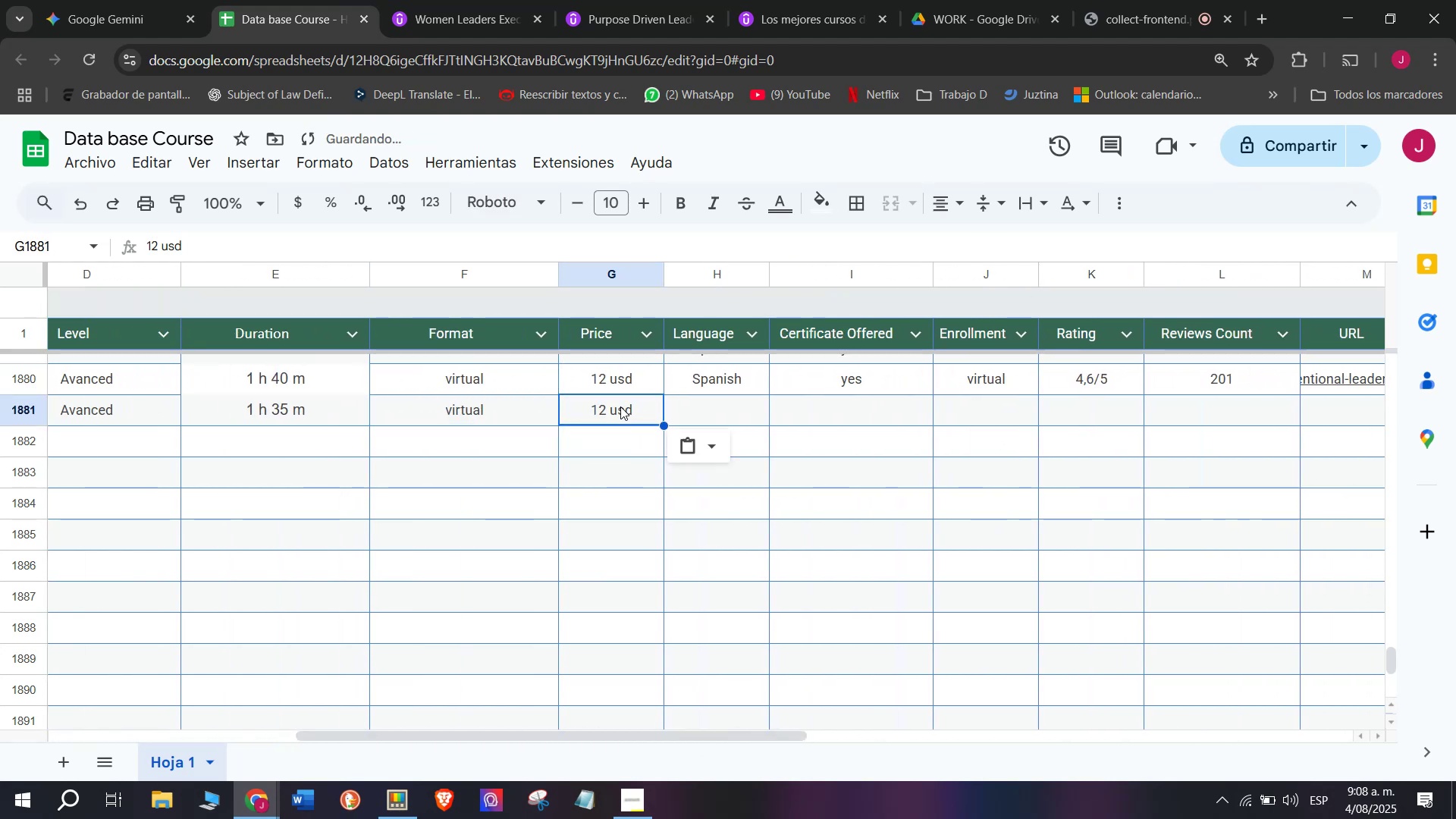 
key(Break)
 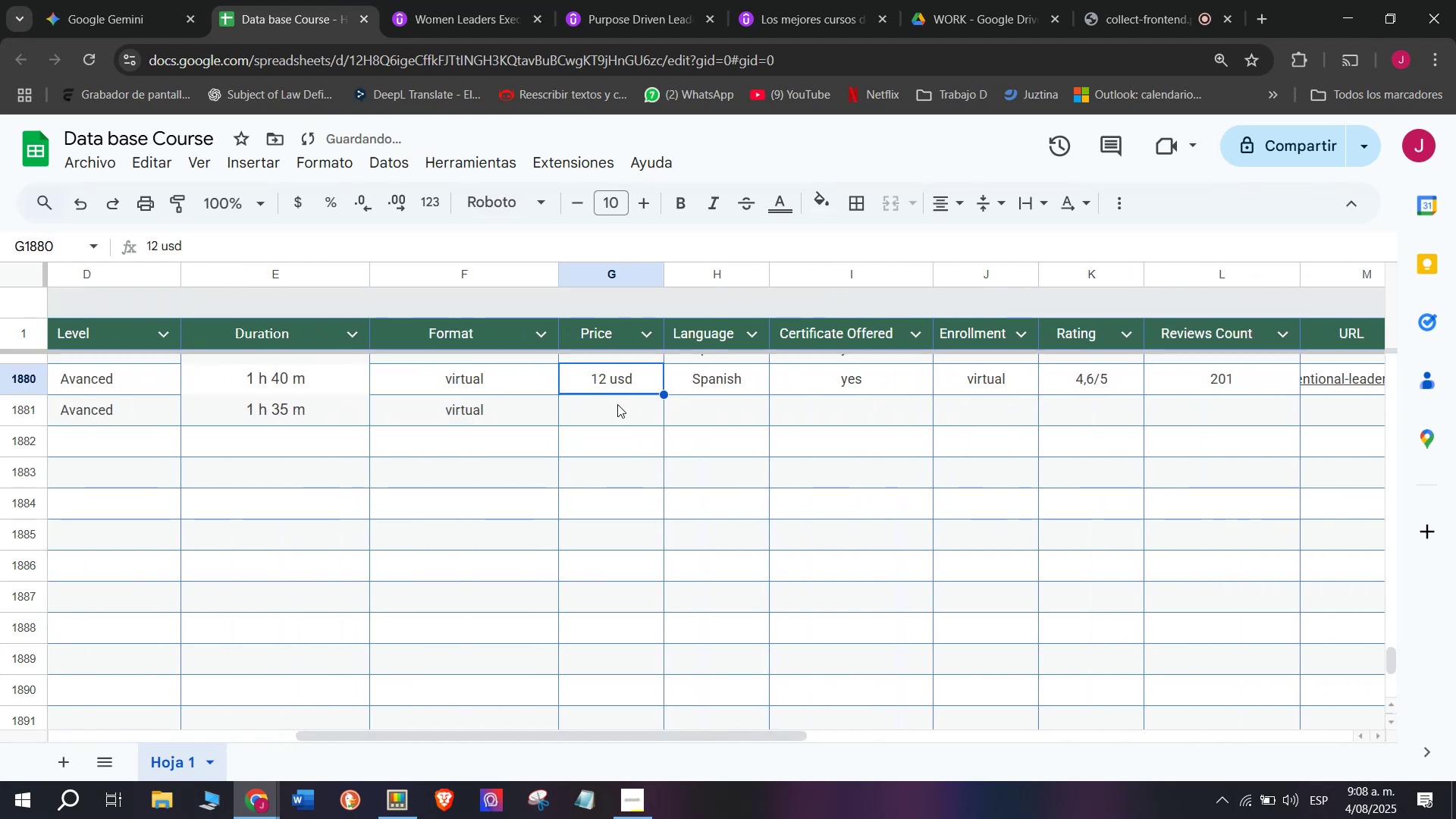 
key(Control+C)
 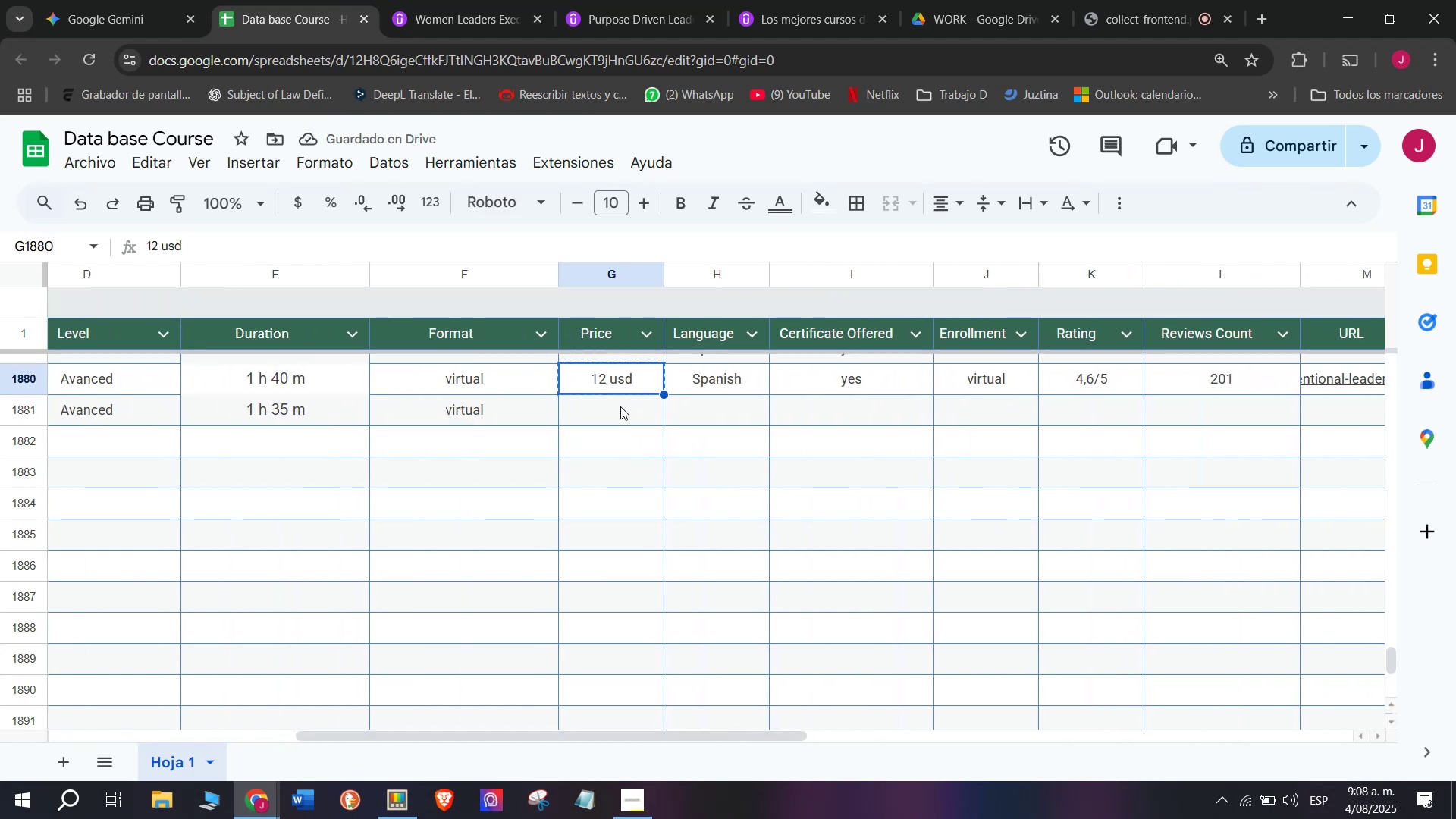 
double_click([620, 406])
 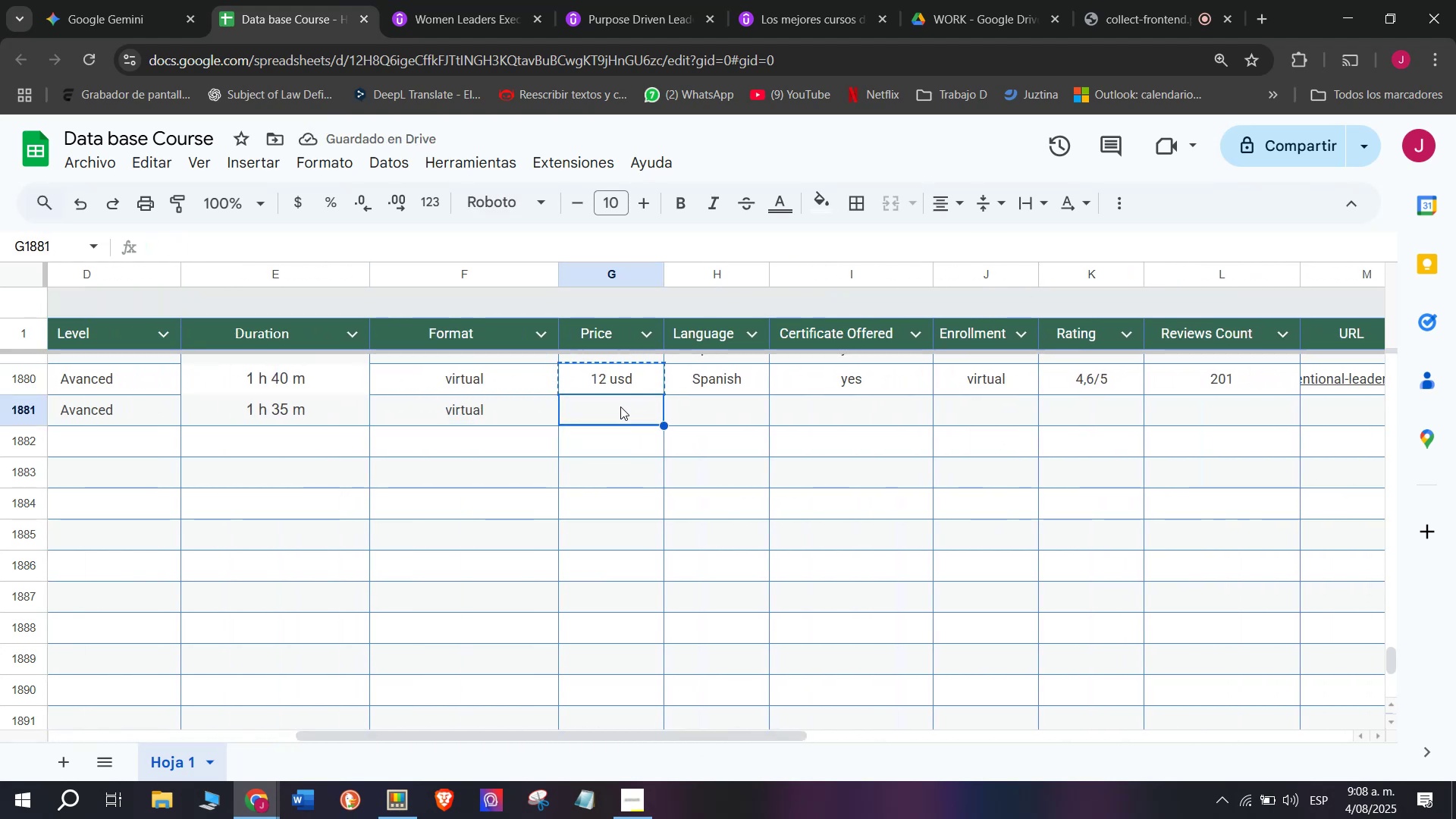 
key(Z)
 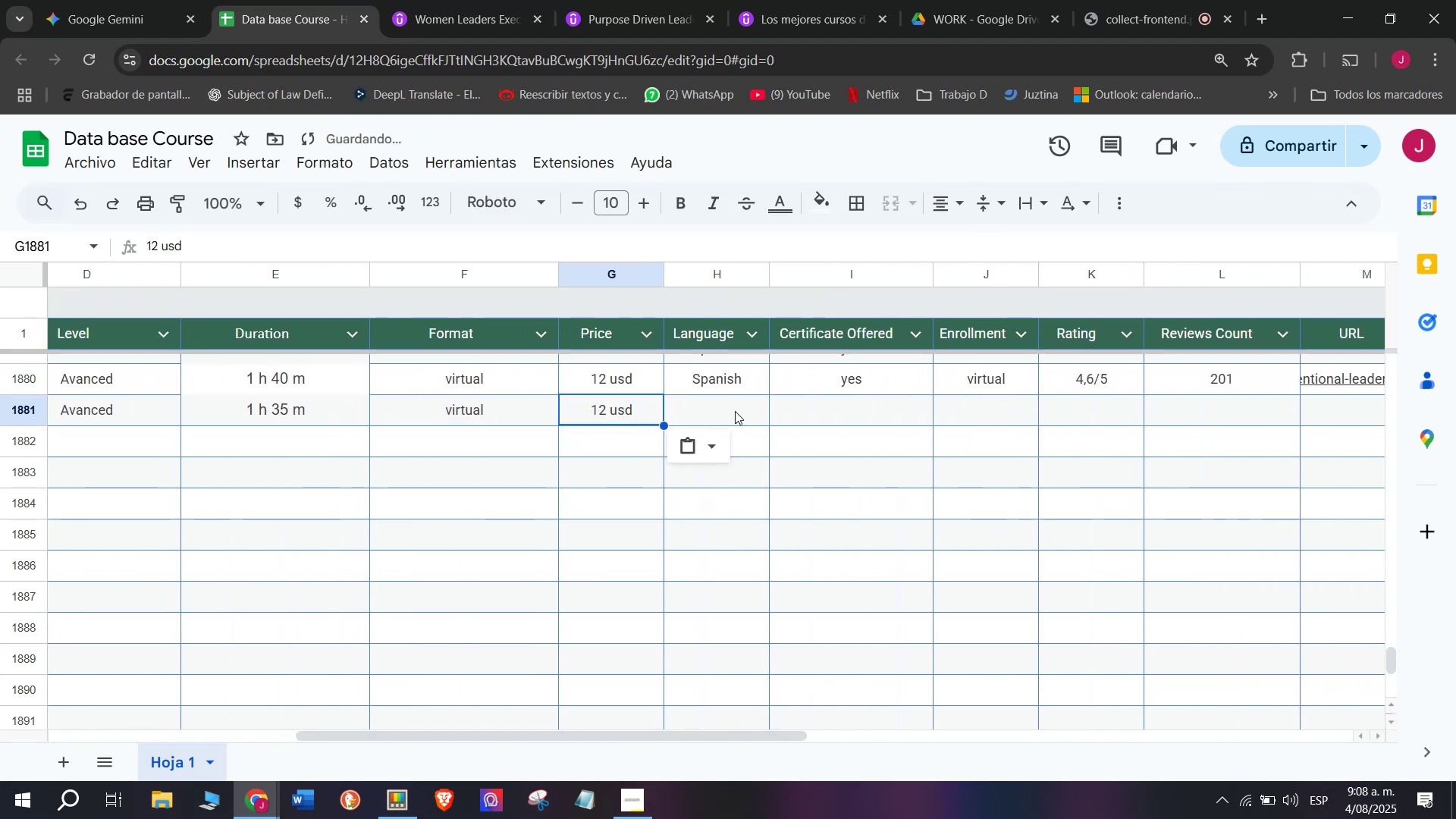 
key(Control+ControlLeft)
 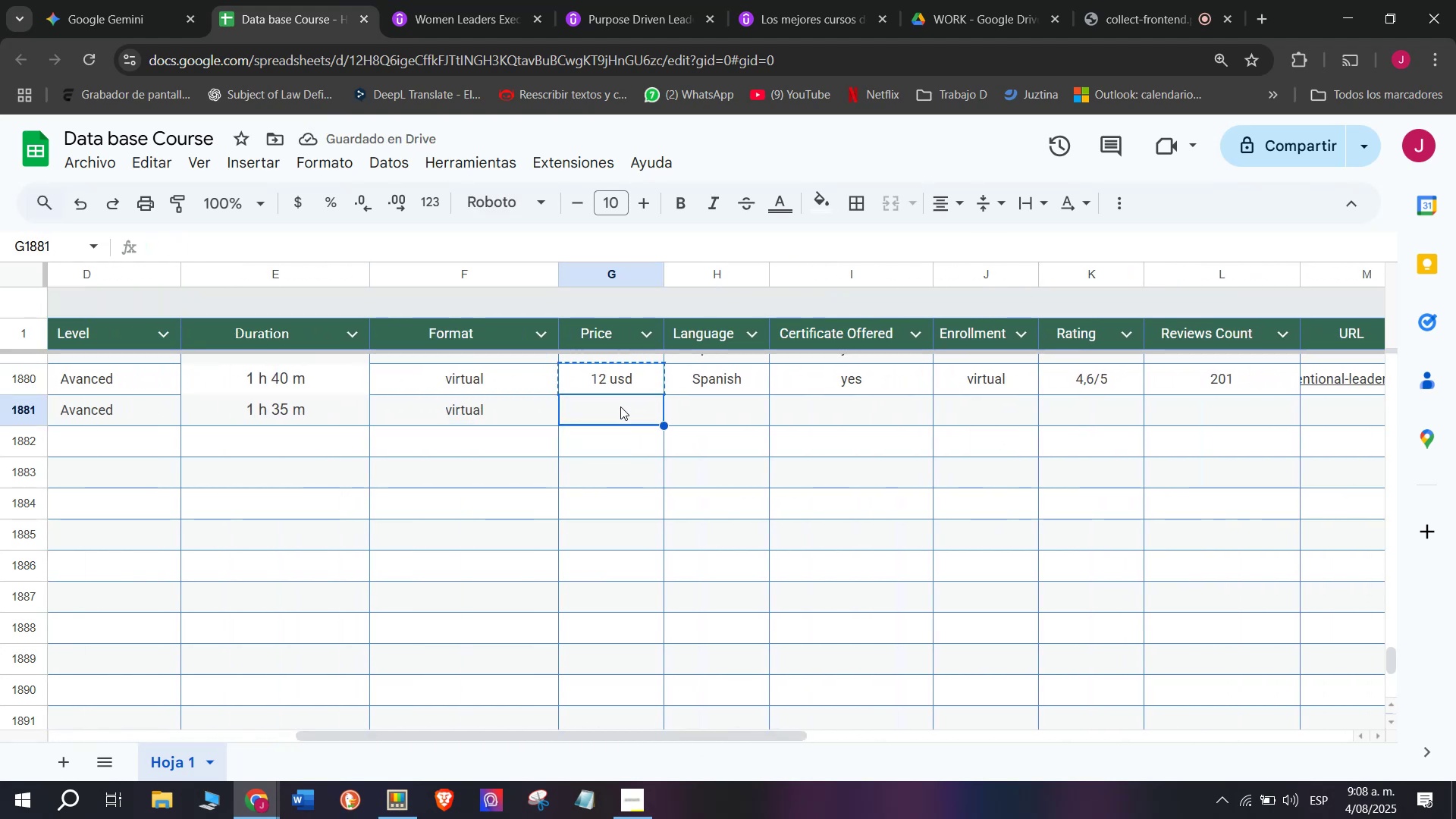 
key(Control+V)
 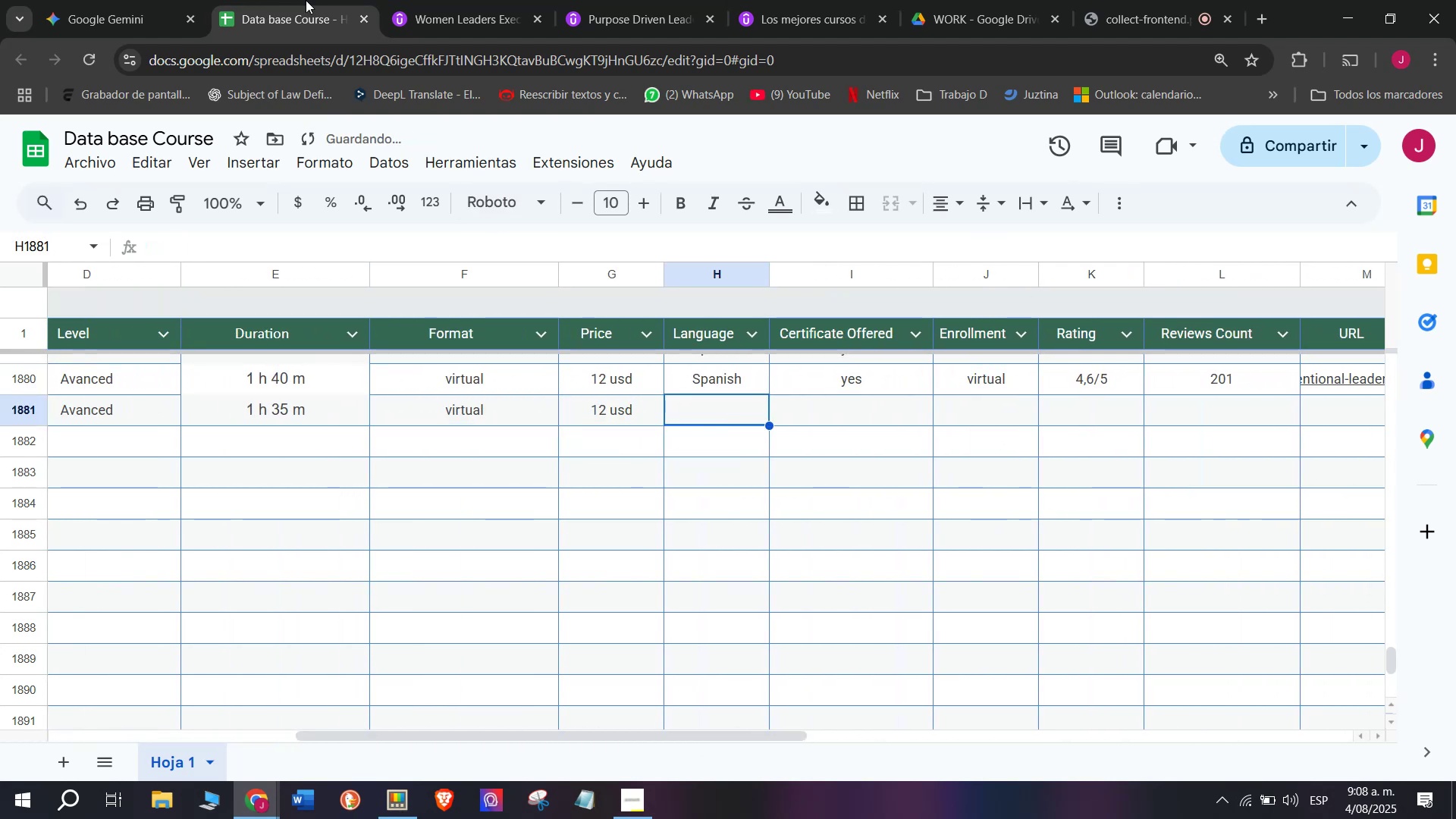 
left_click([431, 0])
 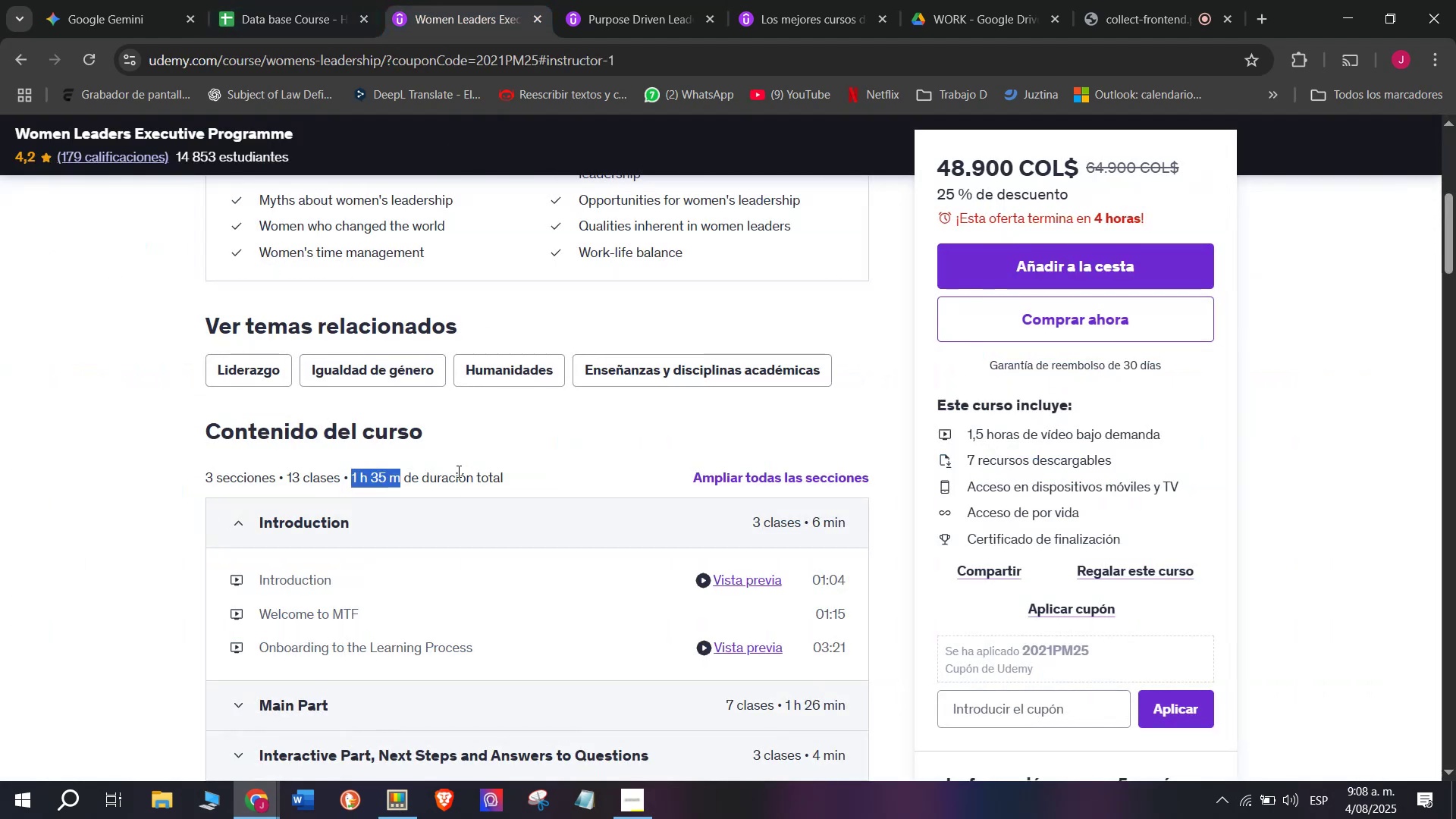 
scroll: coordinate [456, 471], scroll_direction: up, amount: 2.0
 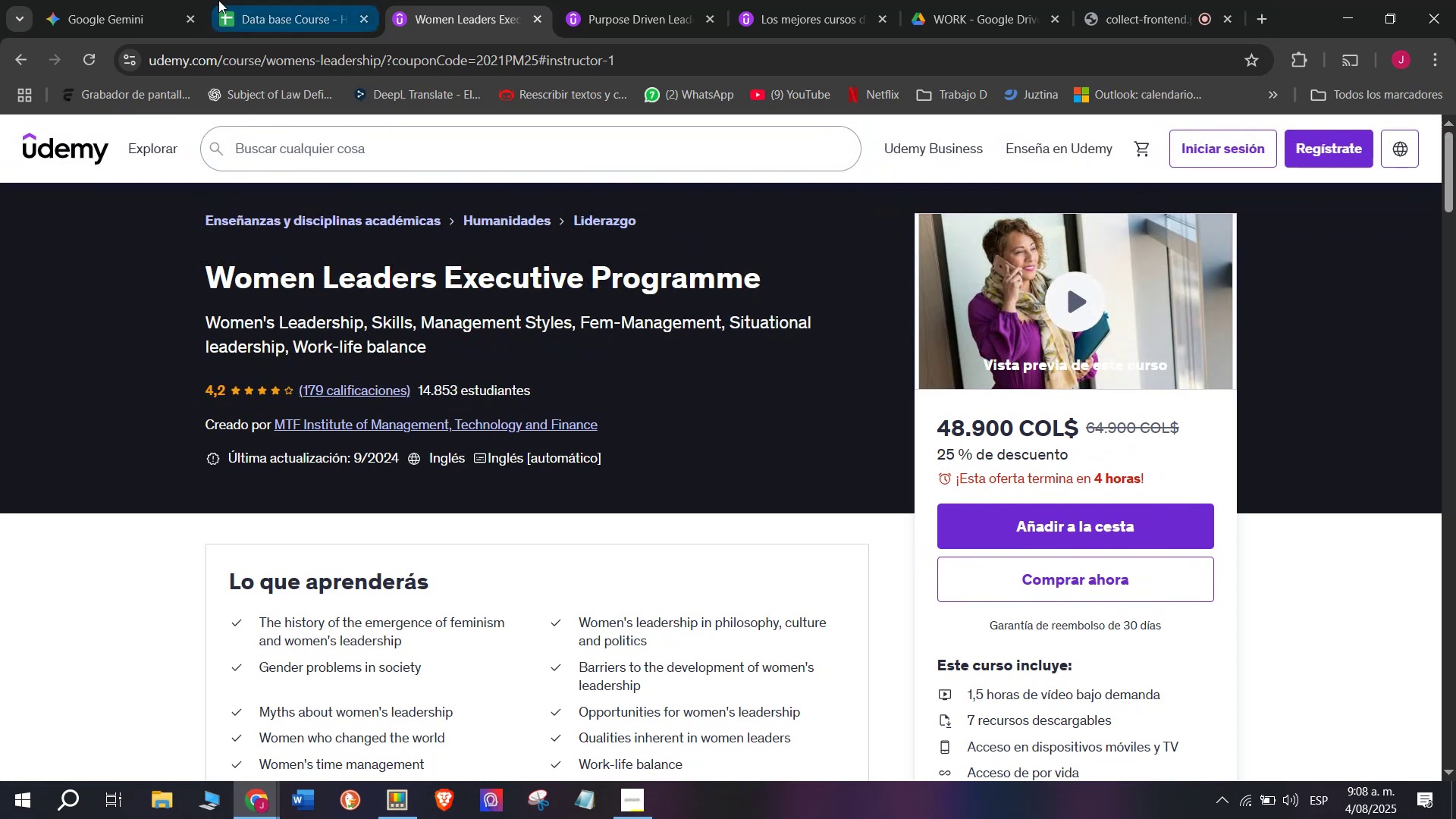 
left_click([253, 0])
 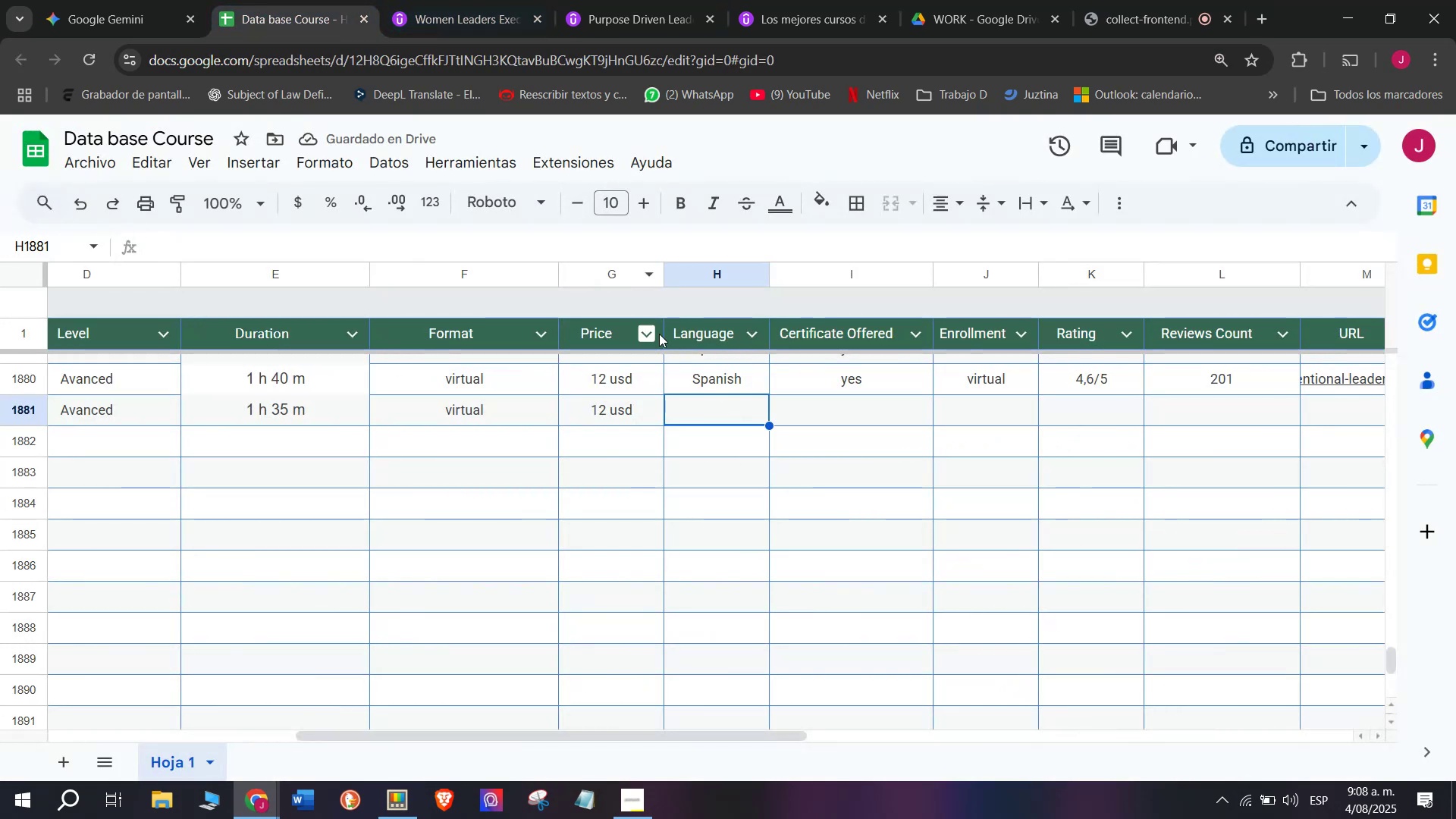 
left_click([748, 378])
 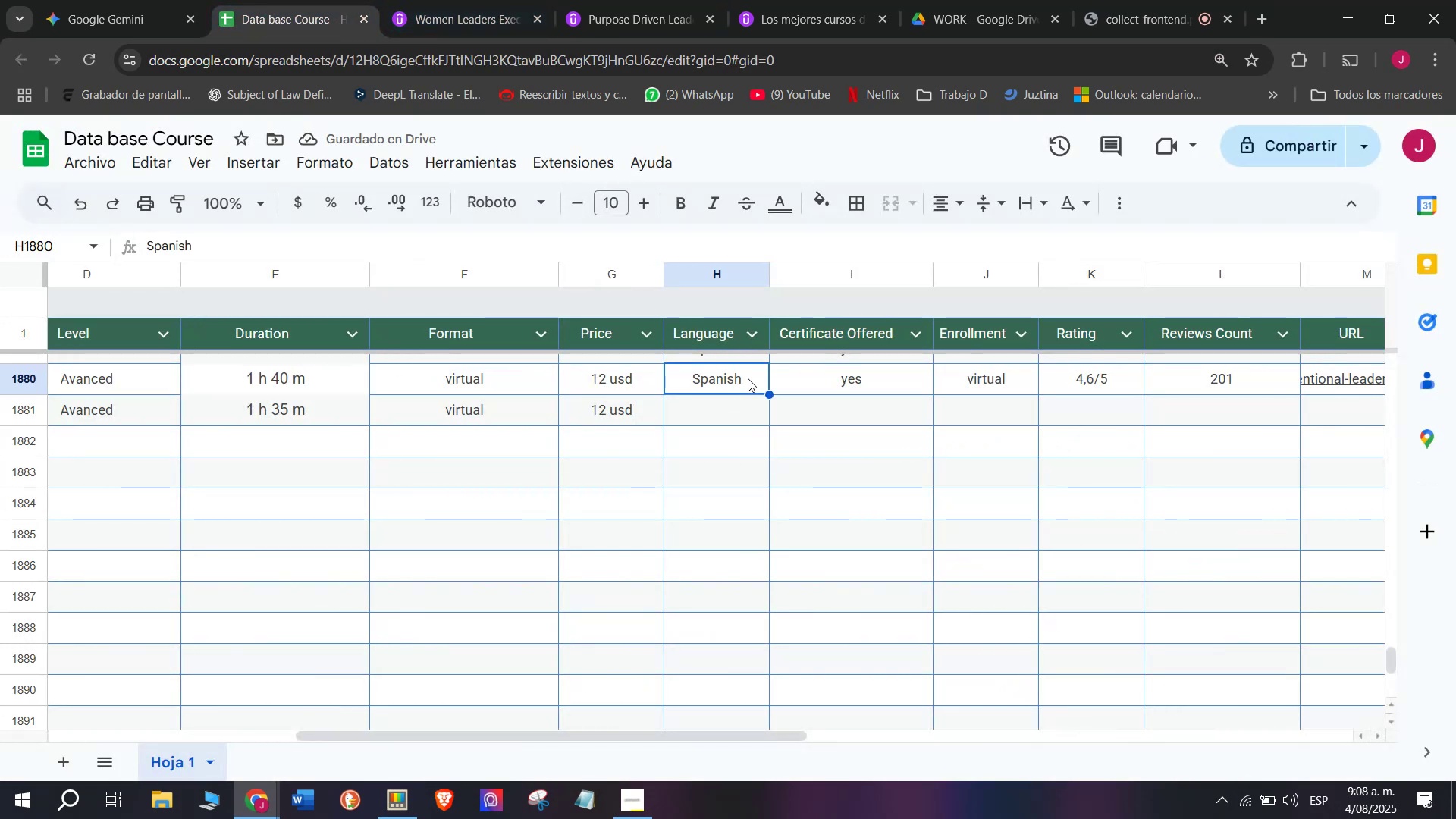 
key(Control+ControlLeft)
 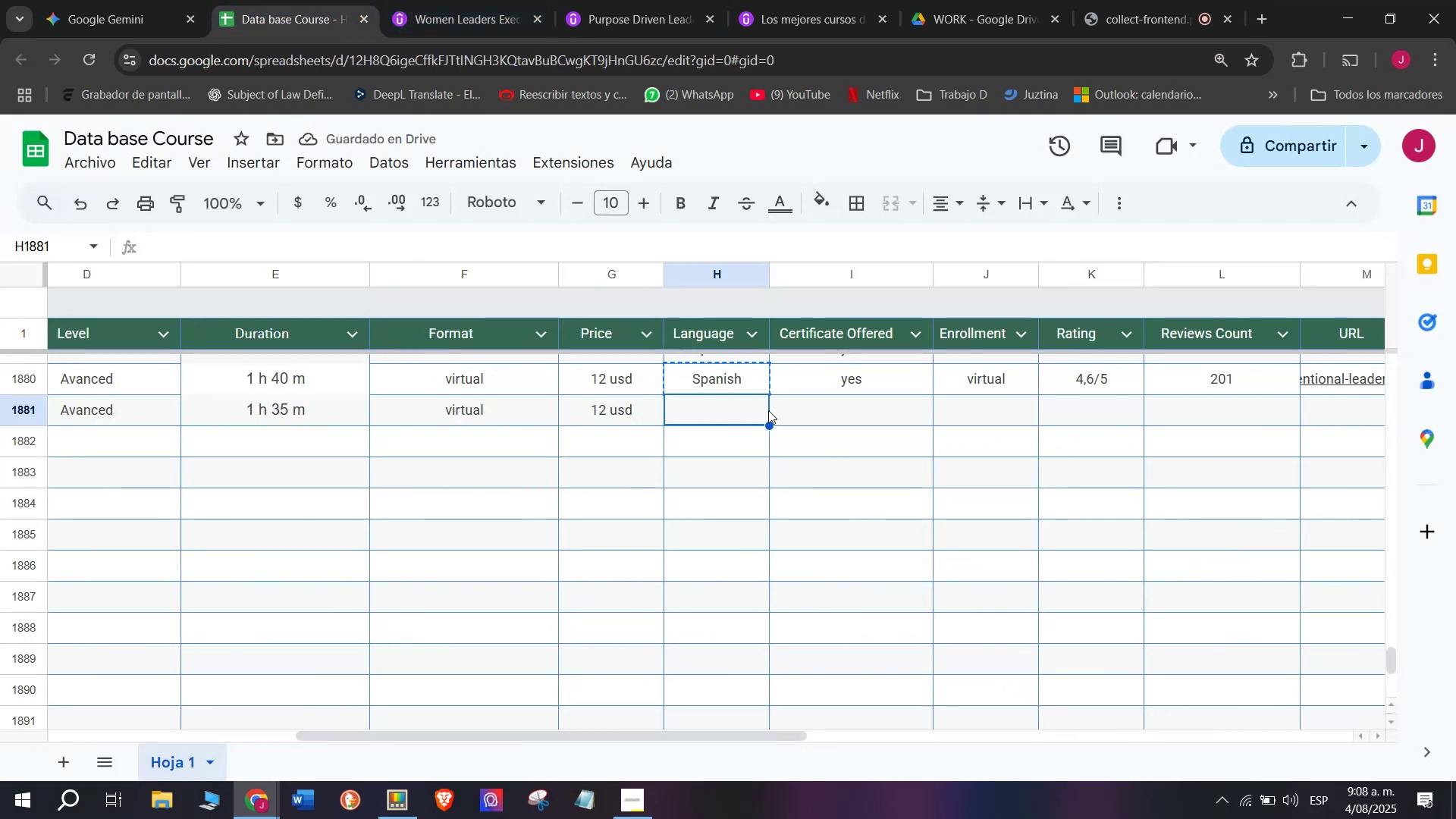 
key(Break)
 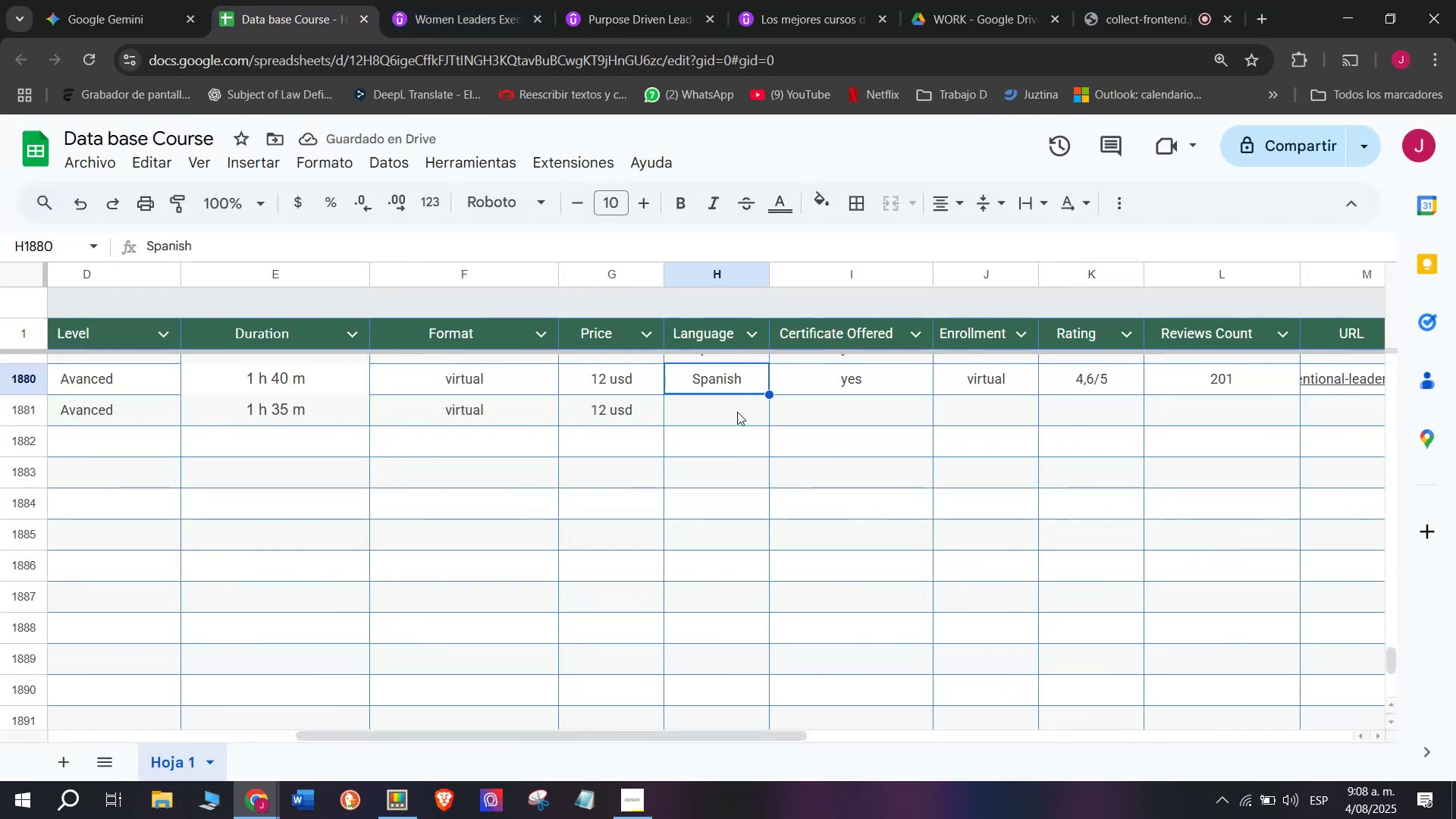 
key(Control+C)
 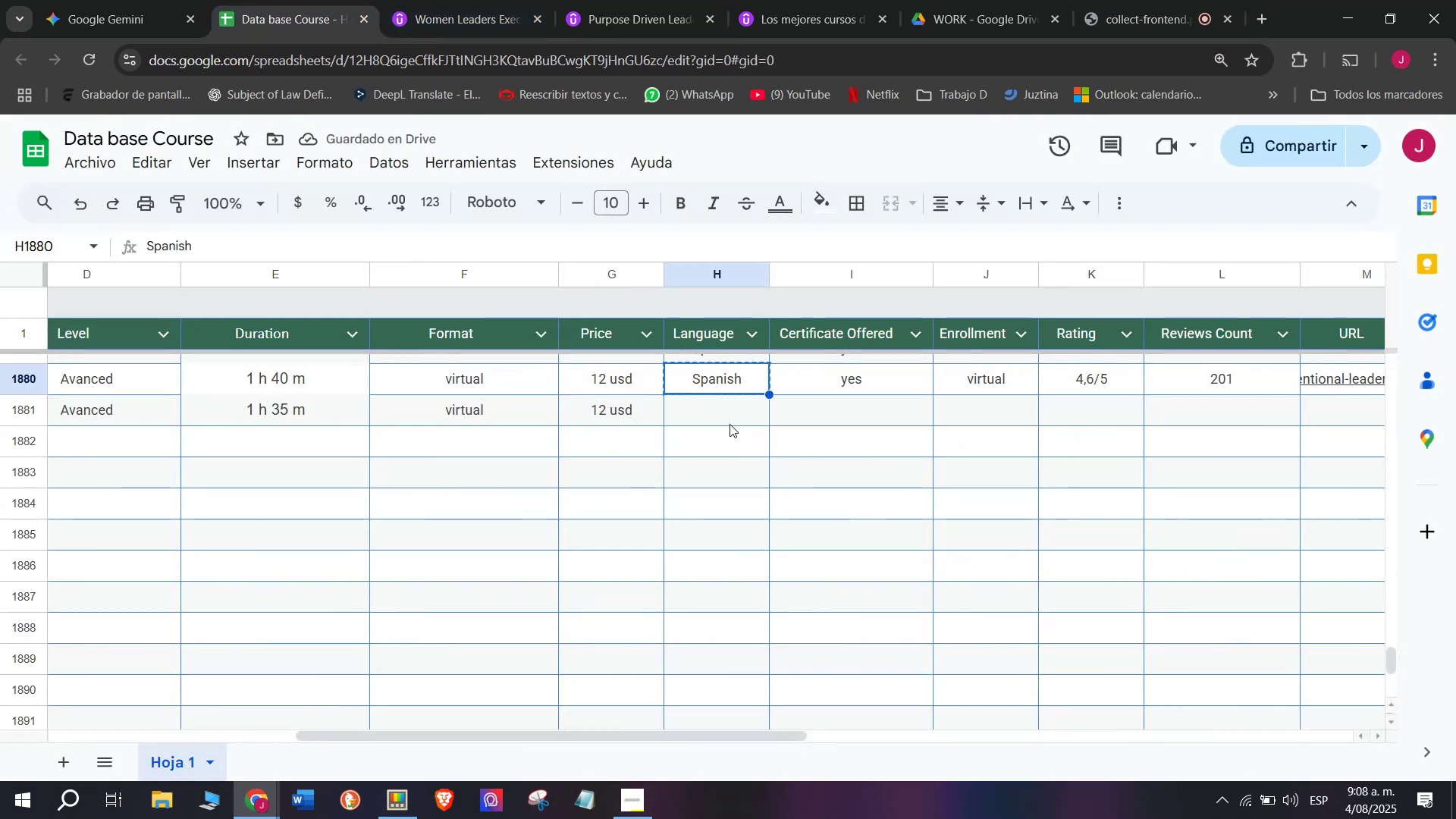 
double_click([730, 424])
 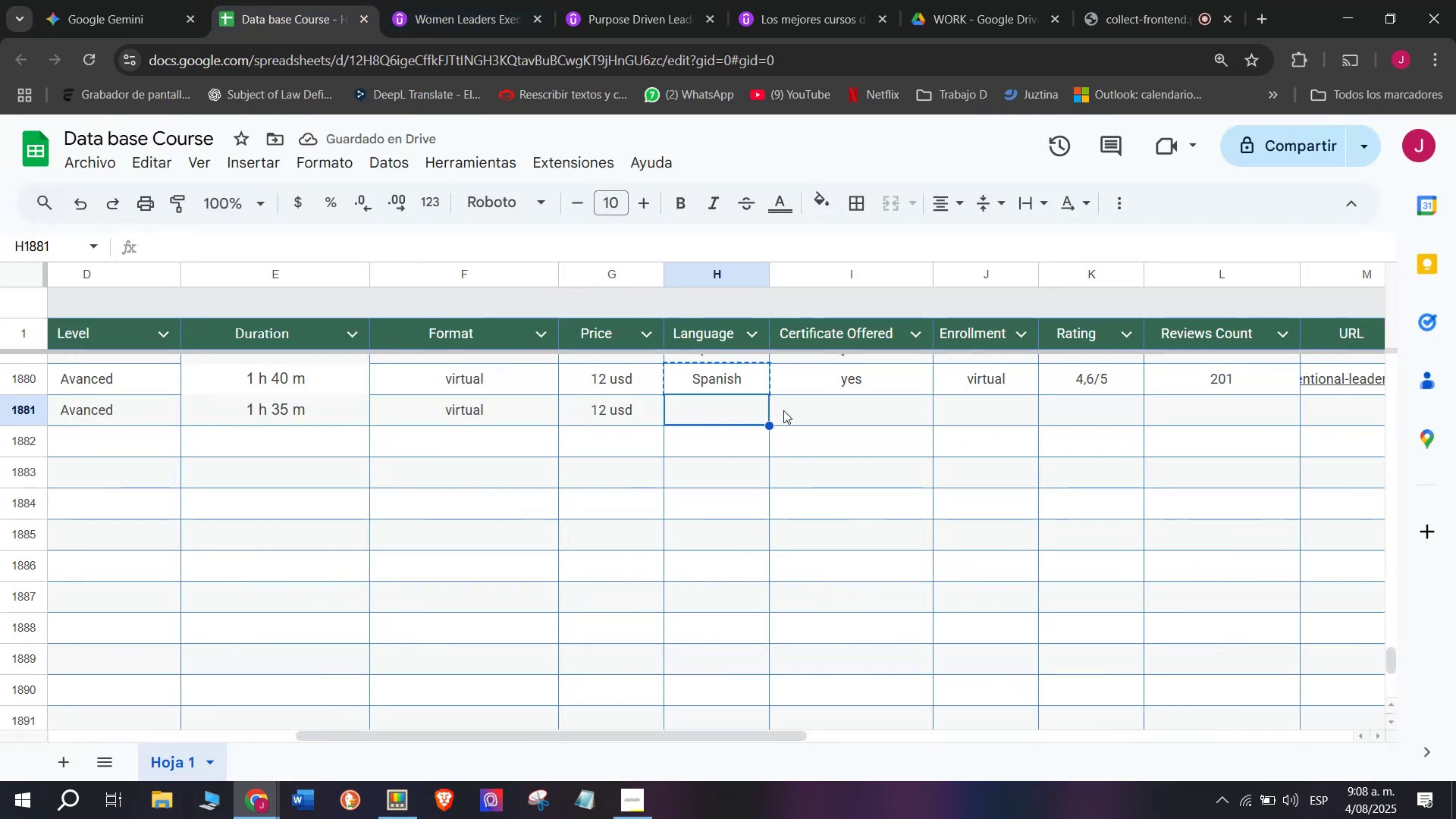 
key(Z)
 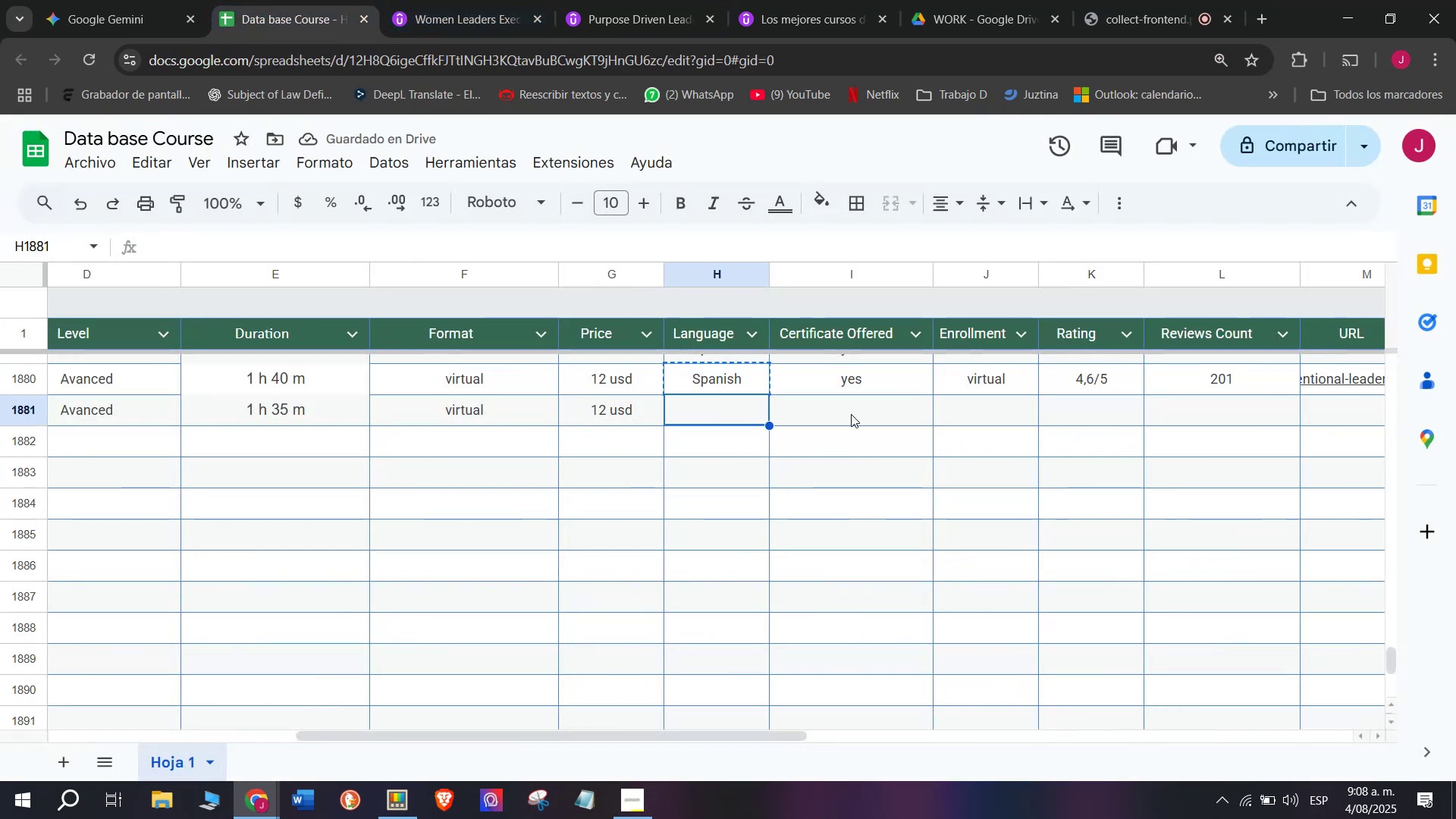 
key(Control+V)
 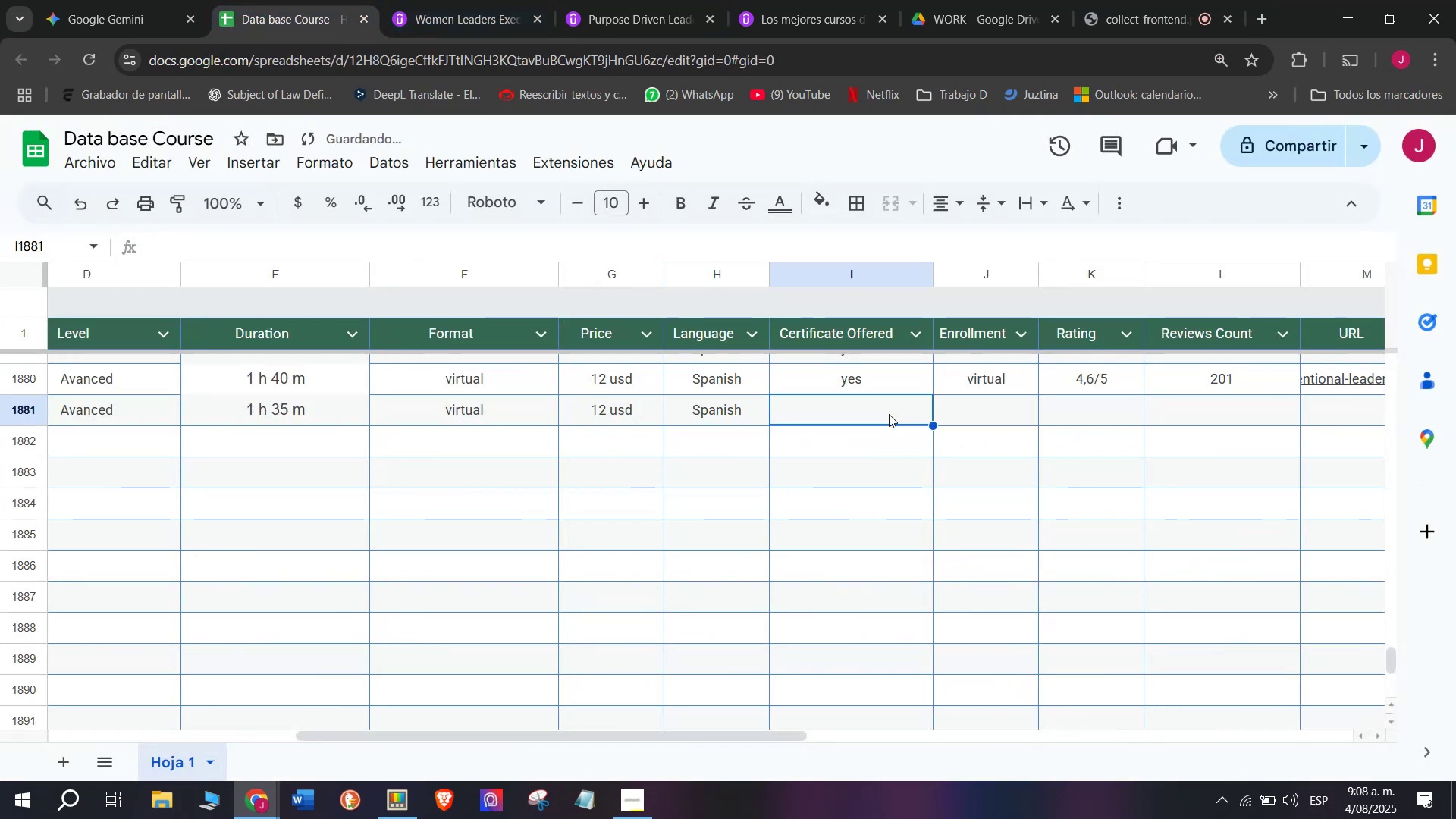 
key(Control+ControlLeft)
 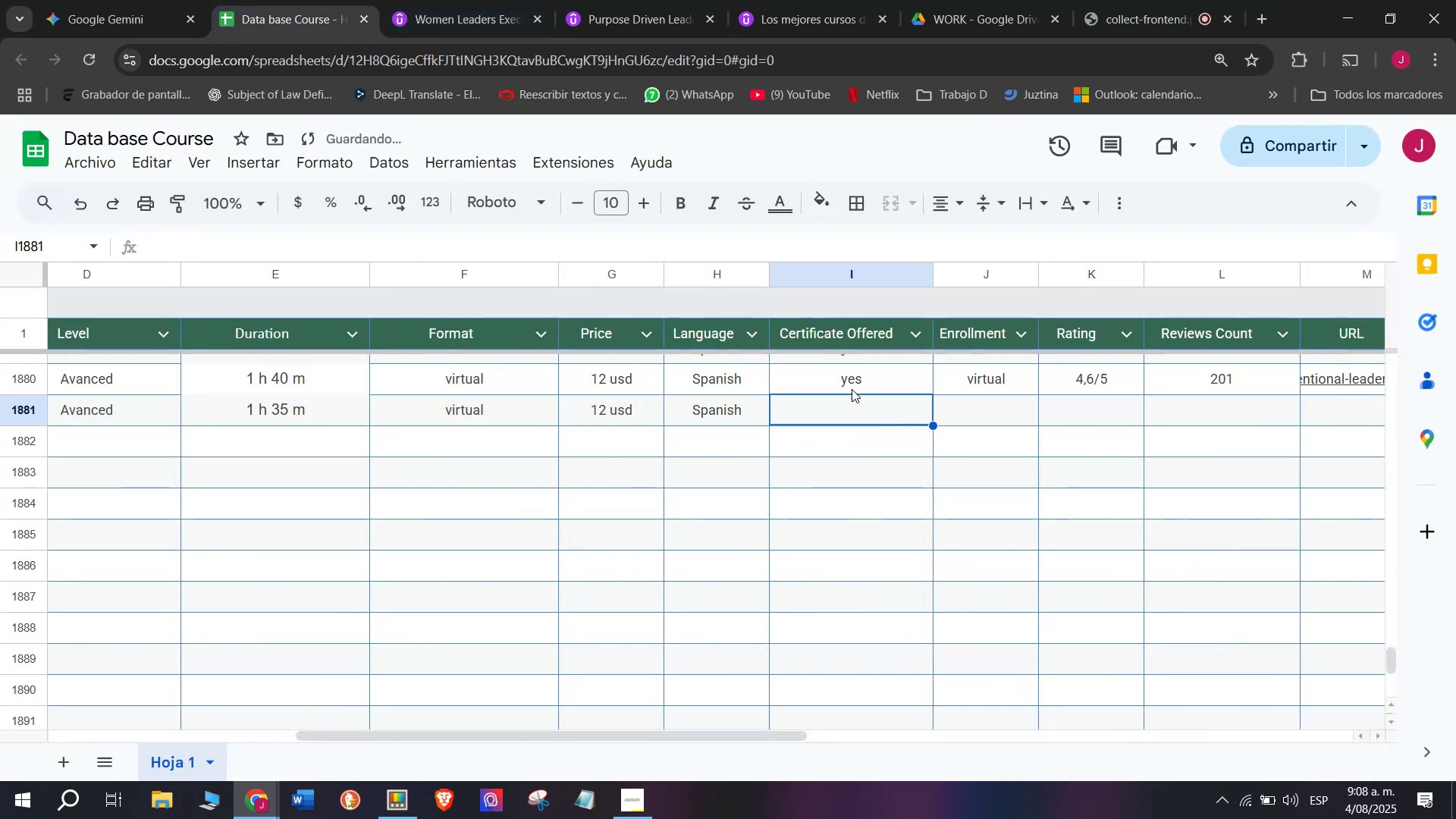 
double_click([852, 388])
 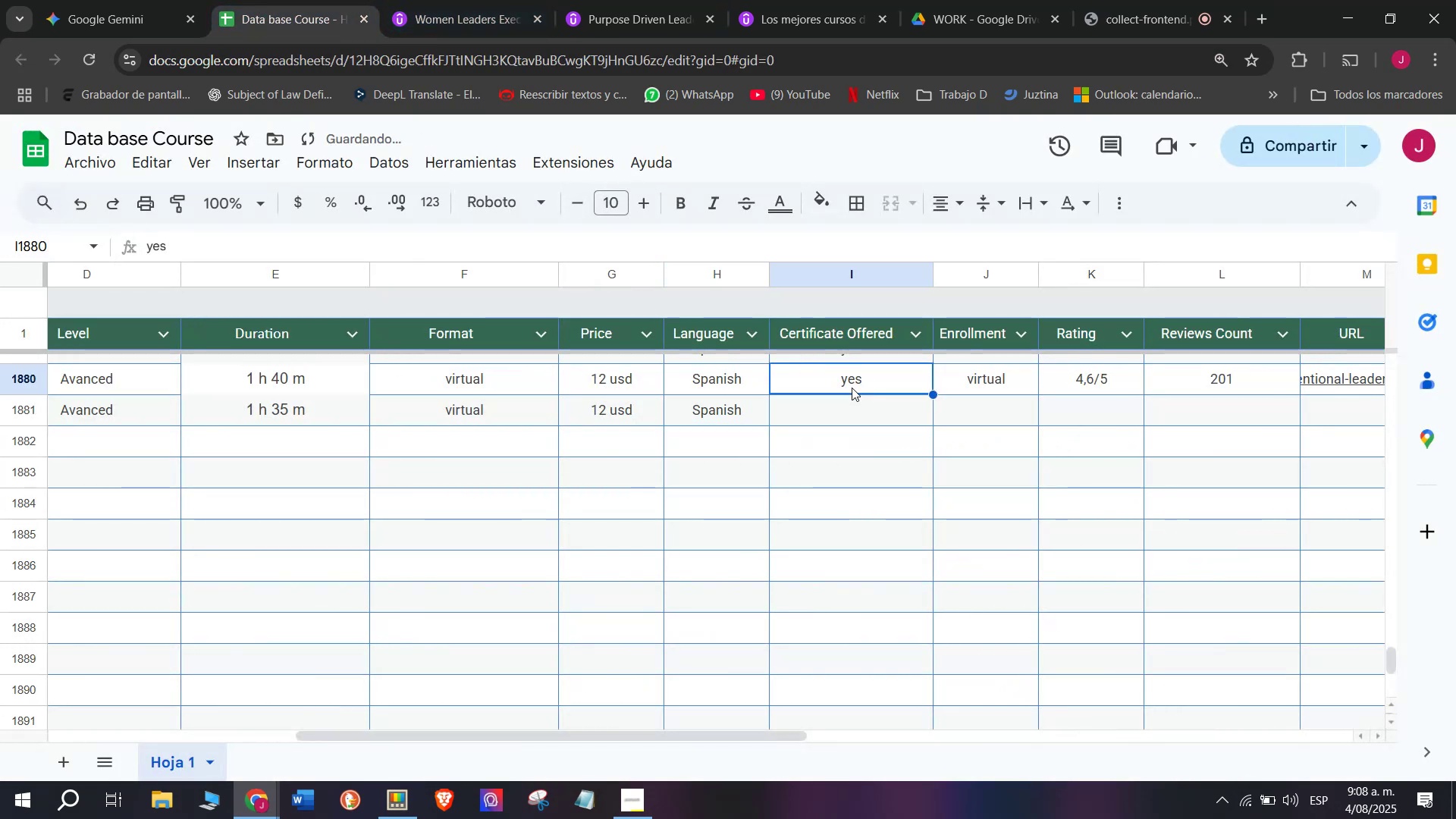 
key(Control+ControlLeft)
 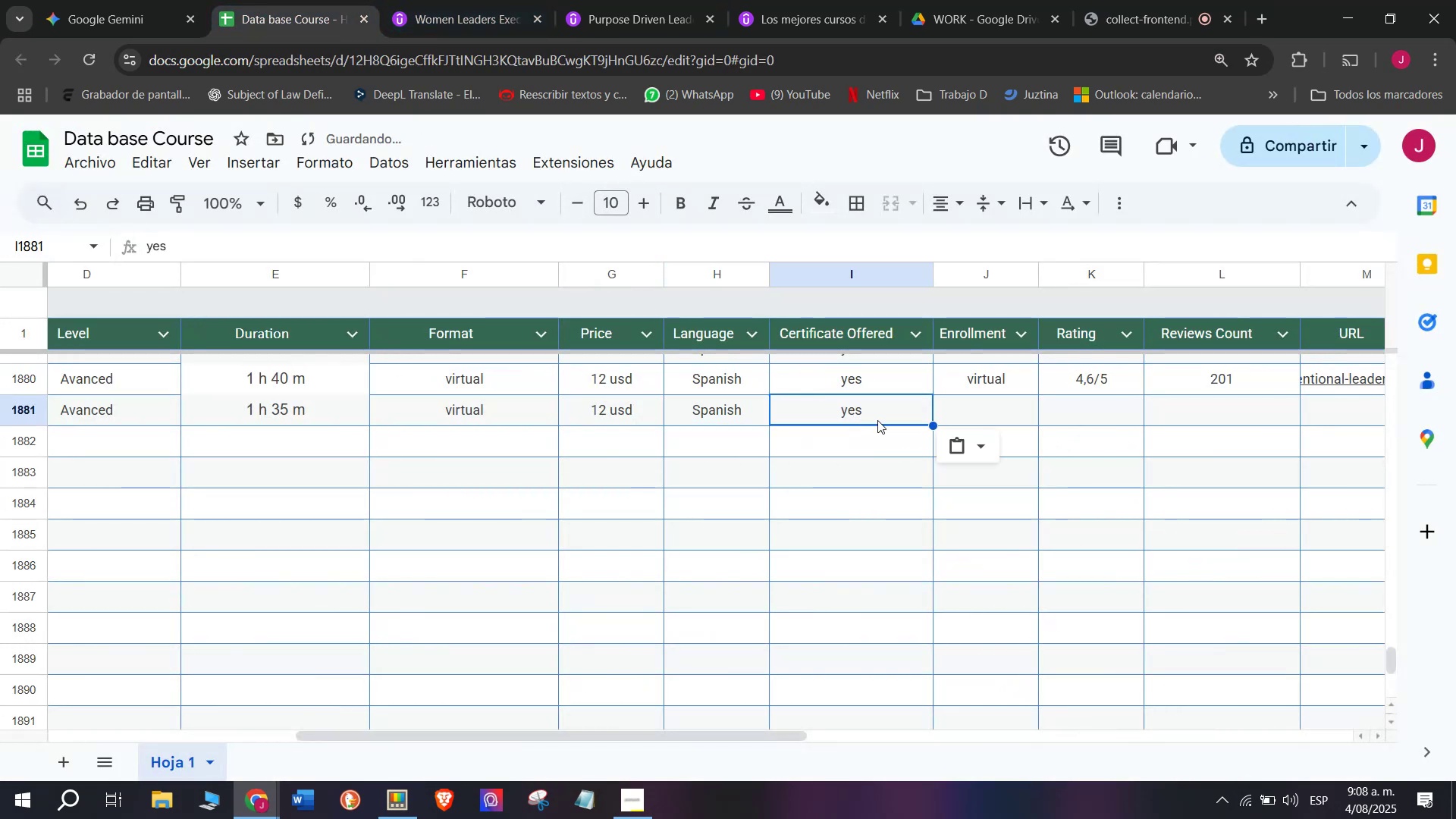 
key(Break)
 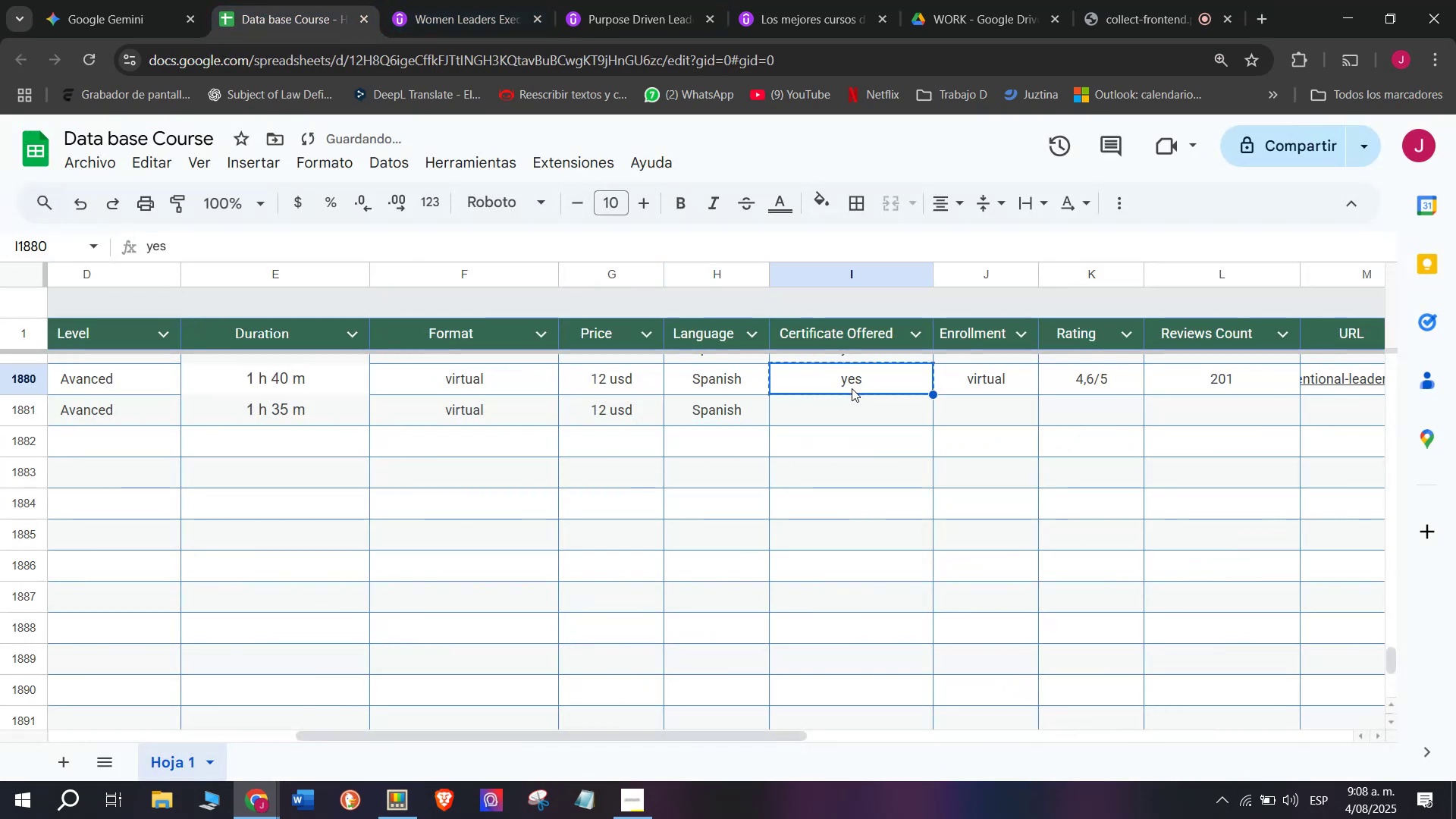 
key(Control+C)
 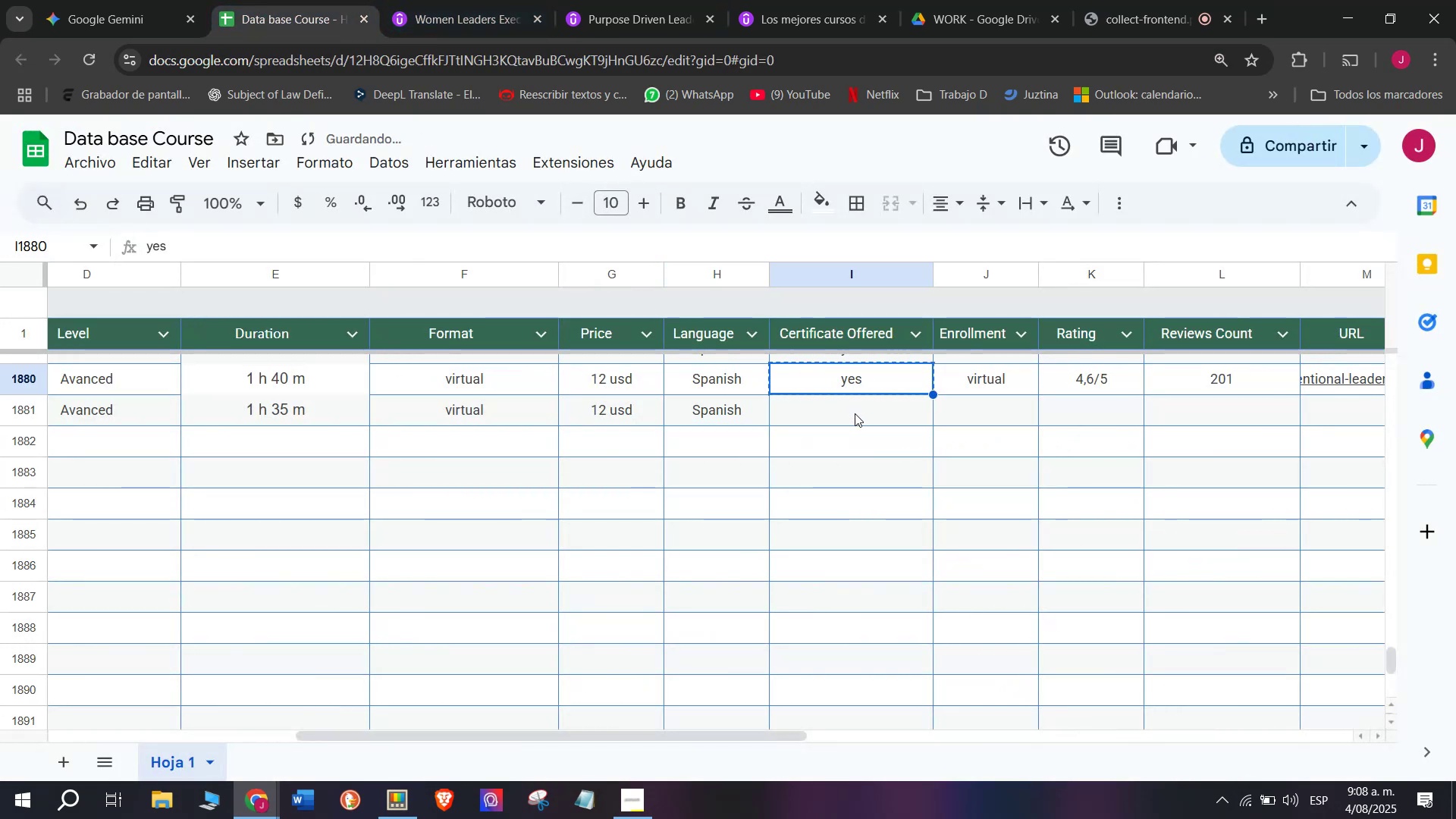 
key(Z)
 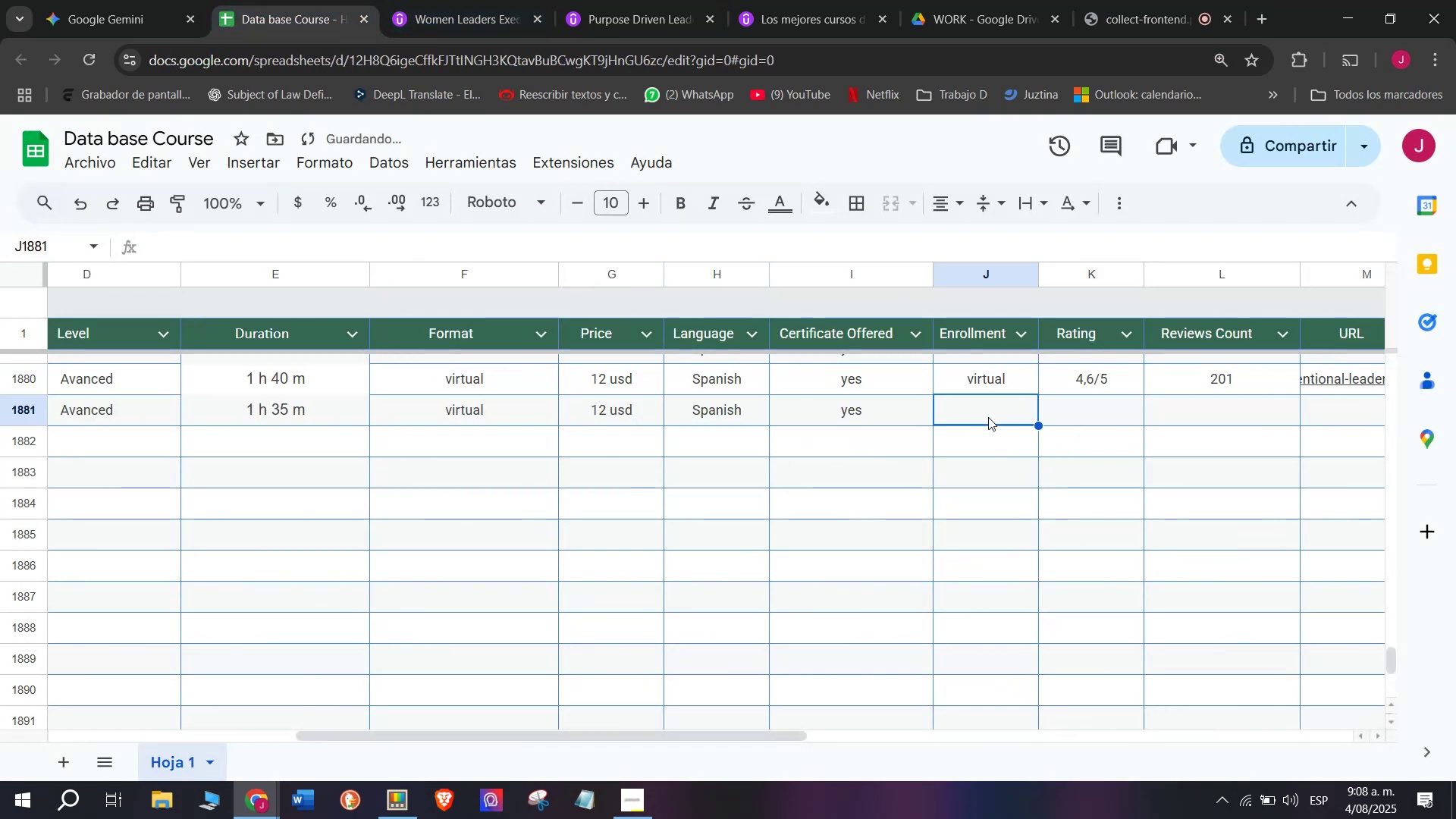 
key(Control+ControlLeft)
 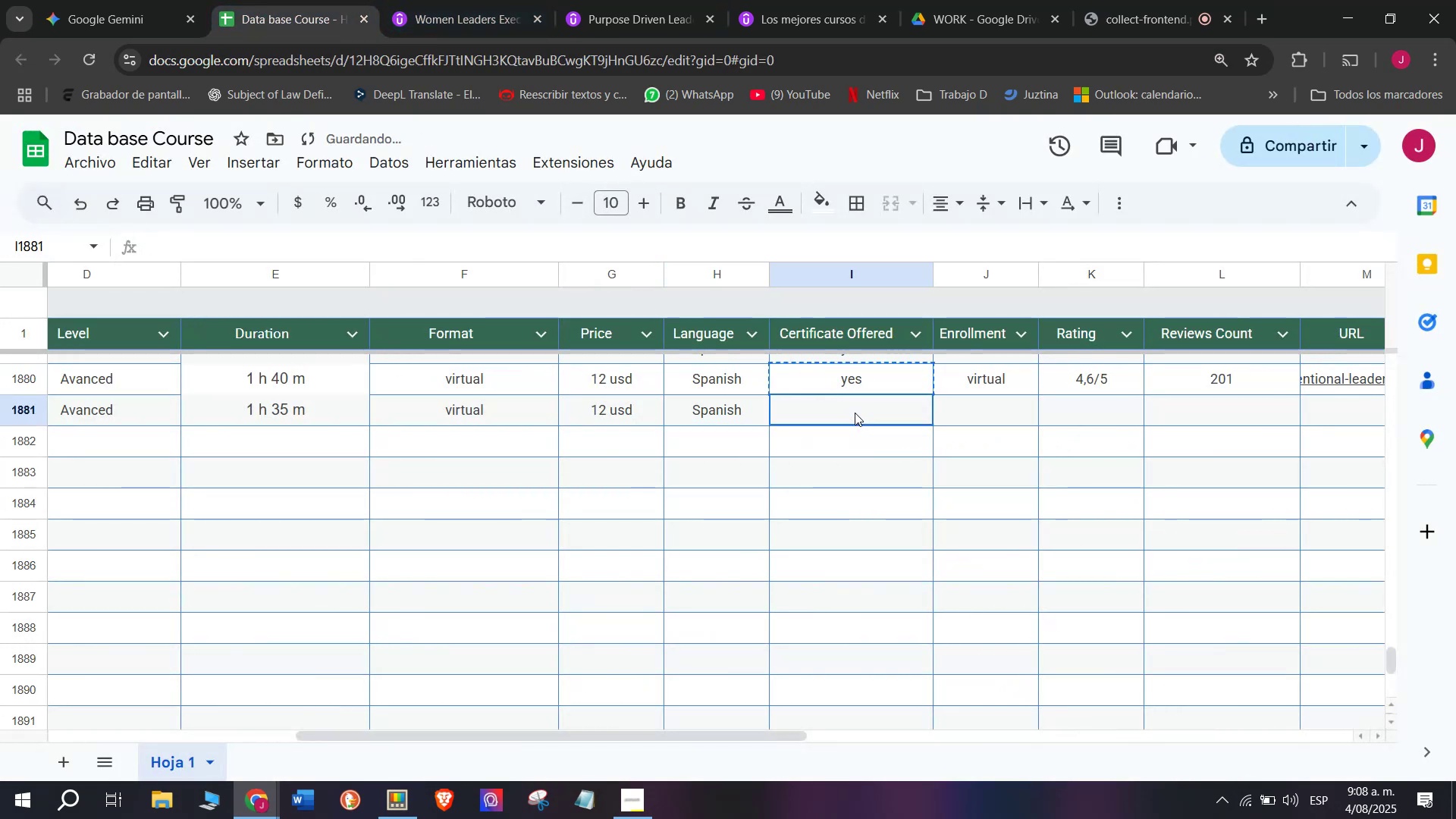 
key(Control+V)
 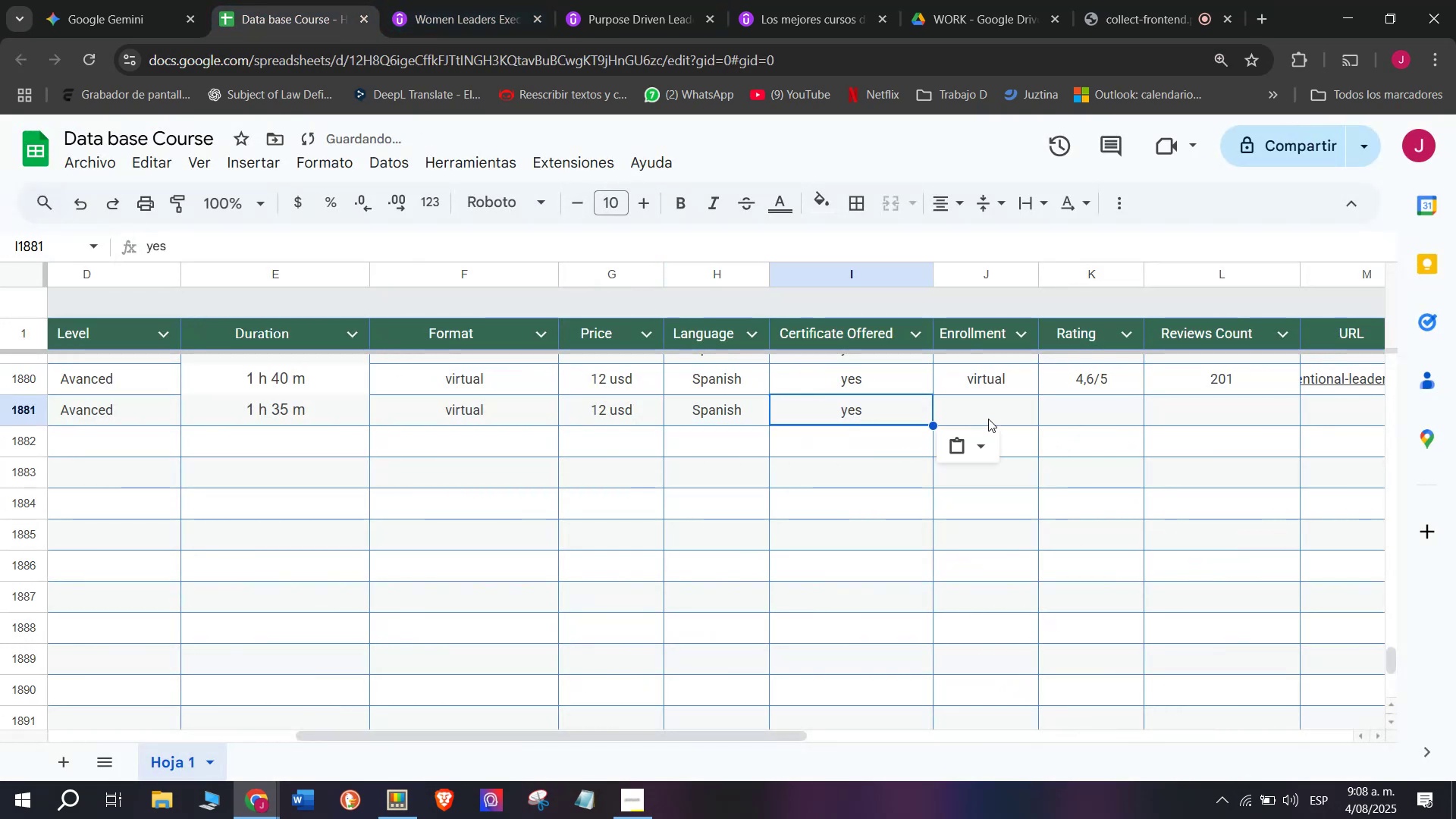 
triple_click([988, 417])
 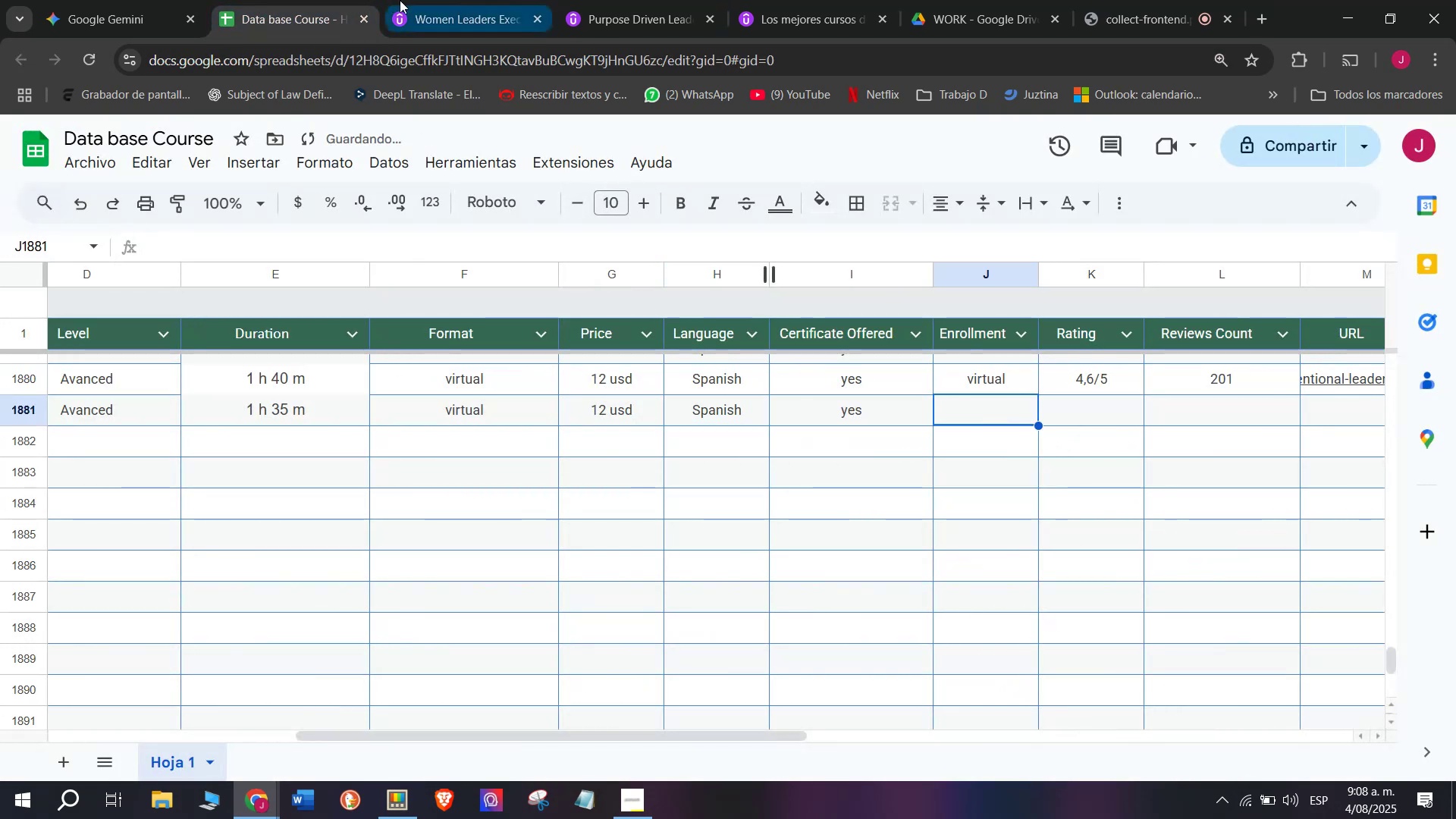 
left_click([465, 0])
 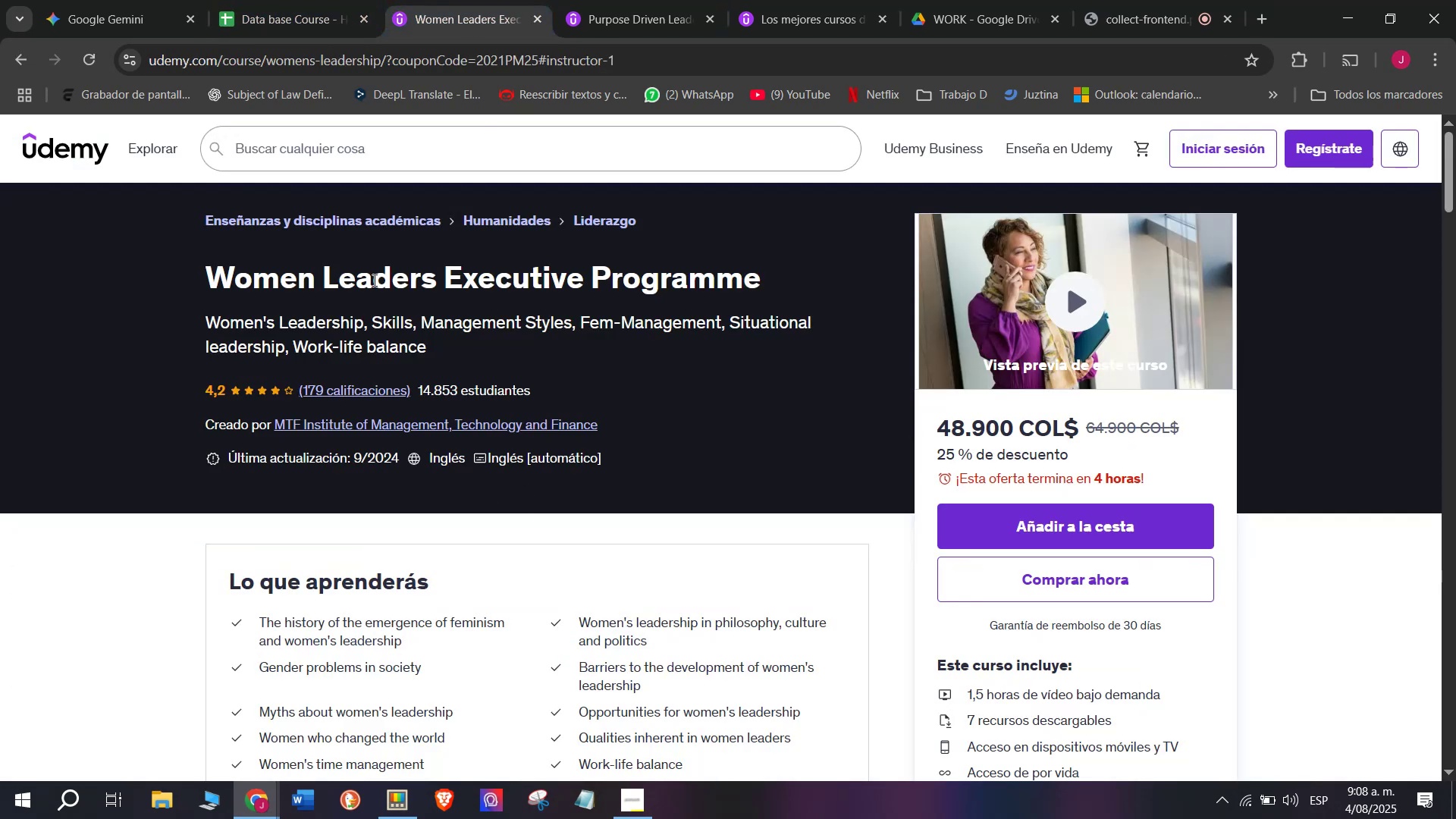 
left_click([268, 0])
 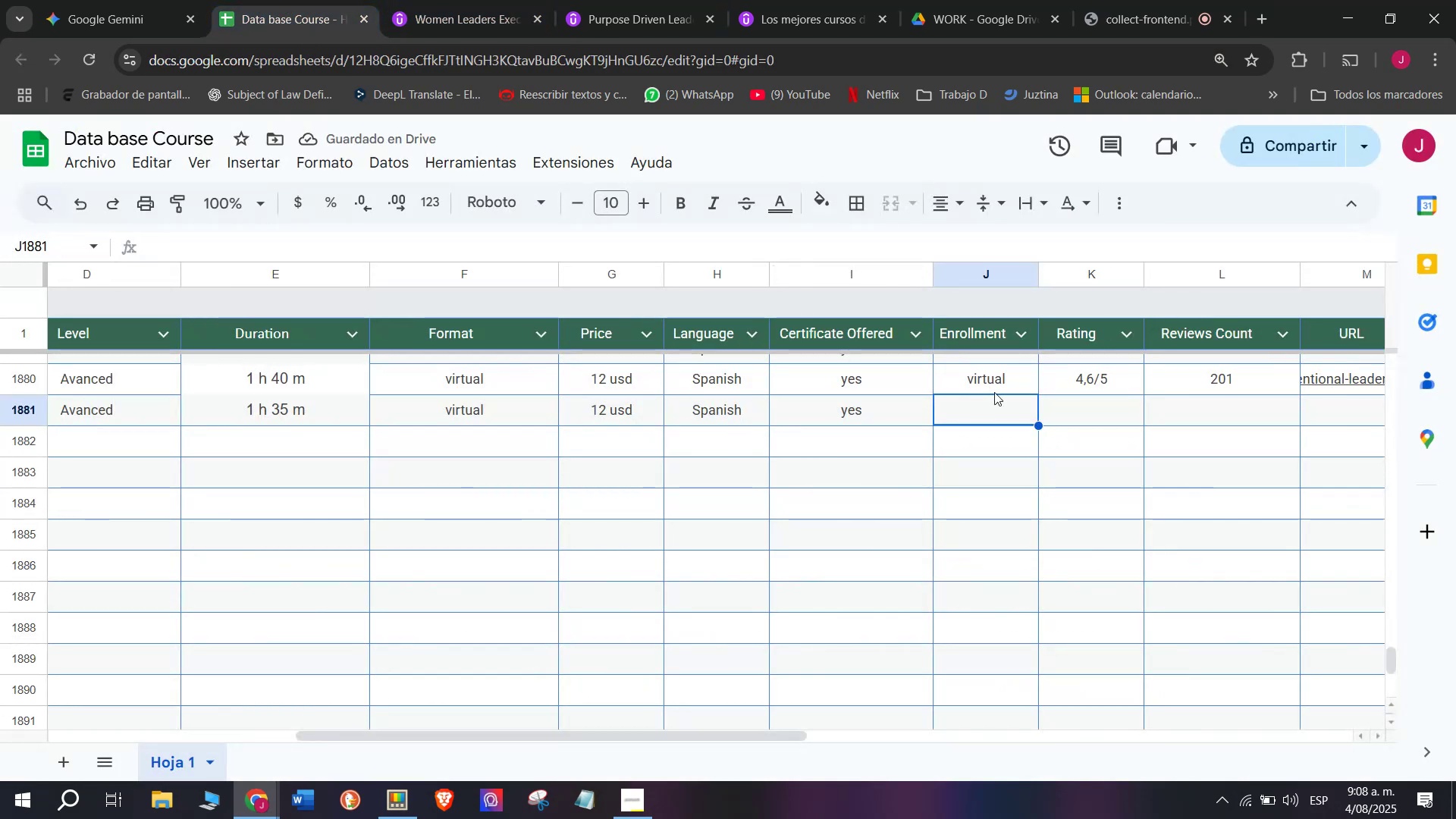 
key(Control+ControlLeft)
 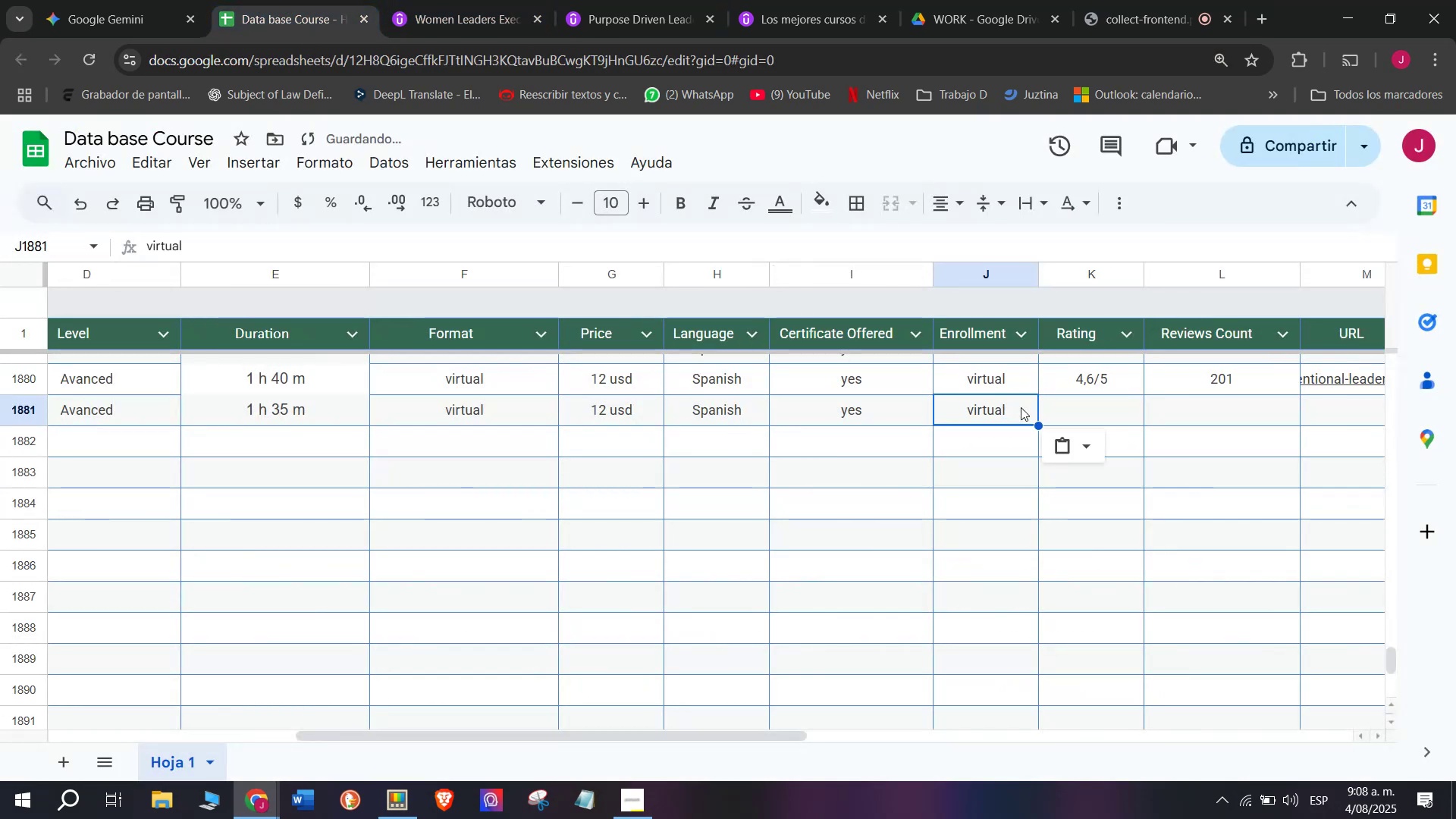 
key(Break)
 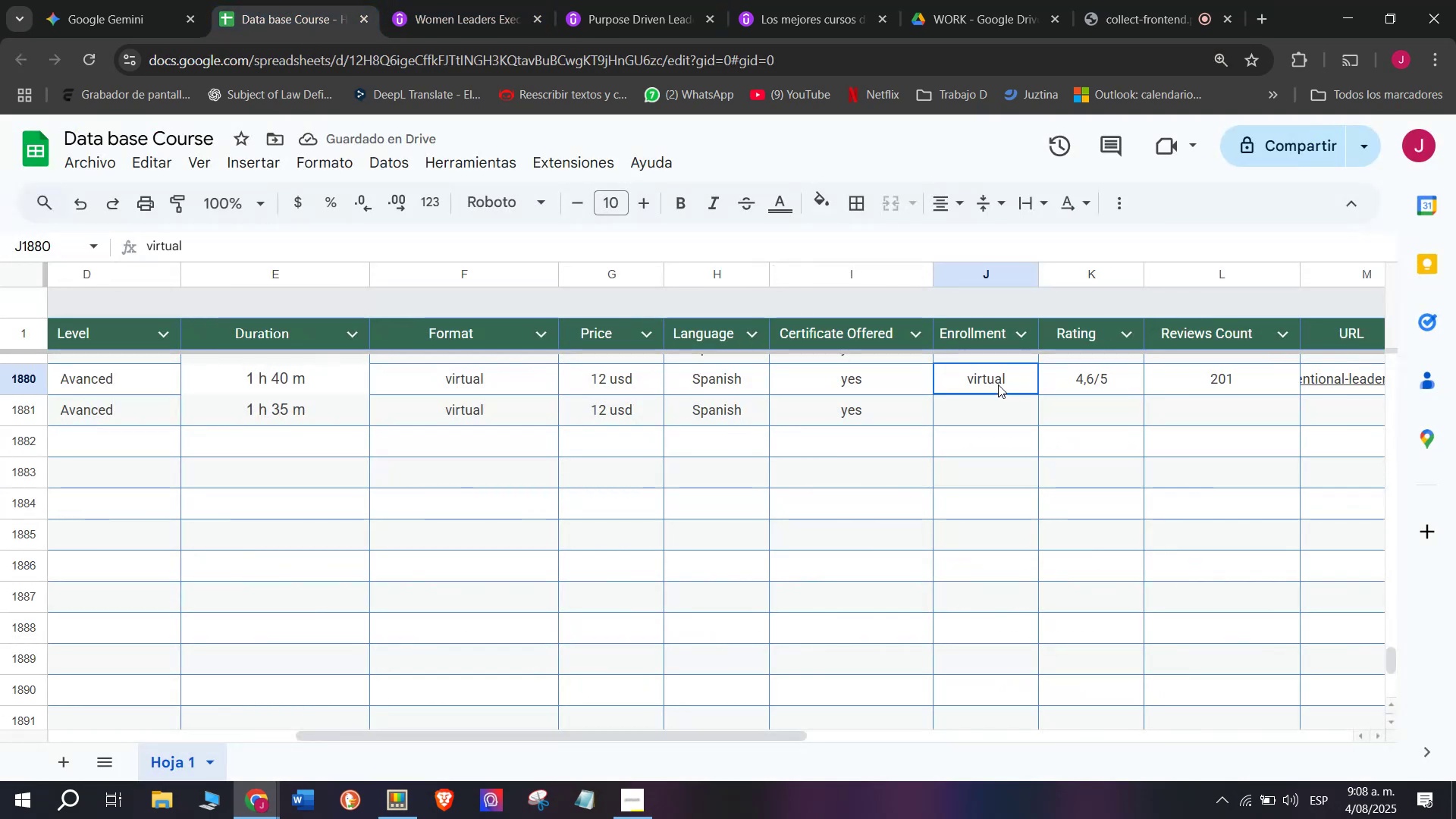 
key(Control+C)
 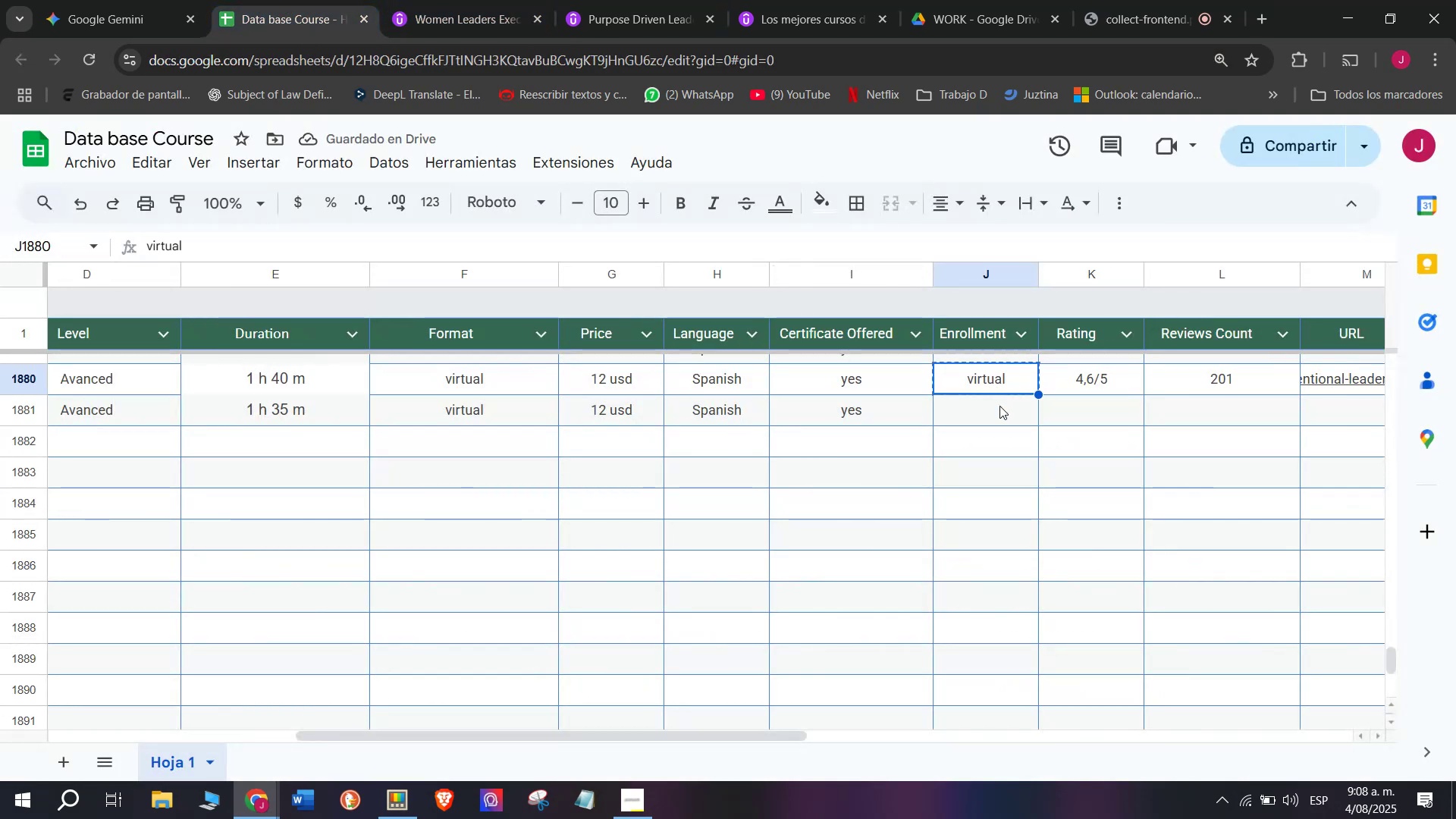 
double_click([999, 406])
 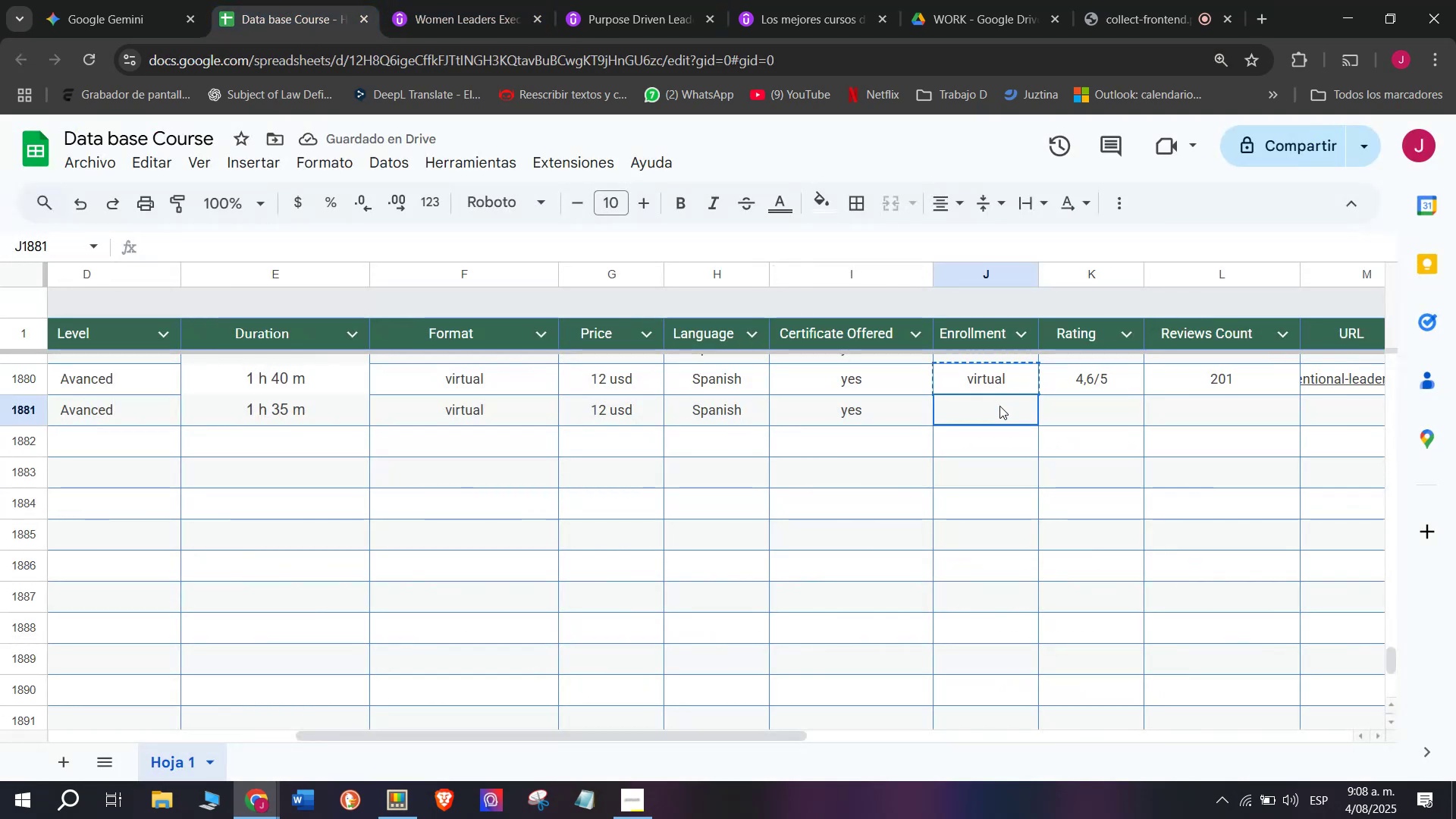 
key(Z)
 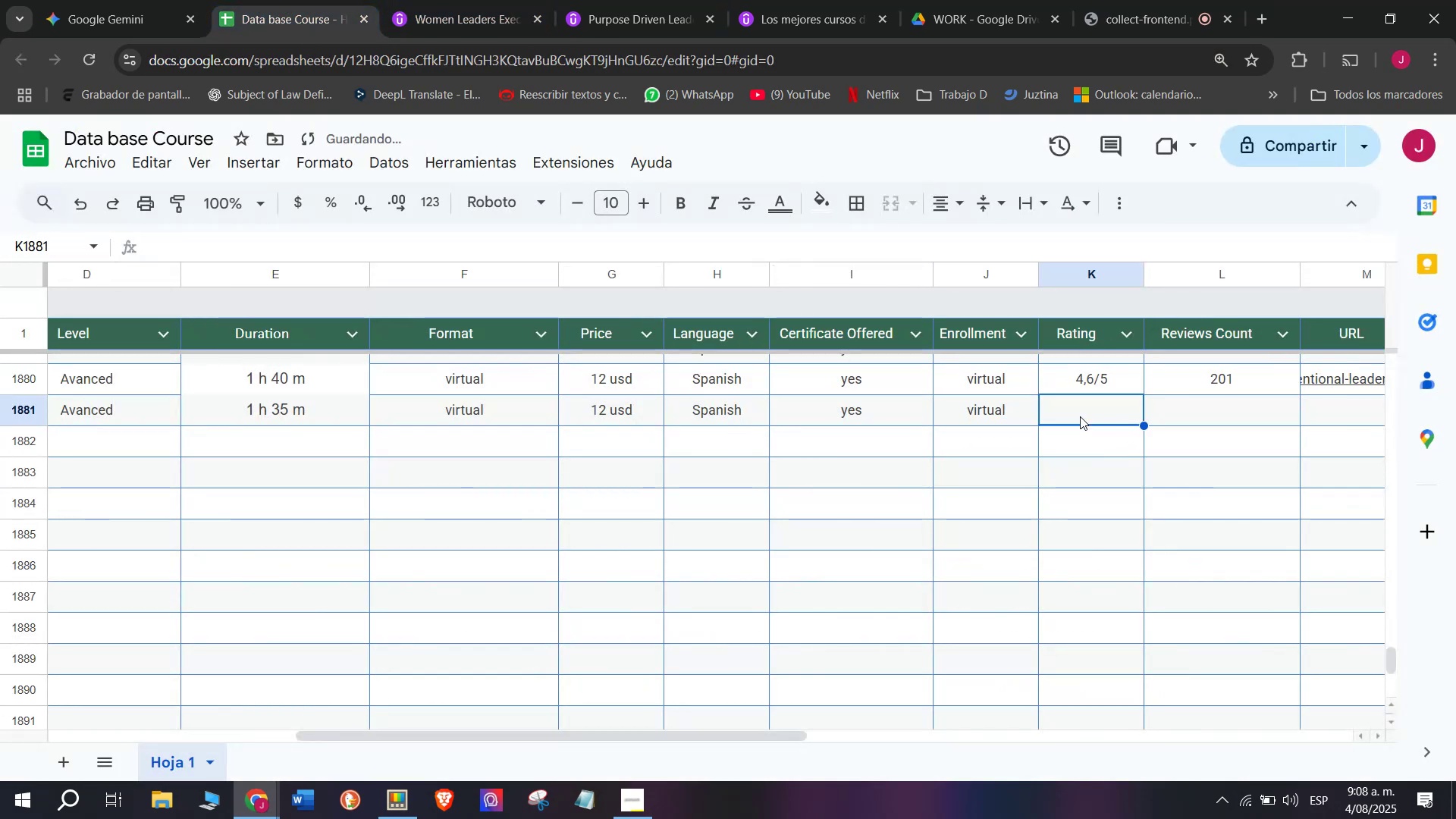 
key(Control+ControlLeft)
 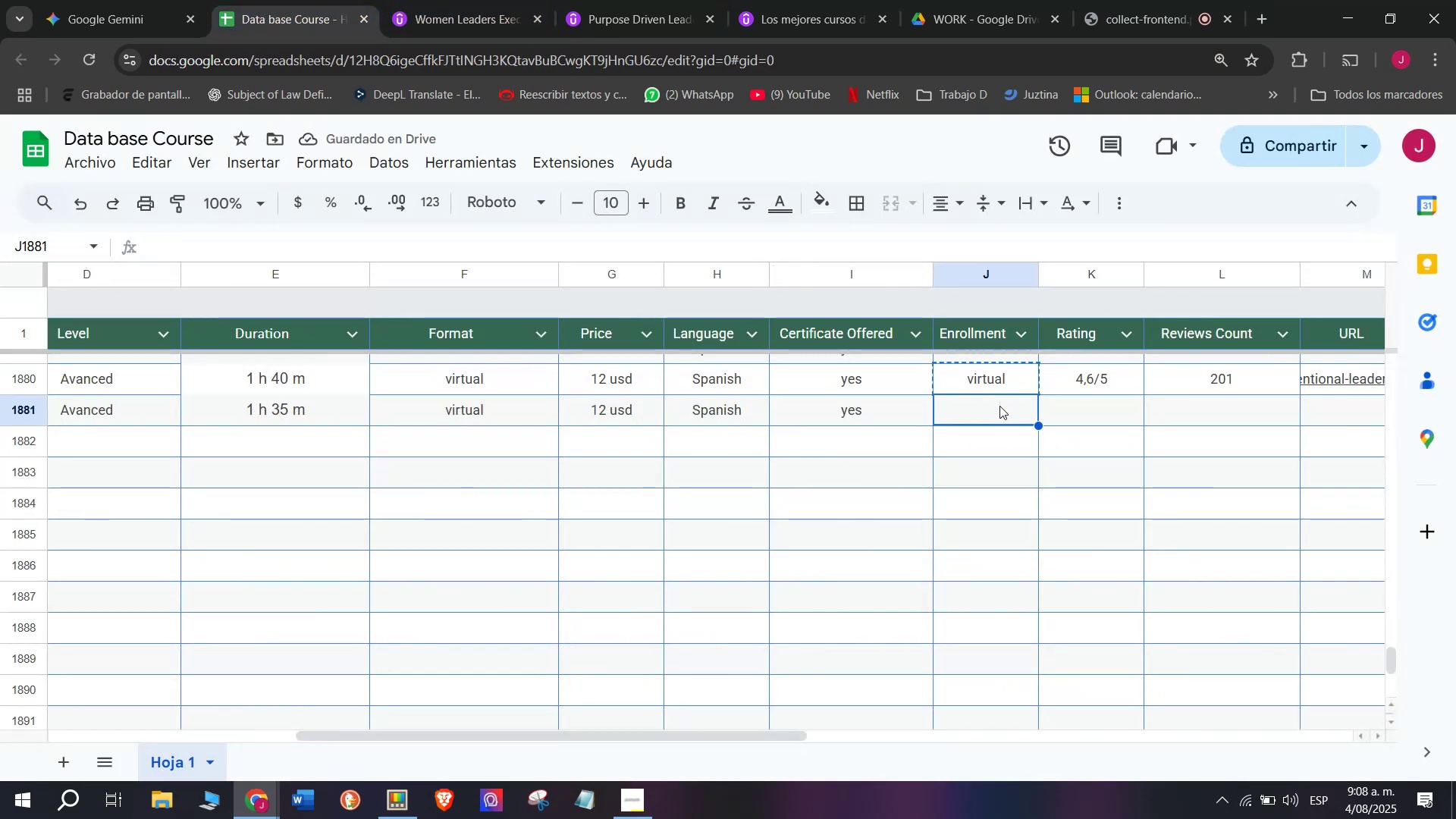 
key(Control+V)
 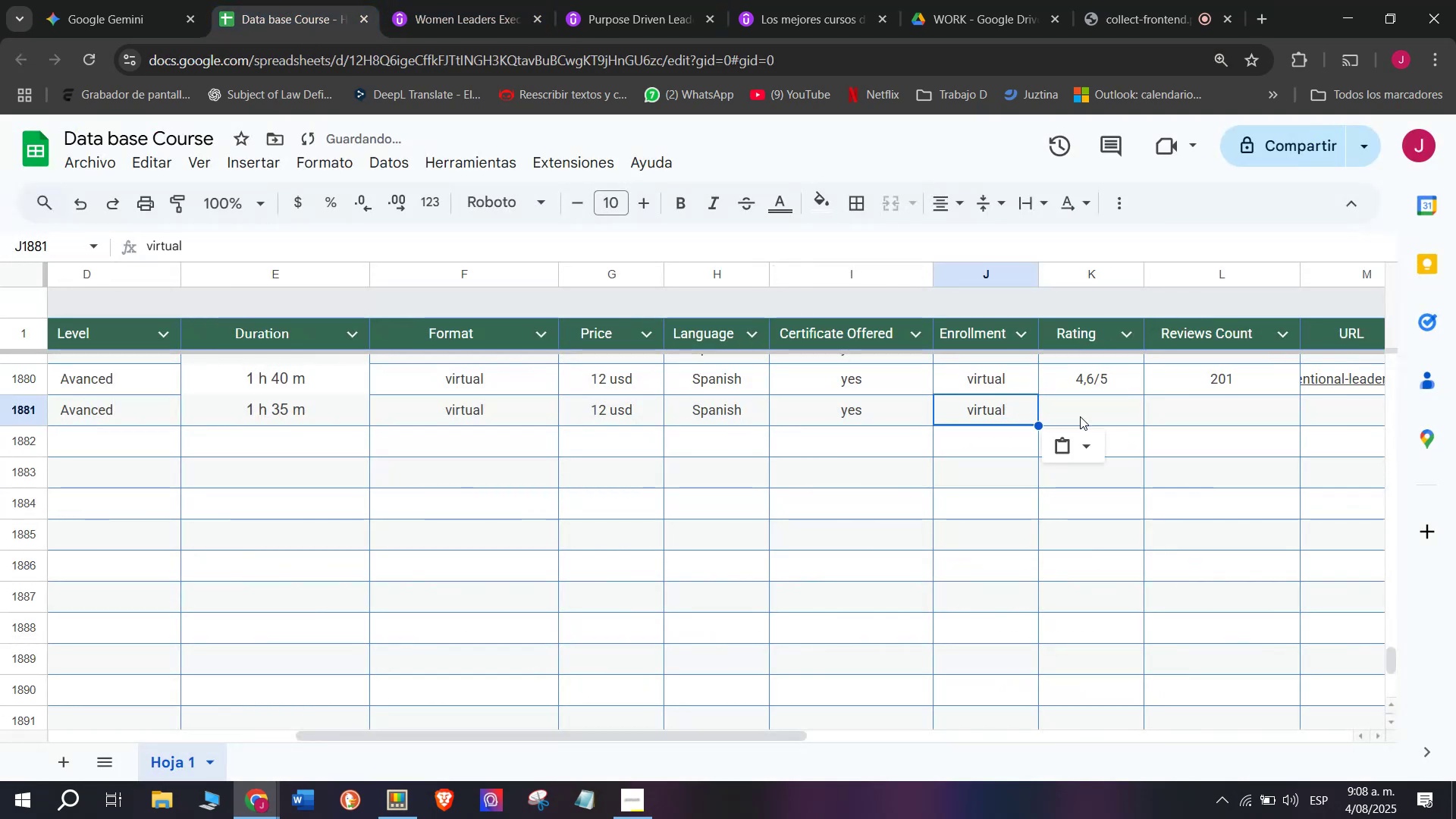 
triple_click([1080, 416])
 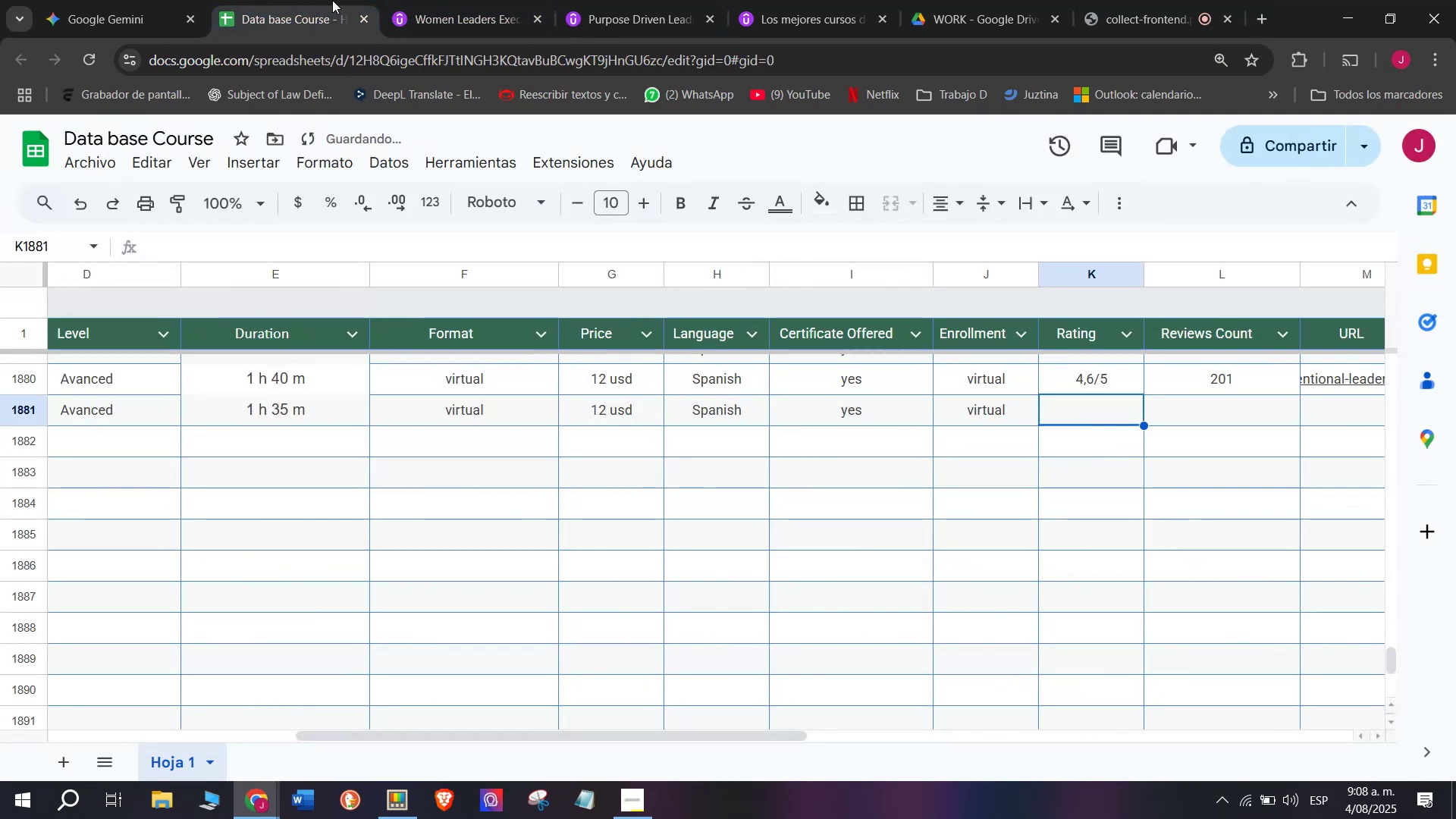 
left_click([438, 0])
 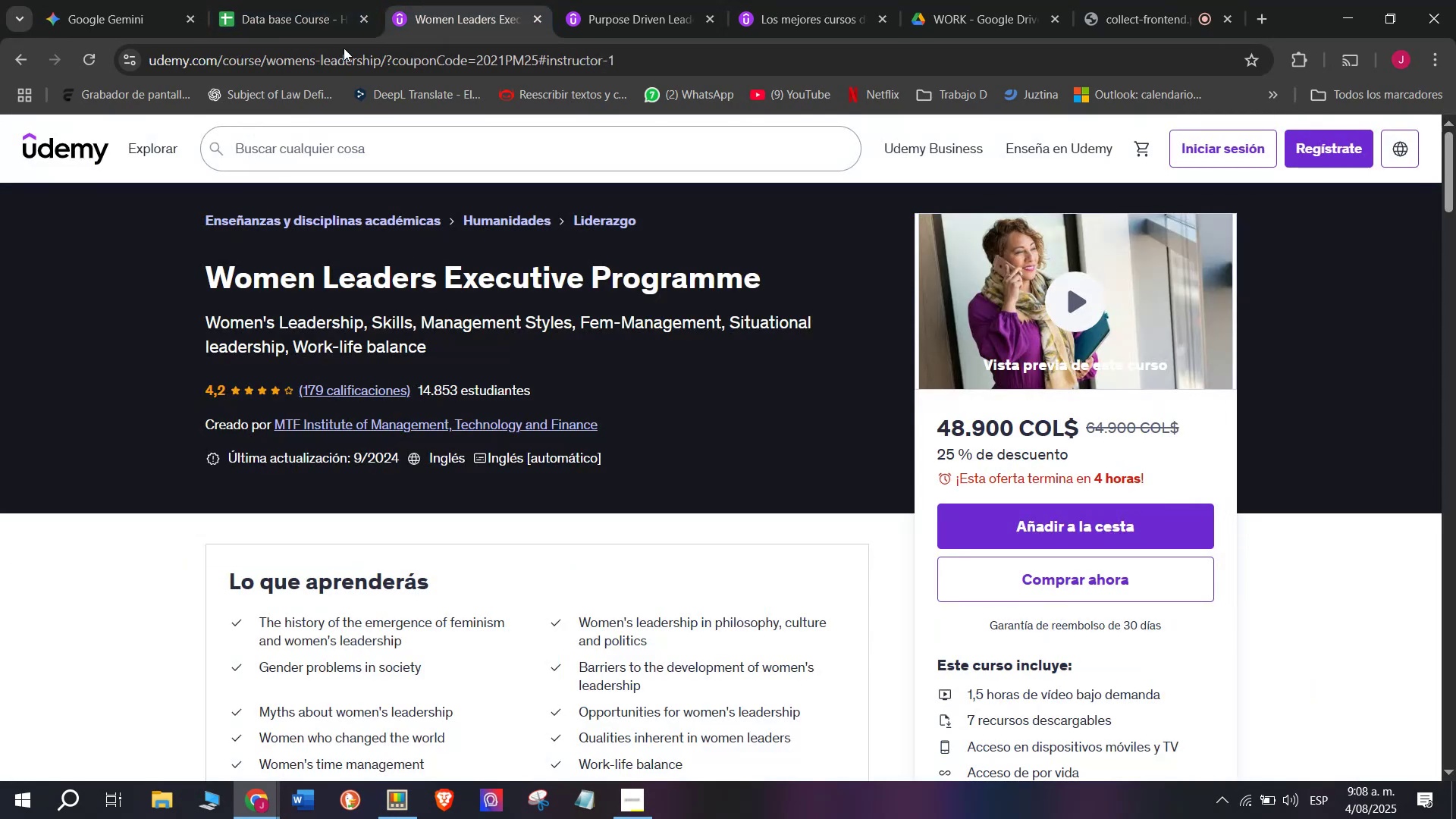 
left_click([263, 0])
 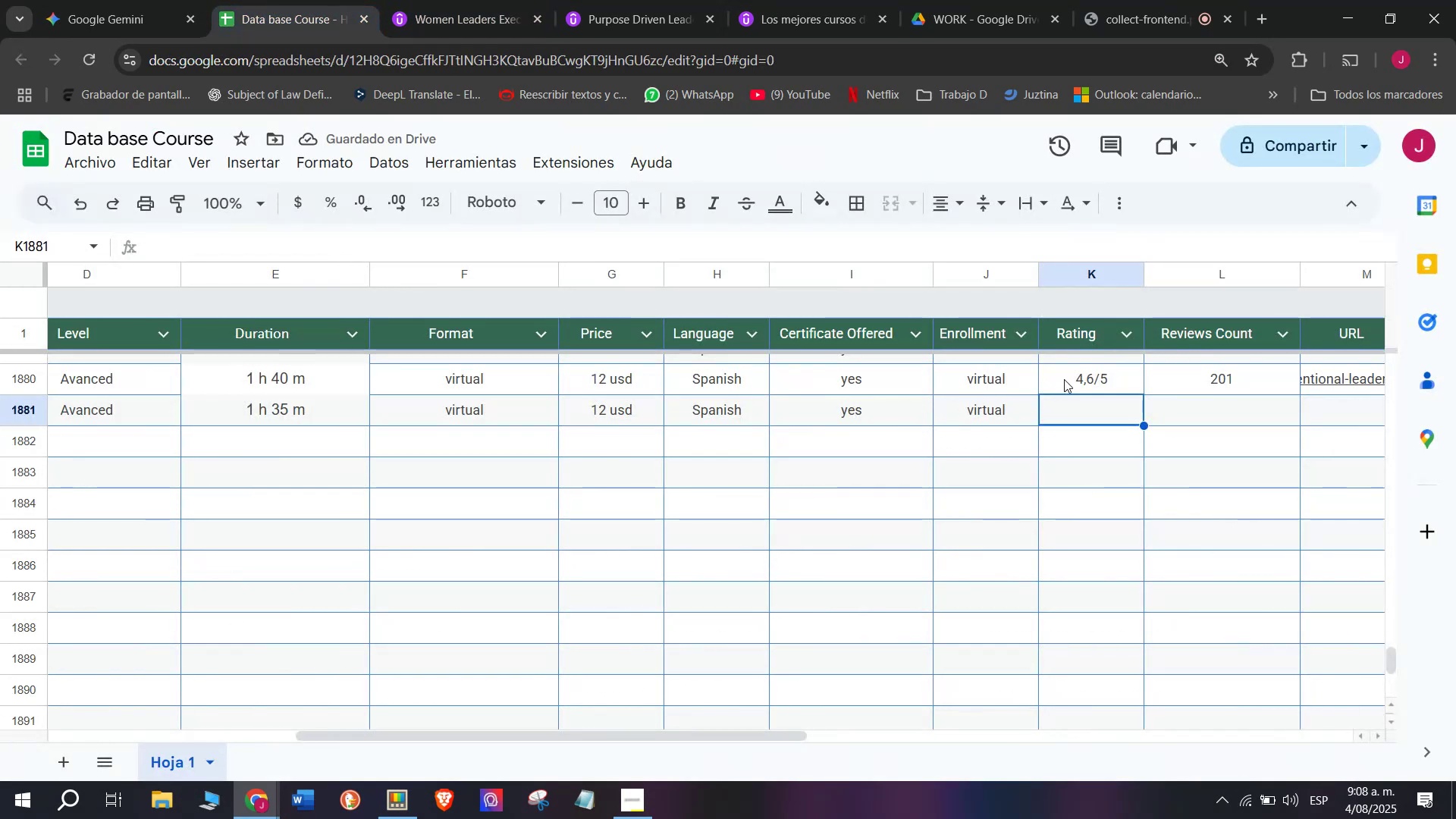 
key(Break)
 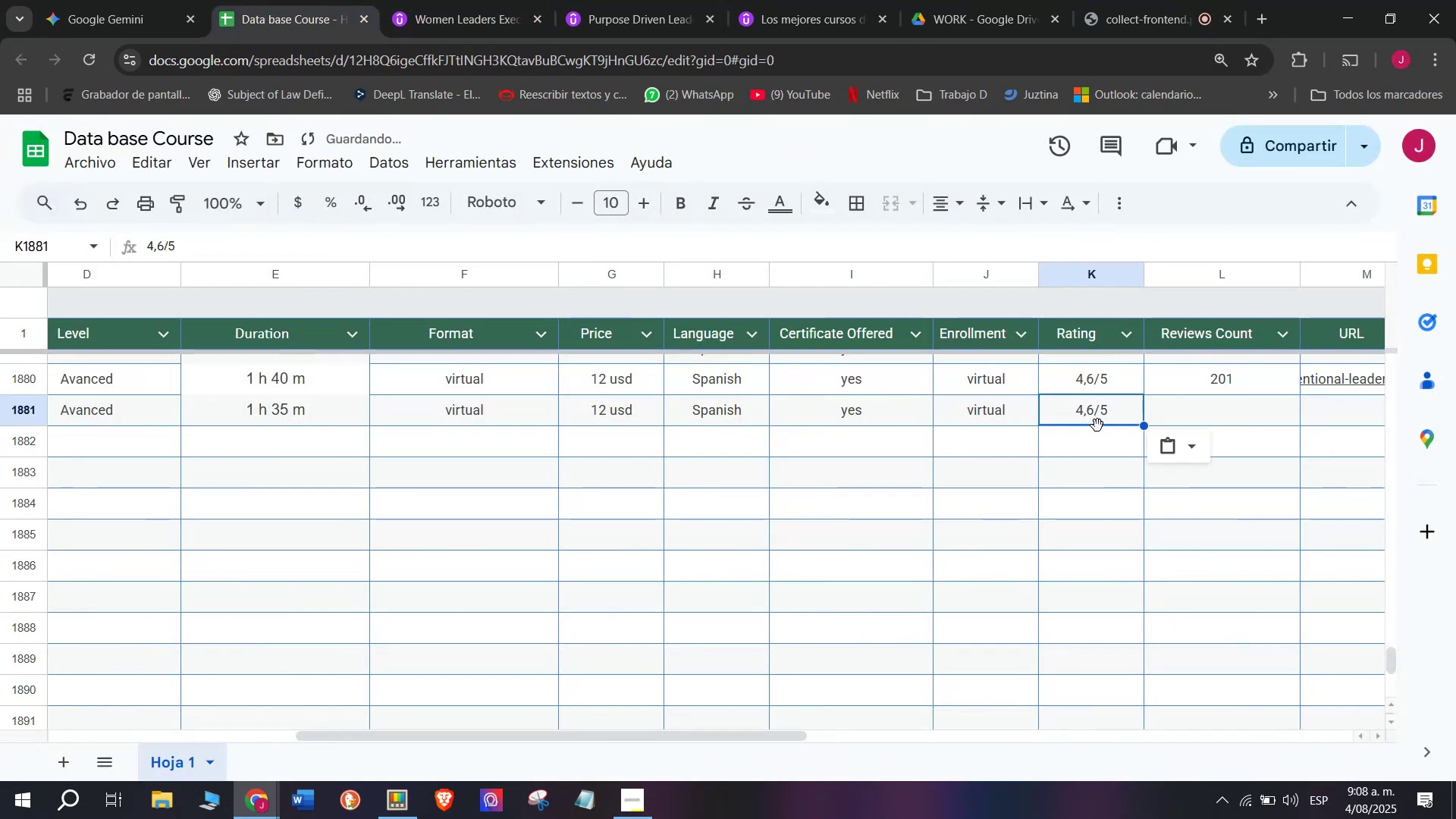 
key(Control+ControlLeft)
 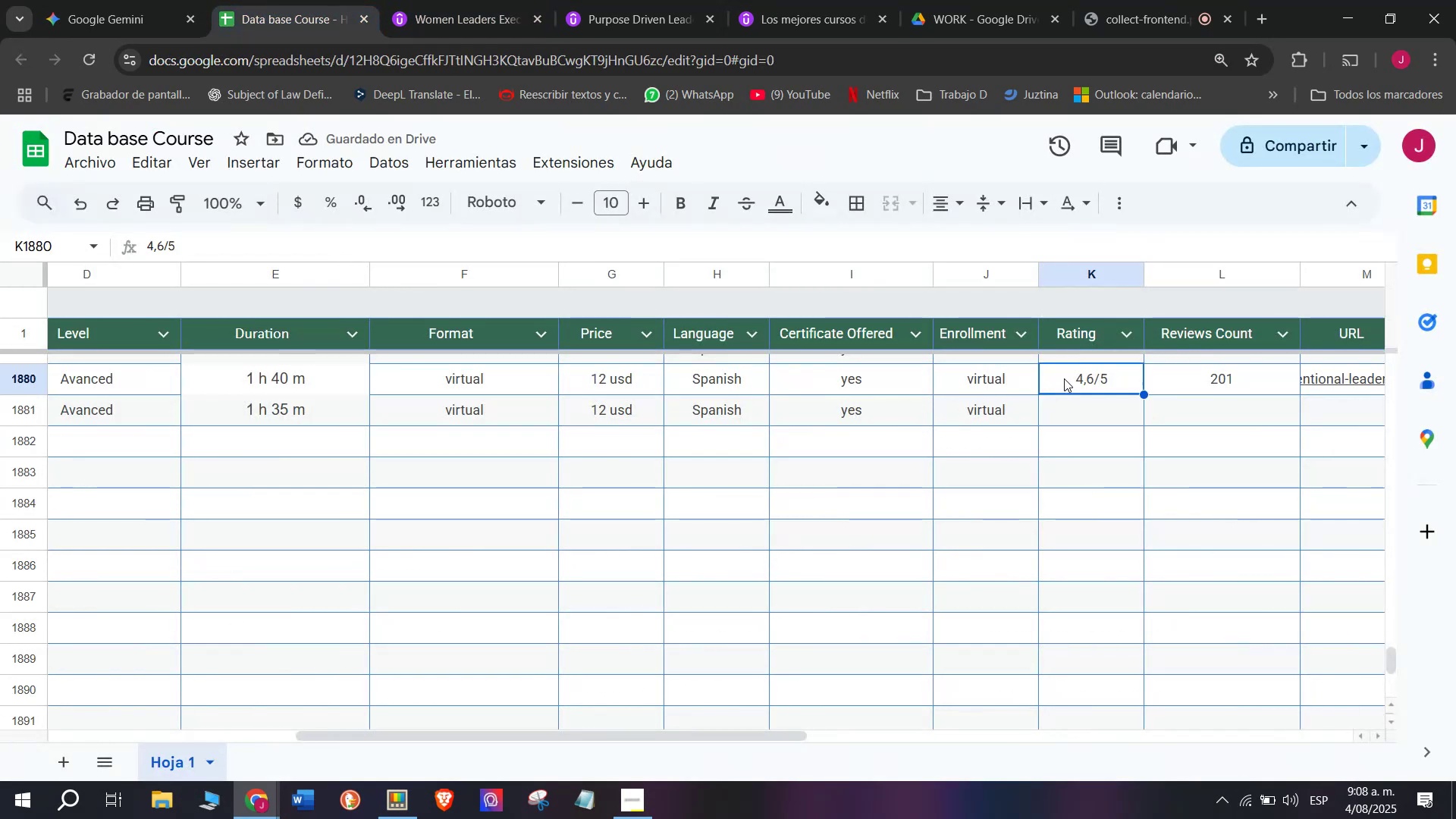 
key(Control+C)
 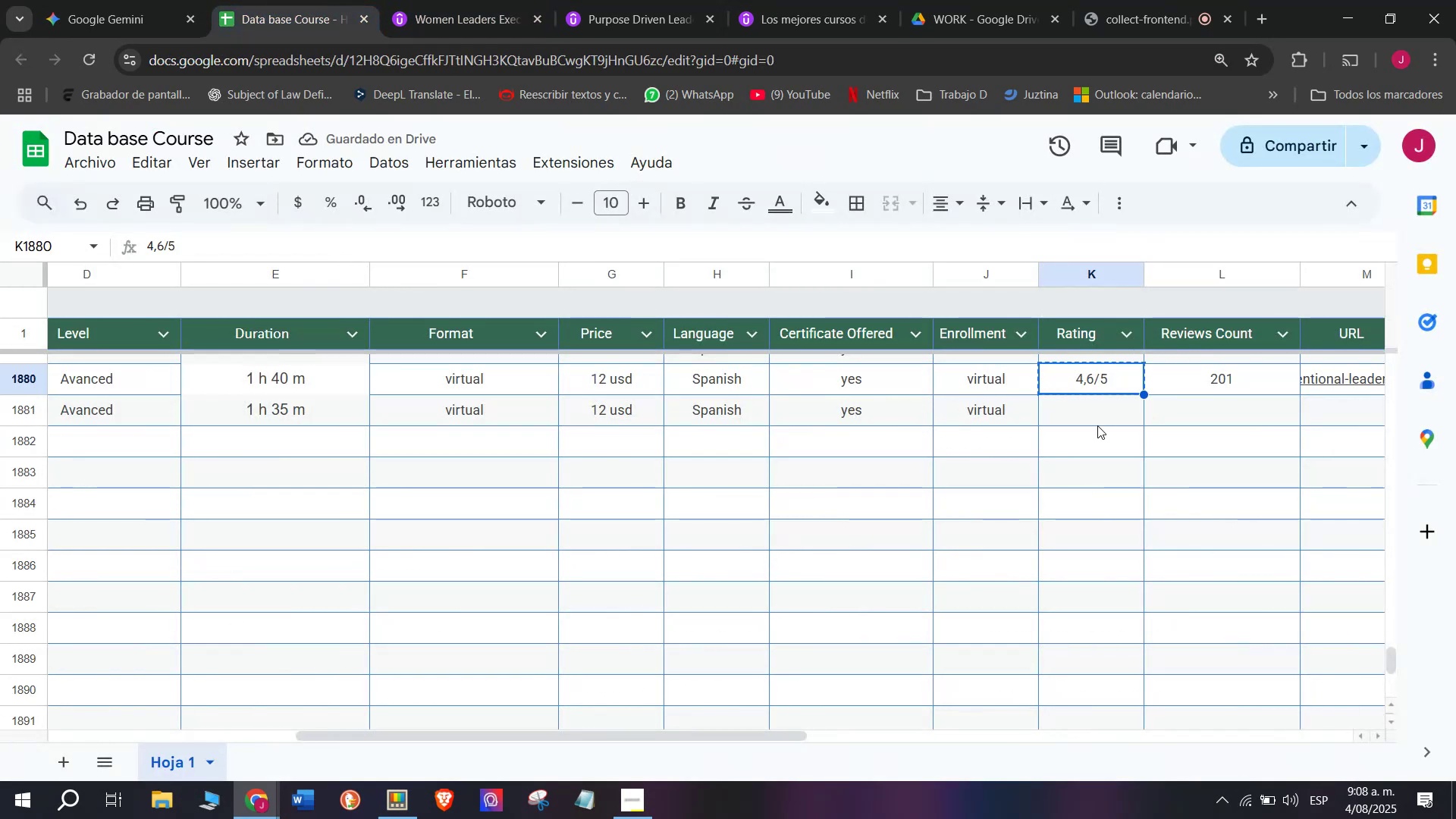 
double_click([1097, 425])
 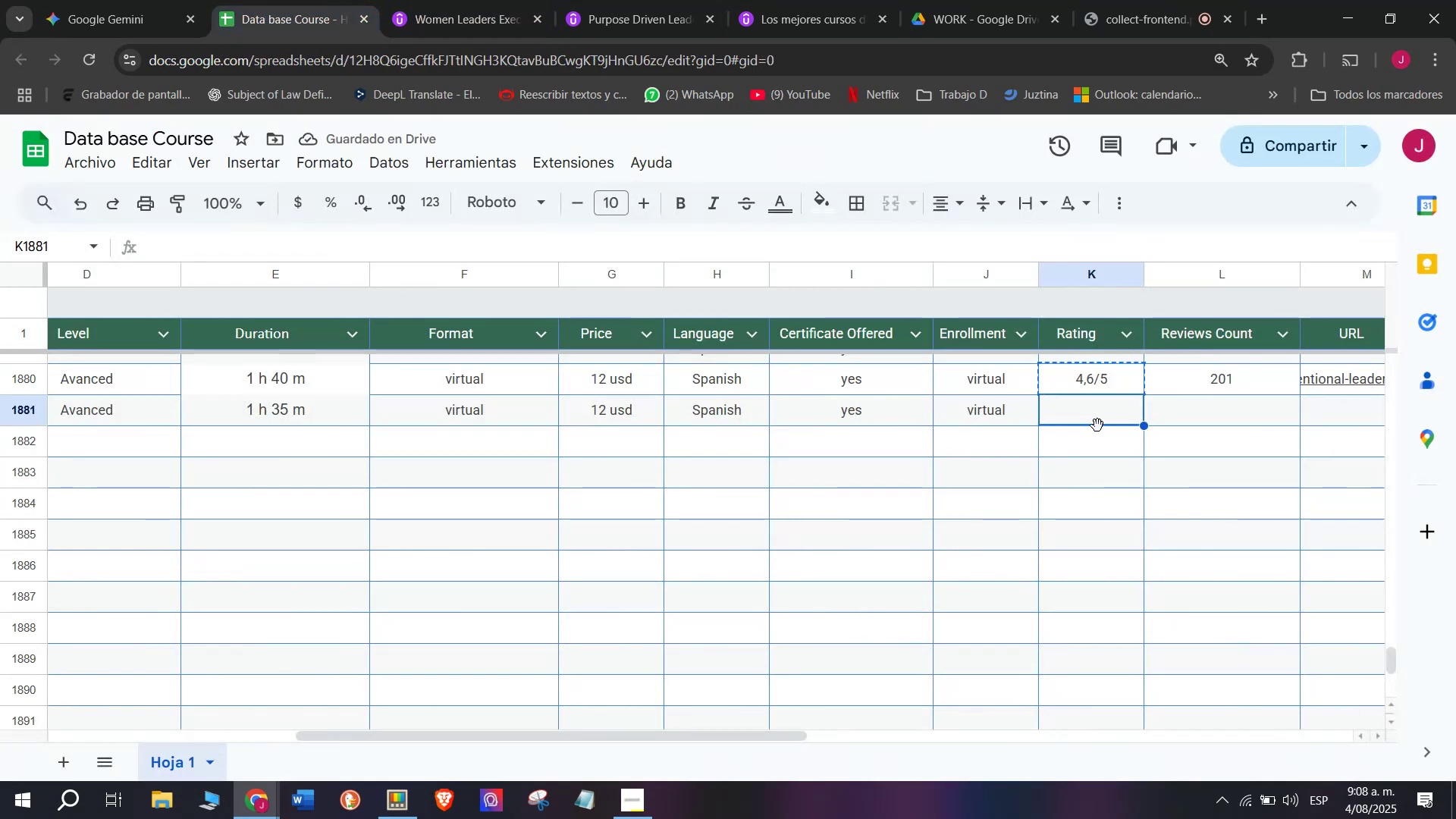 
key(Control+ControlLeft)
 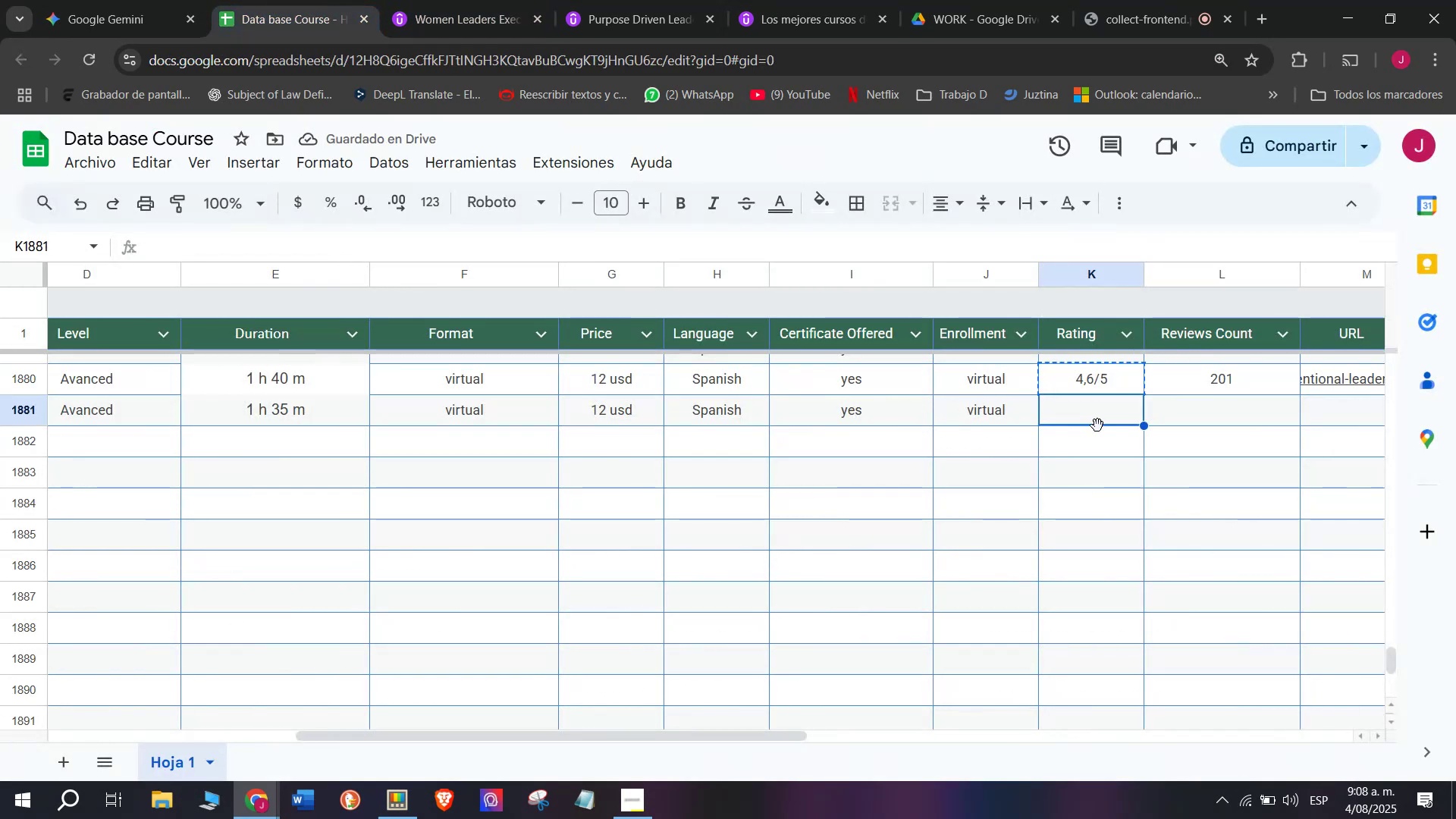 
key(Z)
 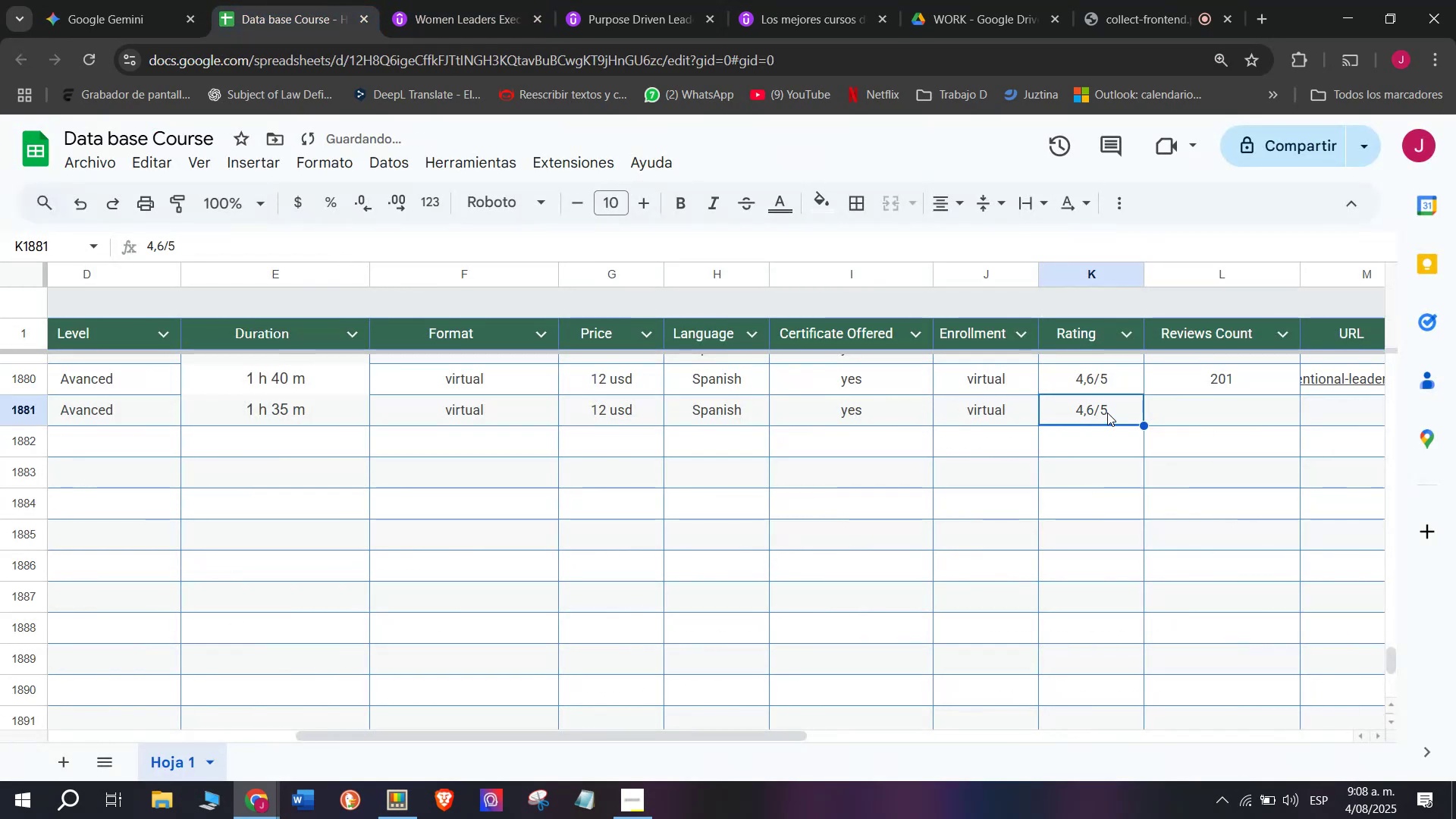 
key(Control+V)
 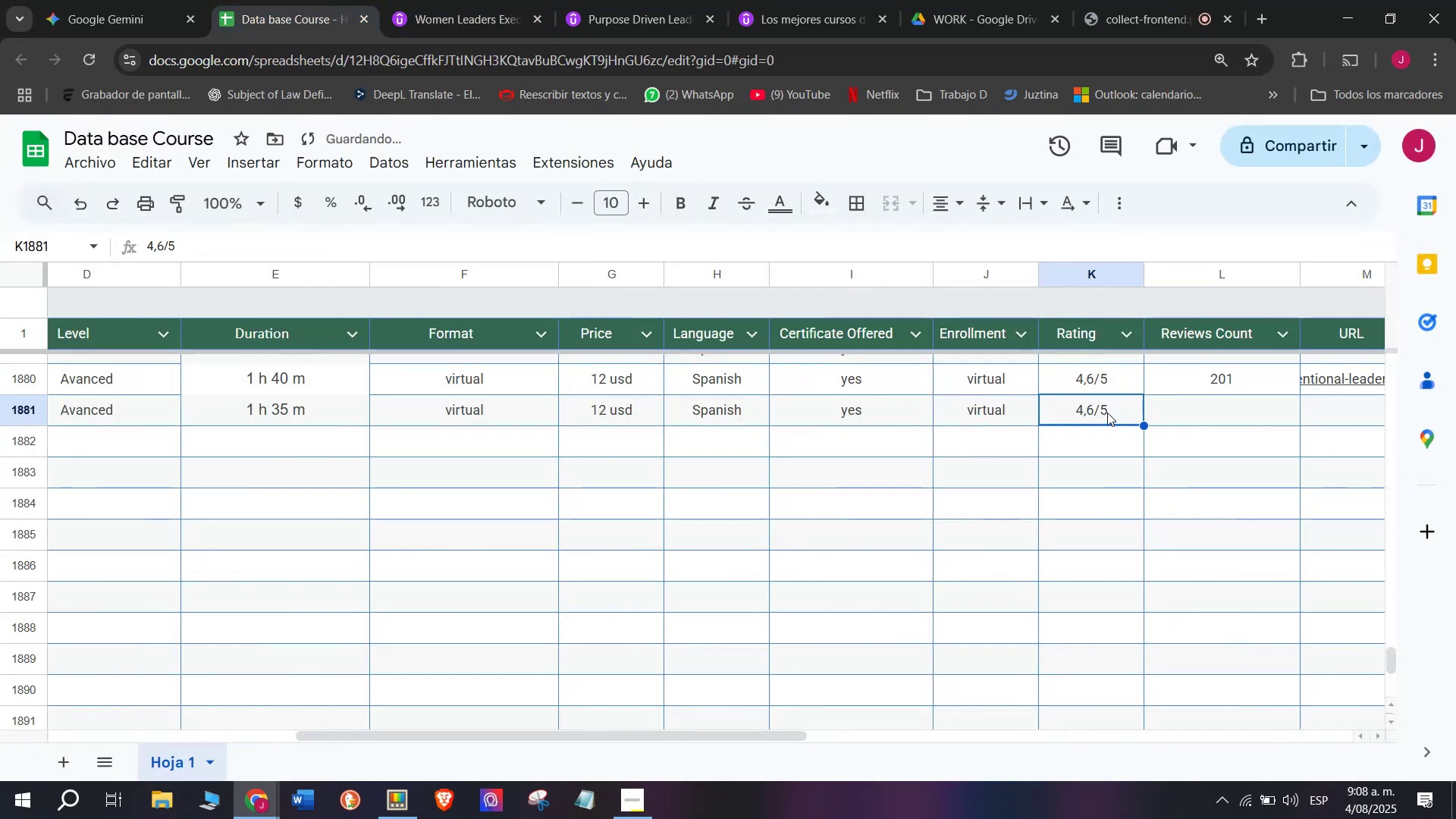 
double_click([1107, 413])
 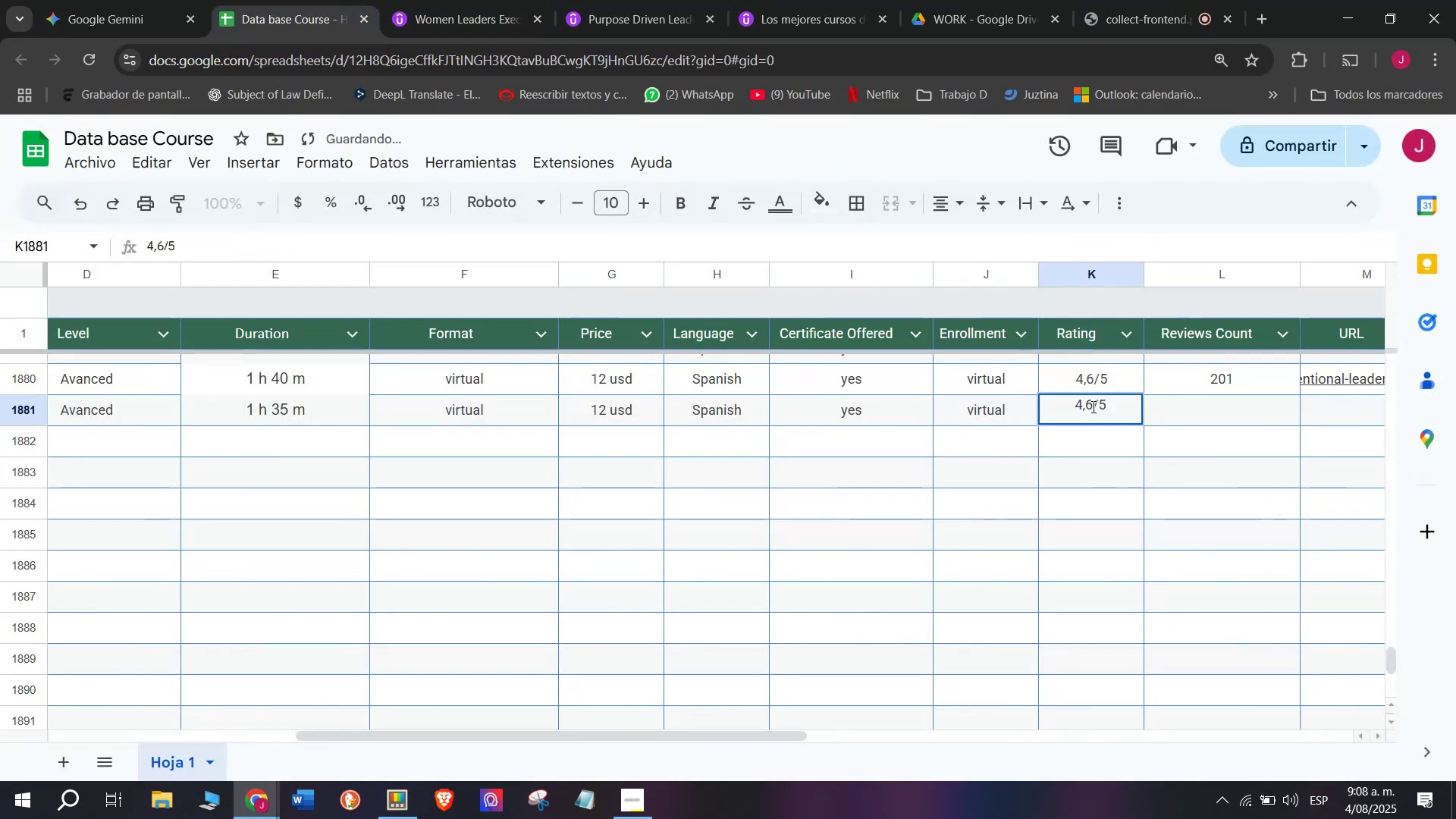 
left_click([1091, 404])
 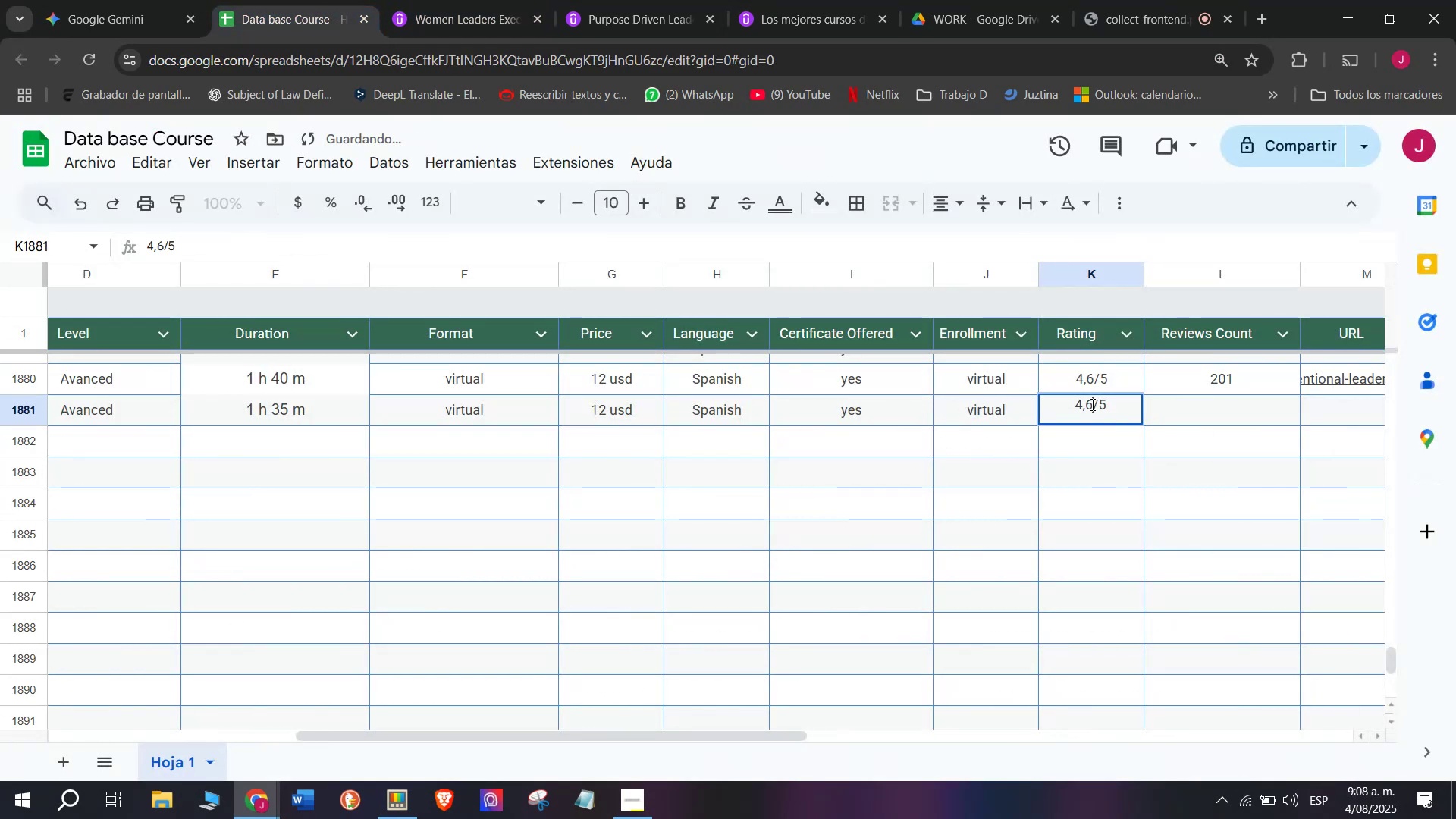 
key(Backspace)
type(q2)
 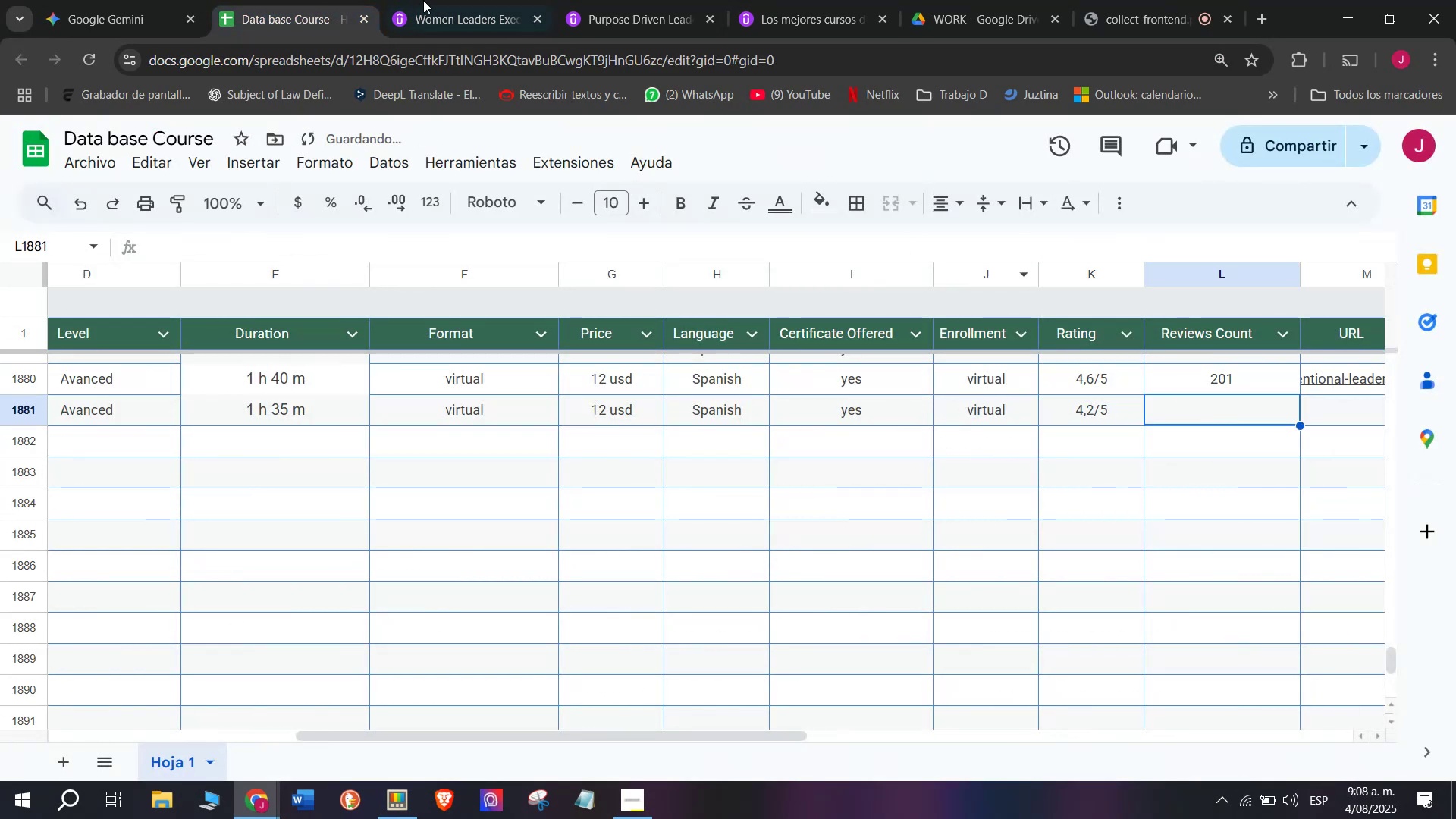 
left_click([447, 0])
 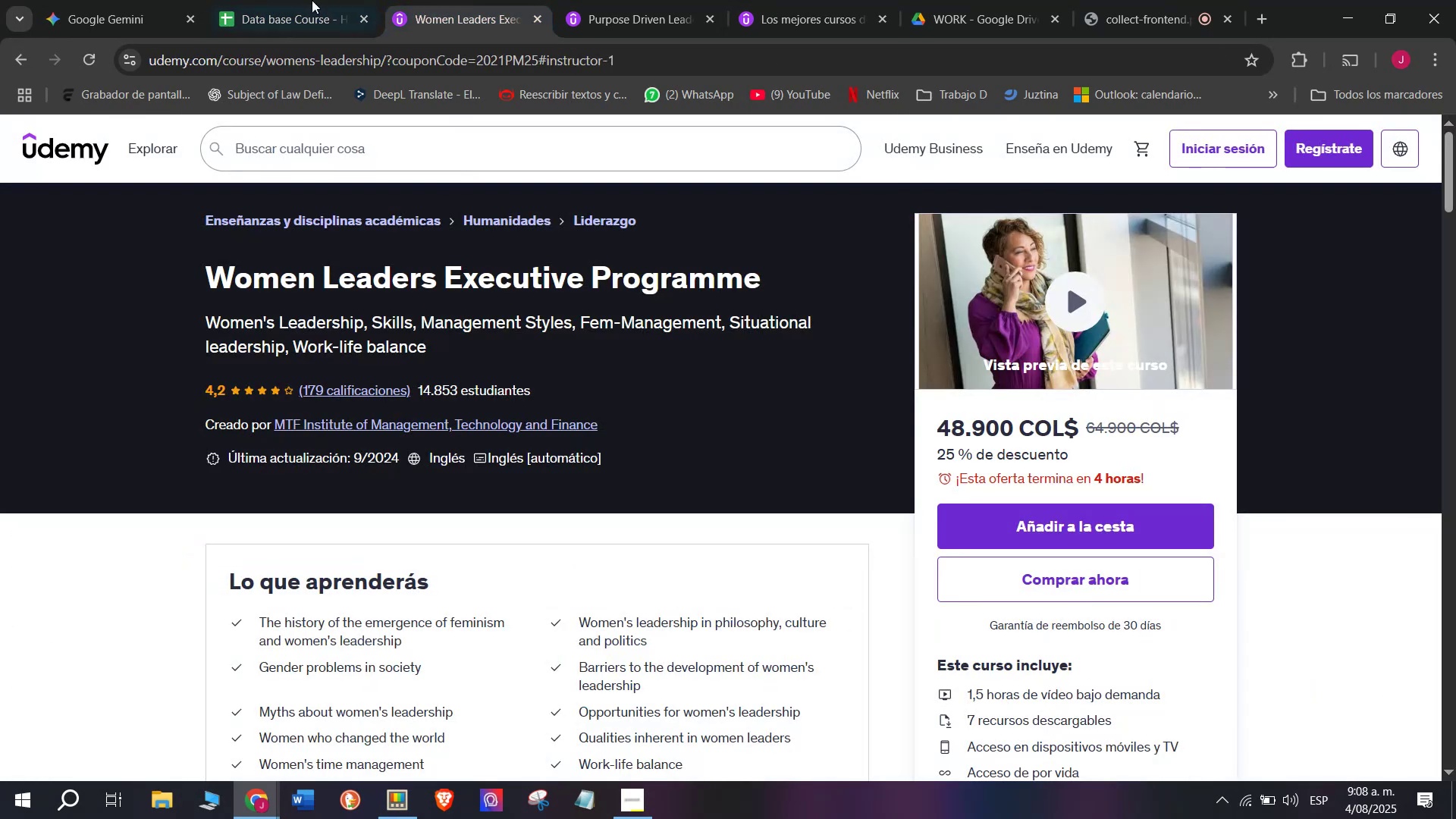 
left_click([259, 0])
 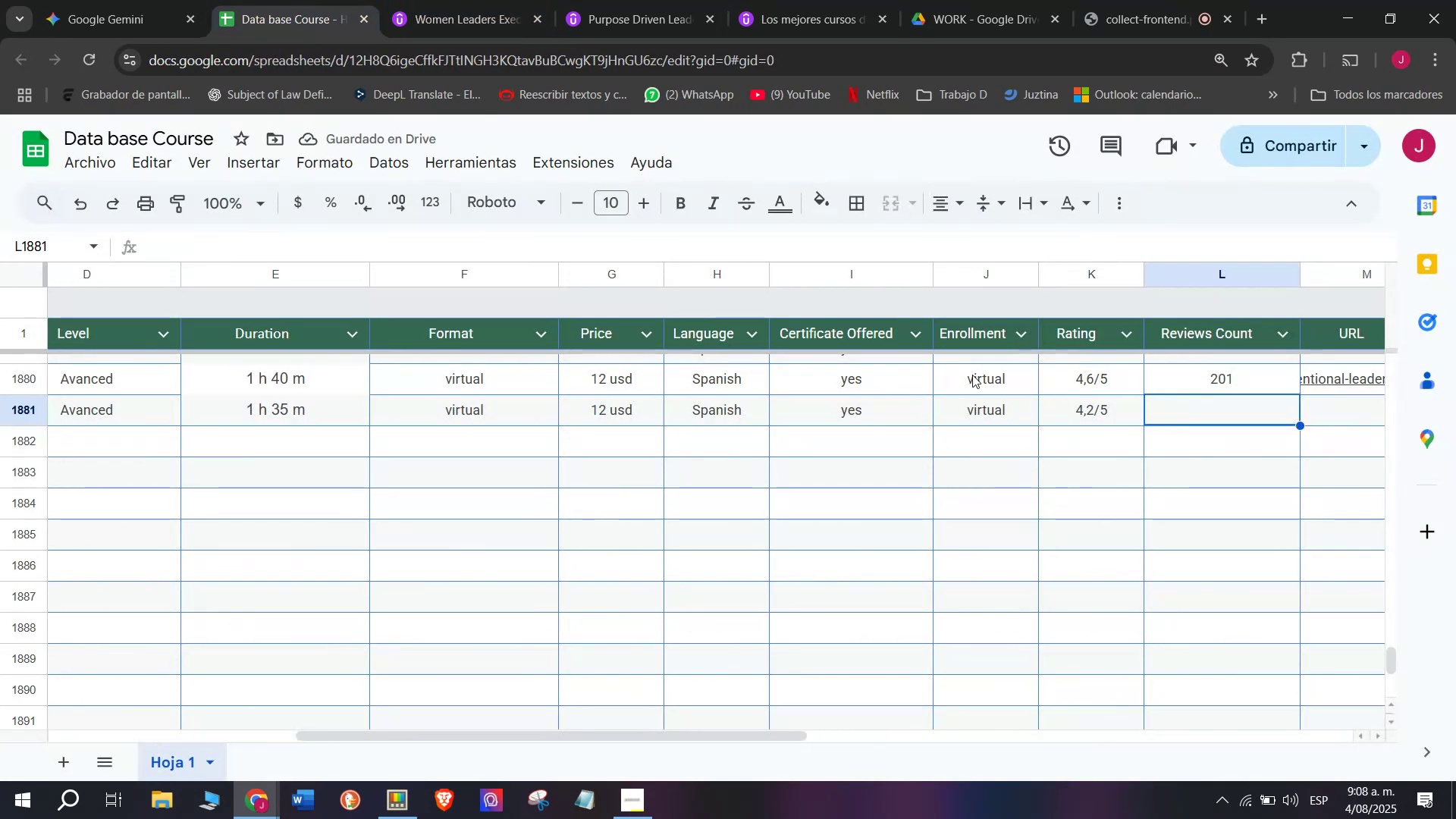 
type(179)
 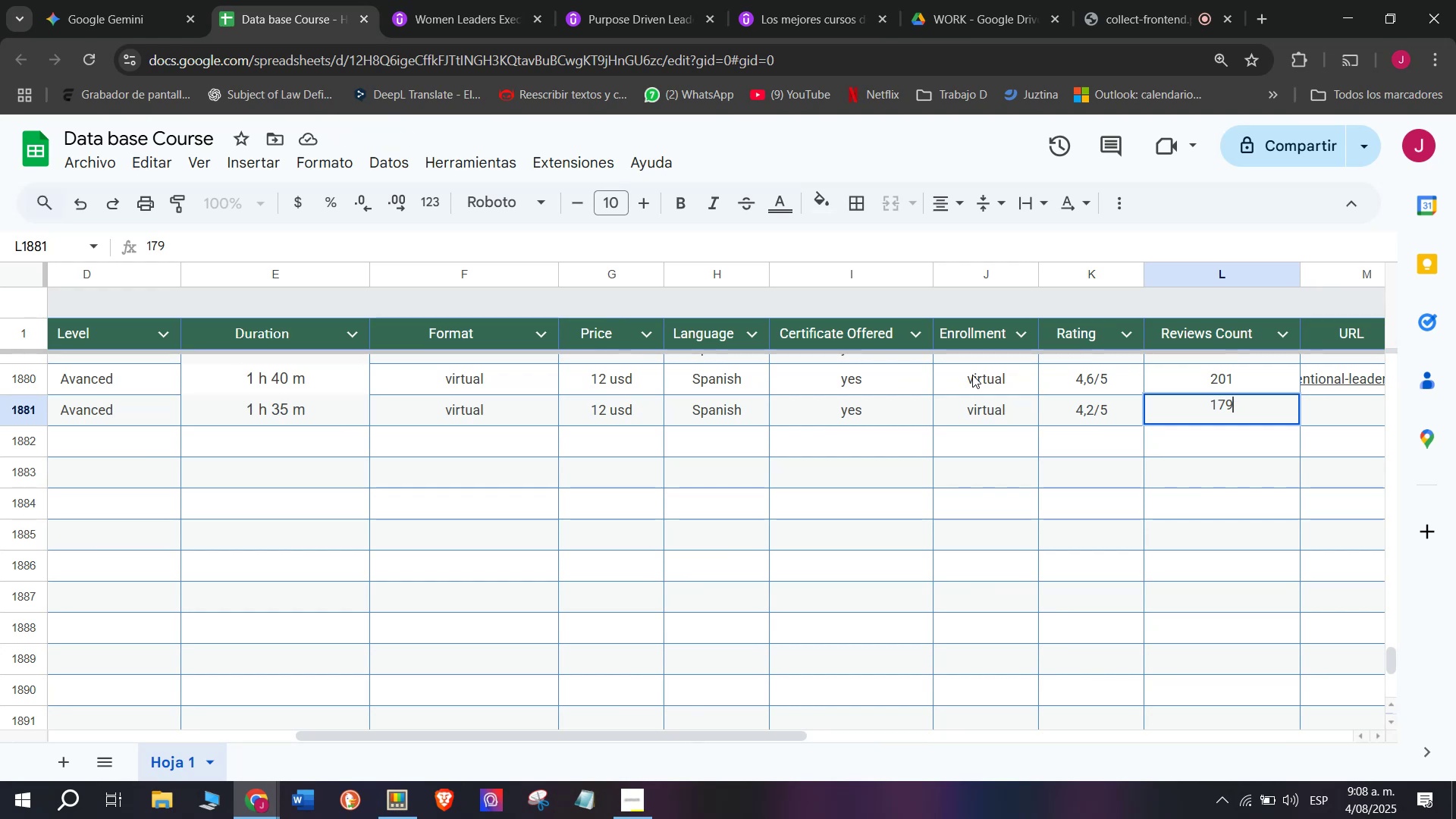 
wait(9.42)
 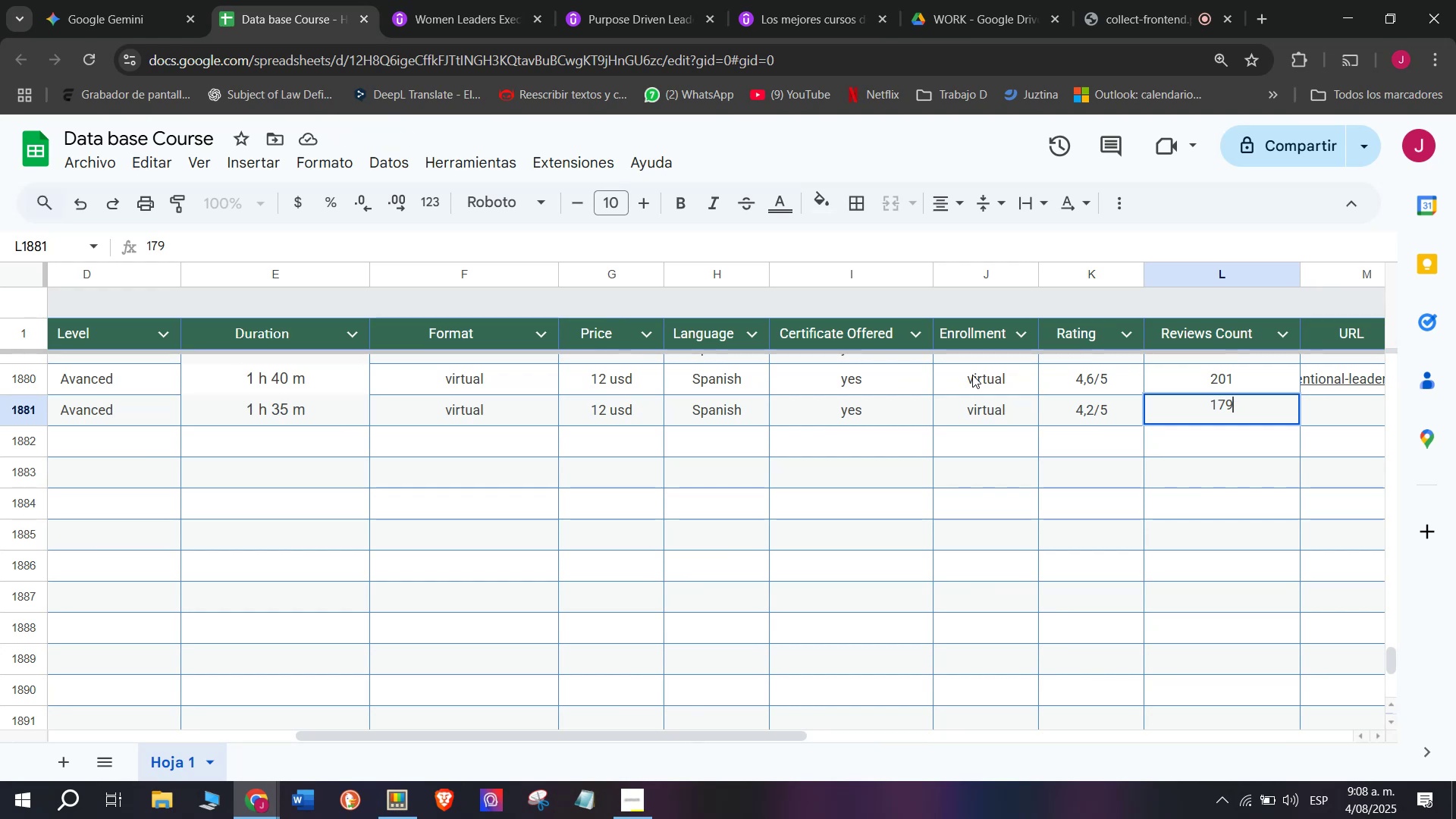 
left_click([1333, 419])
 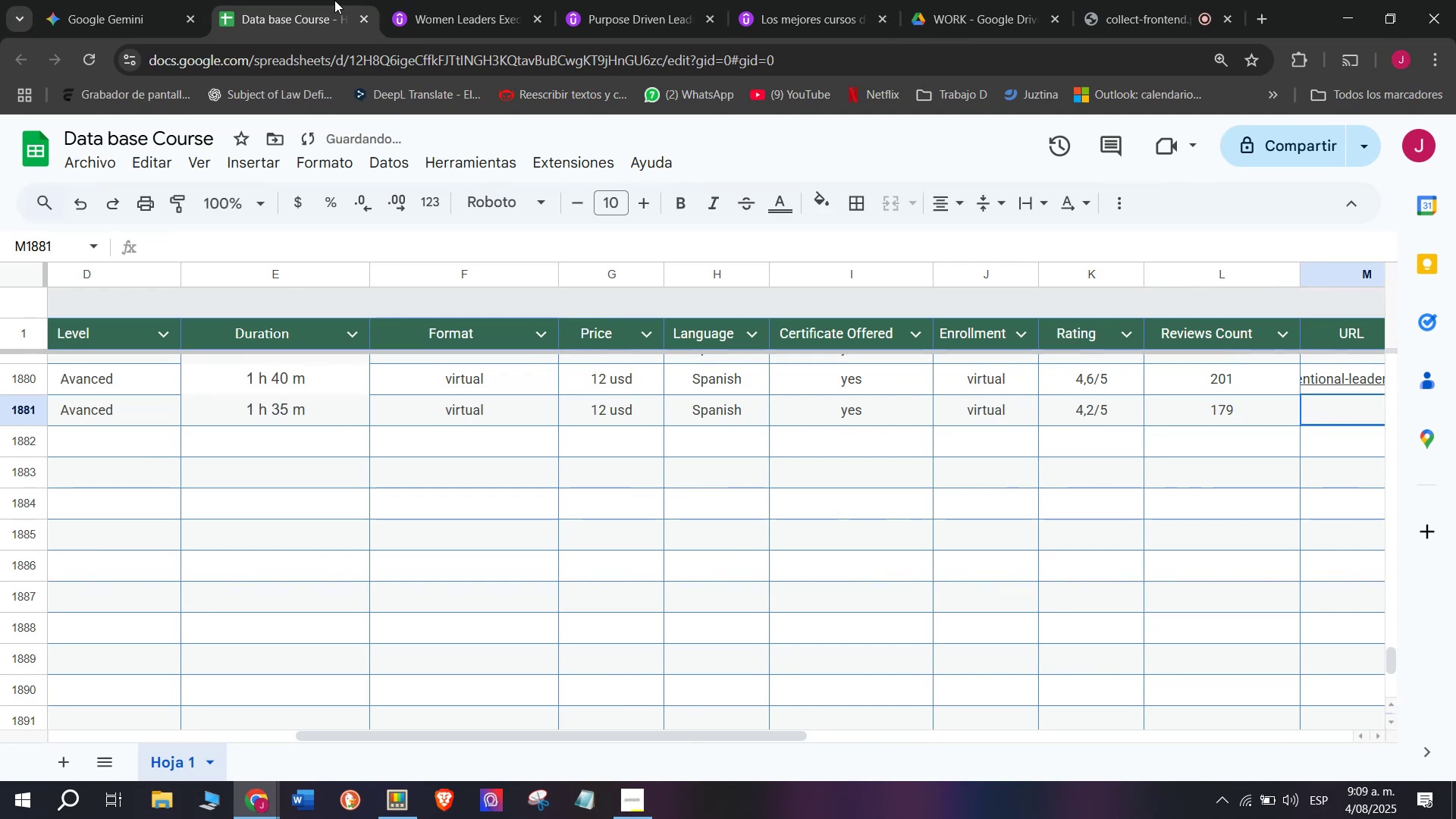 
left_click([433, 0])
 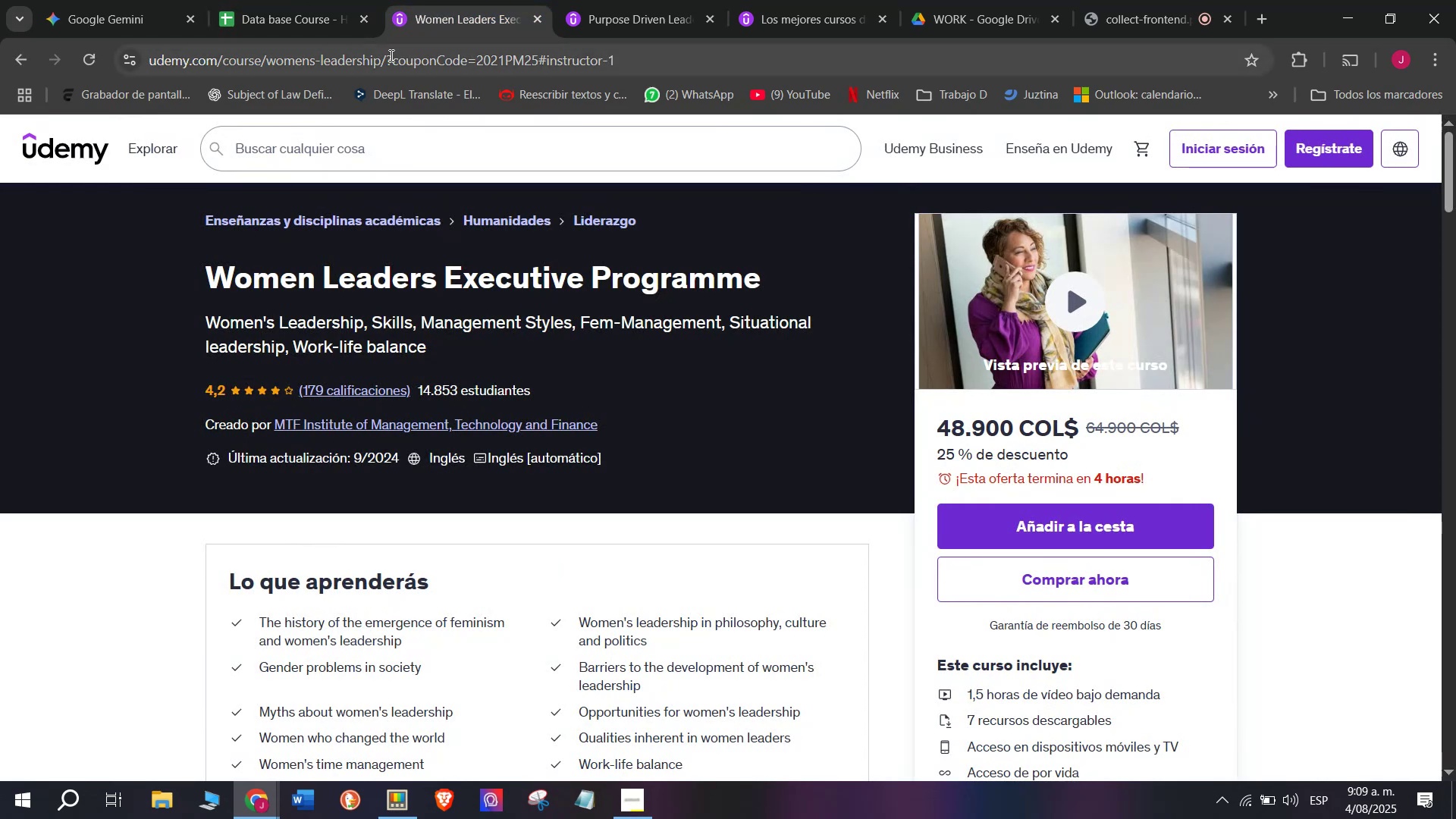 
double_click([390, 55])
 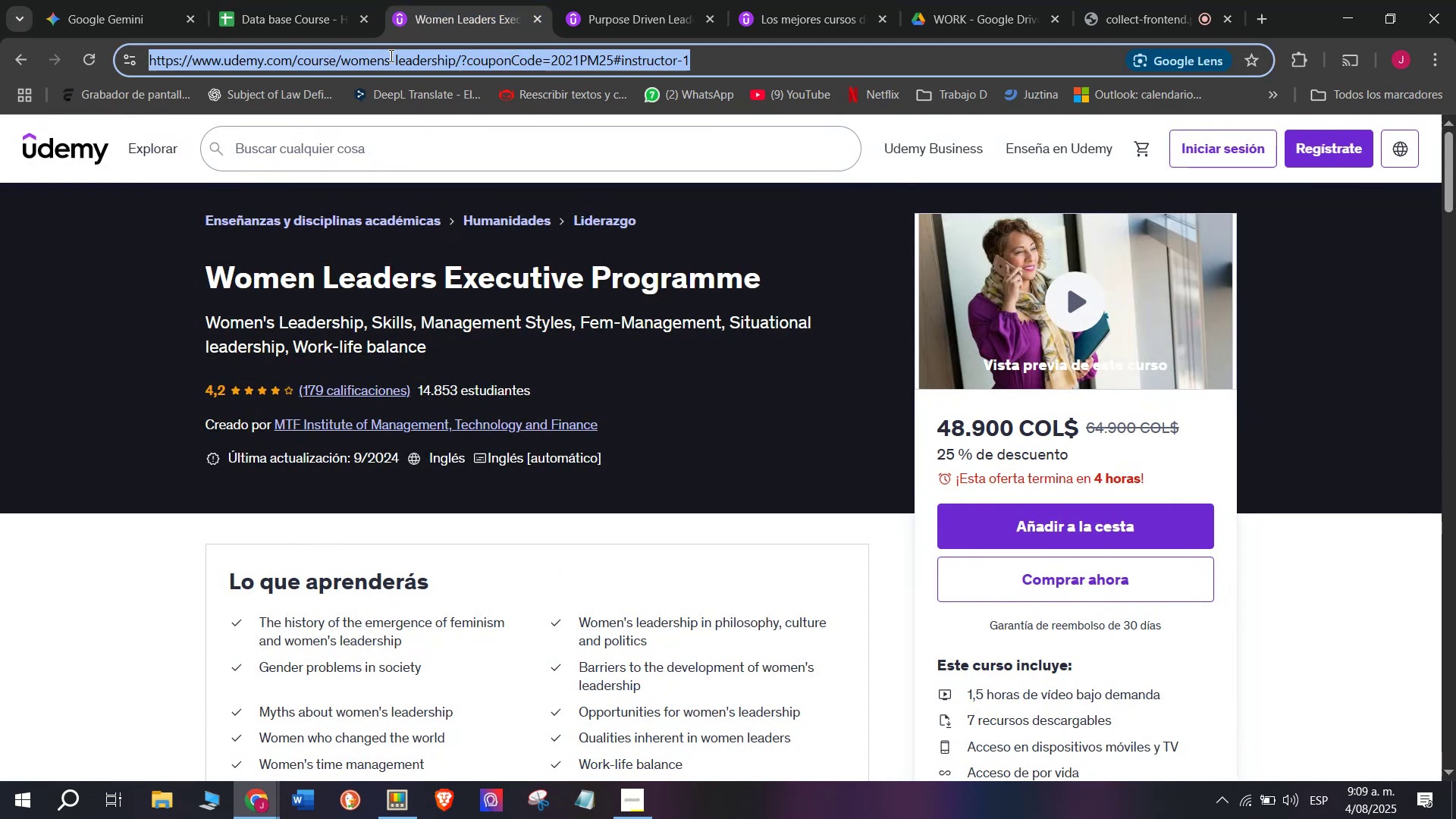 
triple_click([390, 55])
 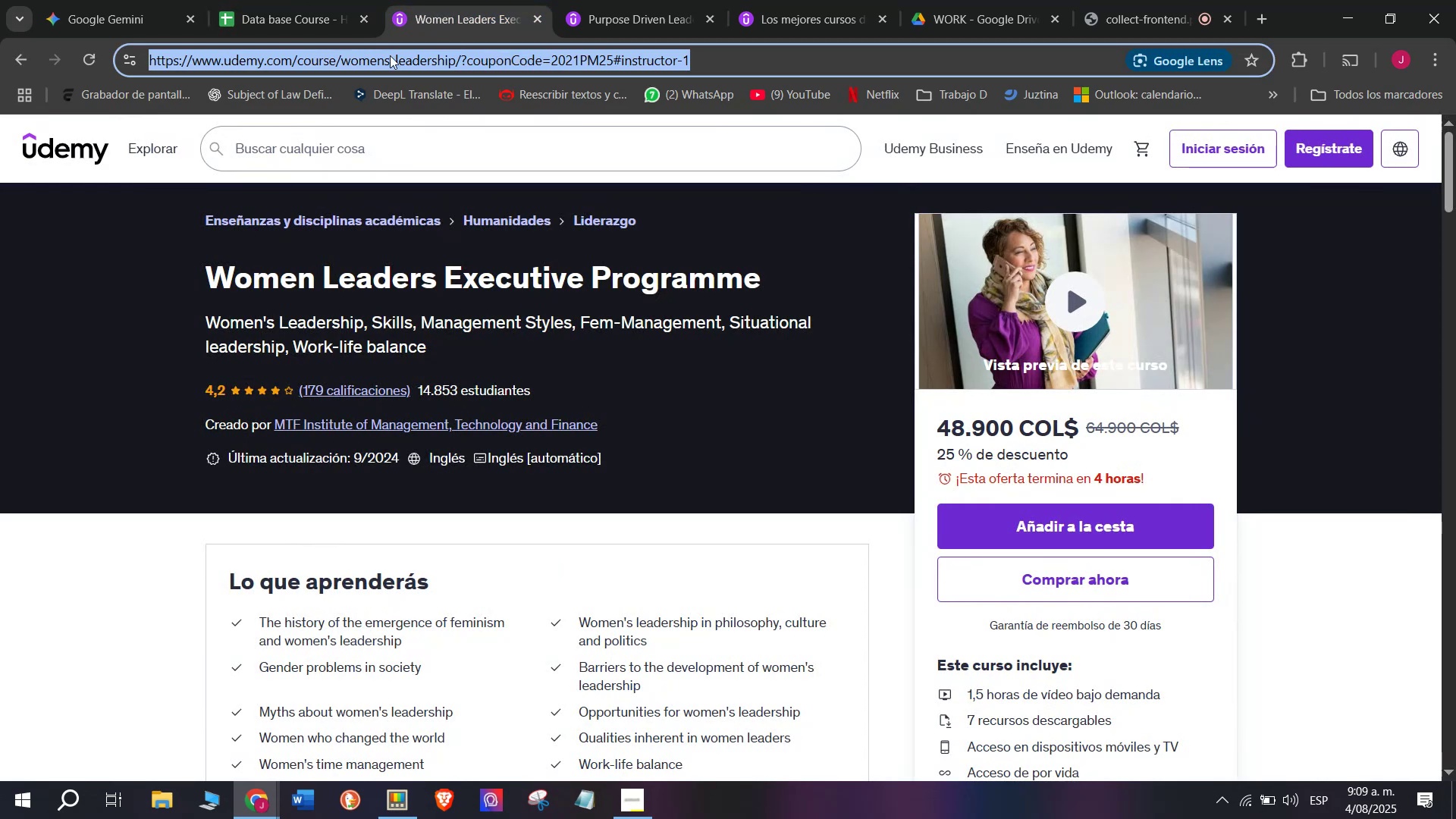 
key(Break)
 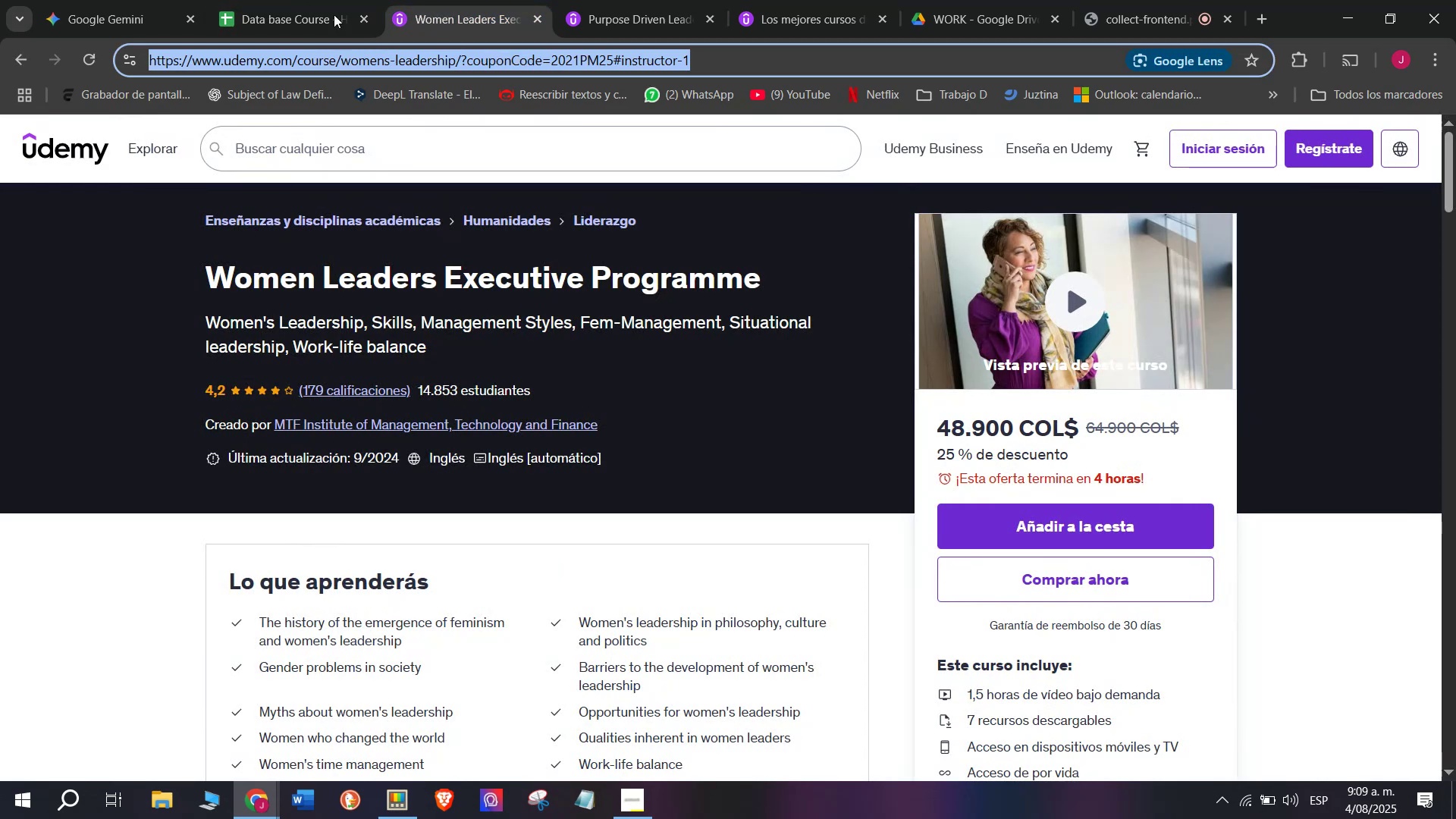 
key(Control+ControlLeft)
 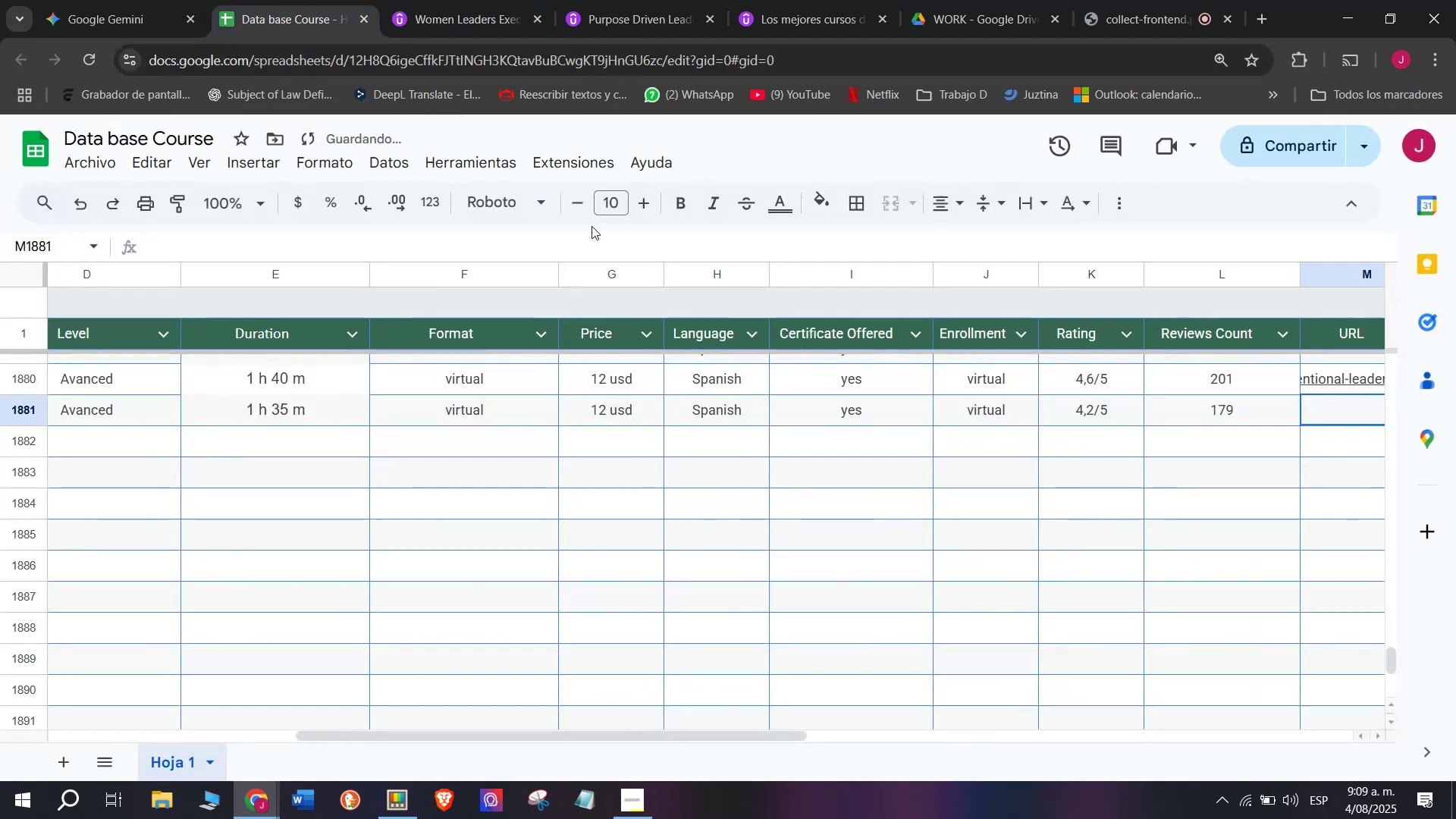 
key(Control+C)
 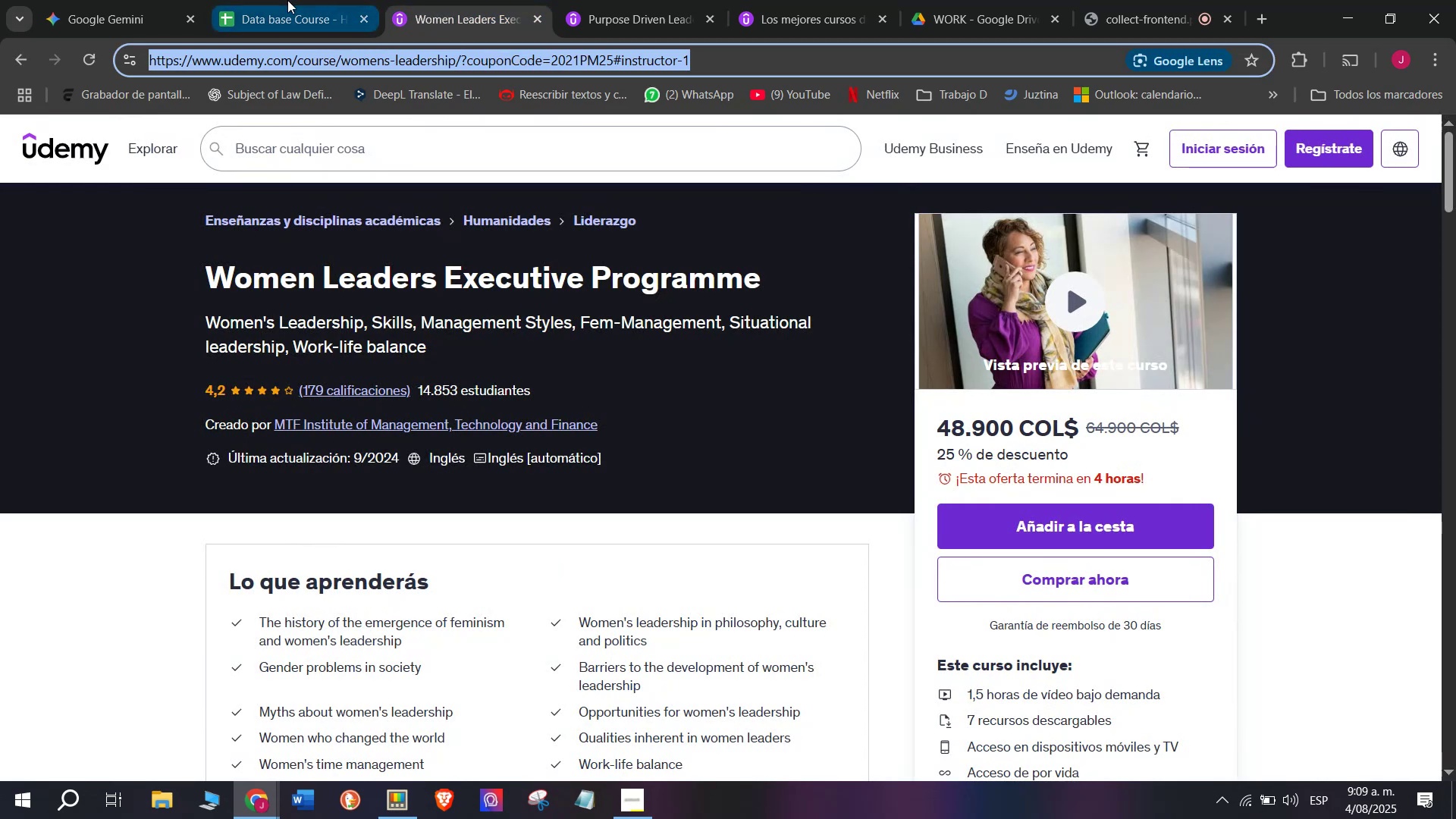 
triple_click([287, 0])
 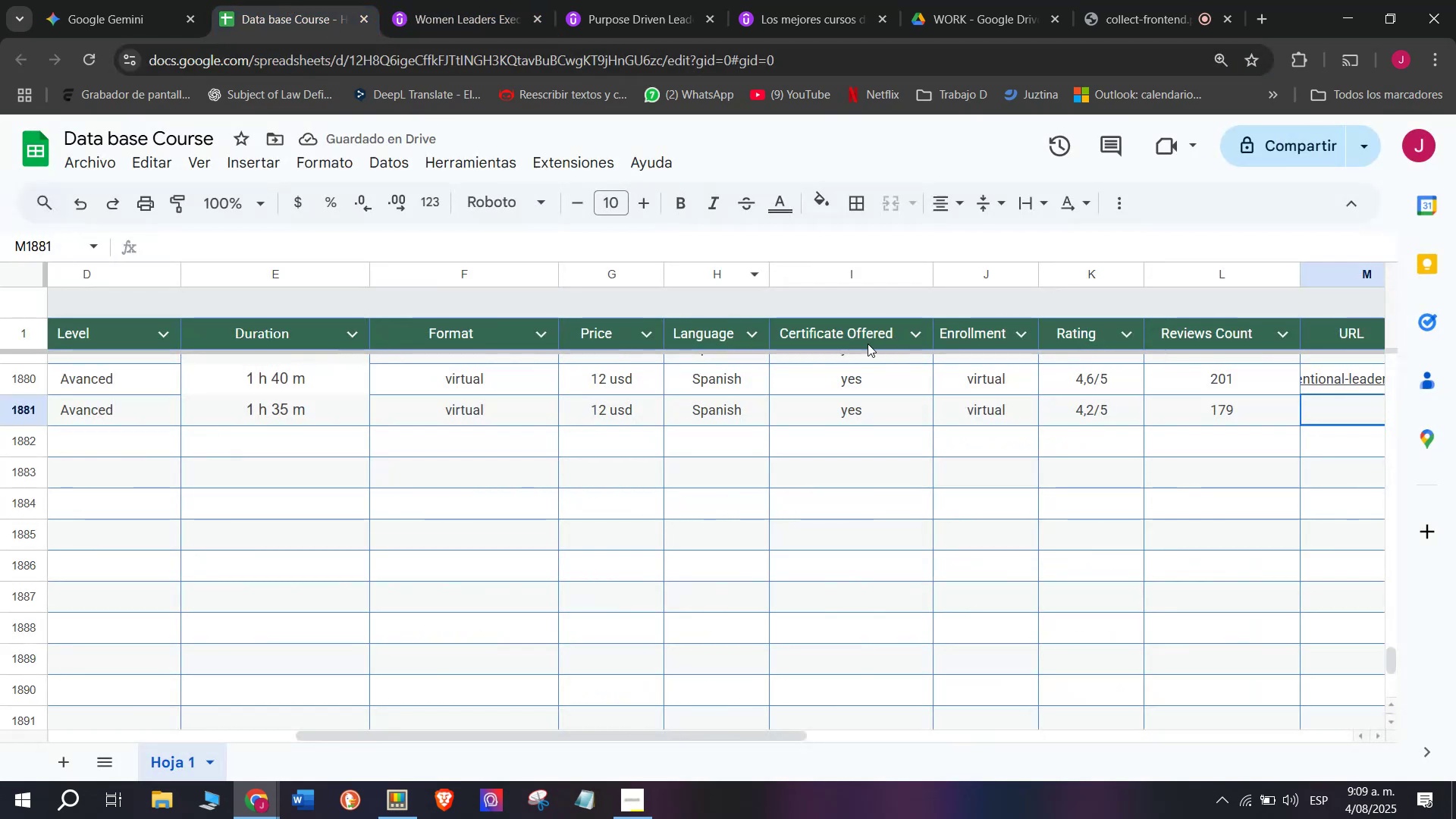 
key(Z)
 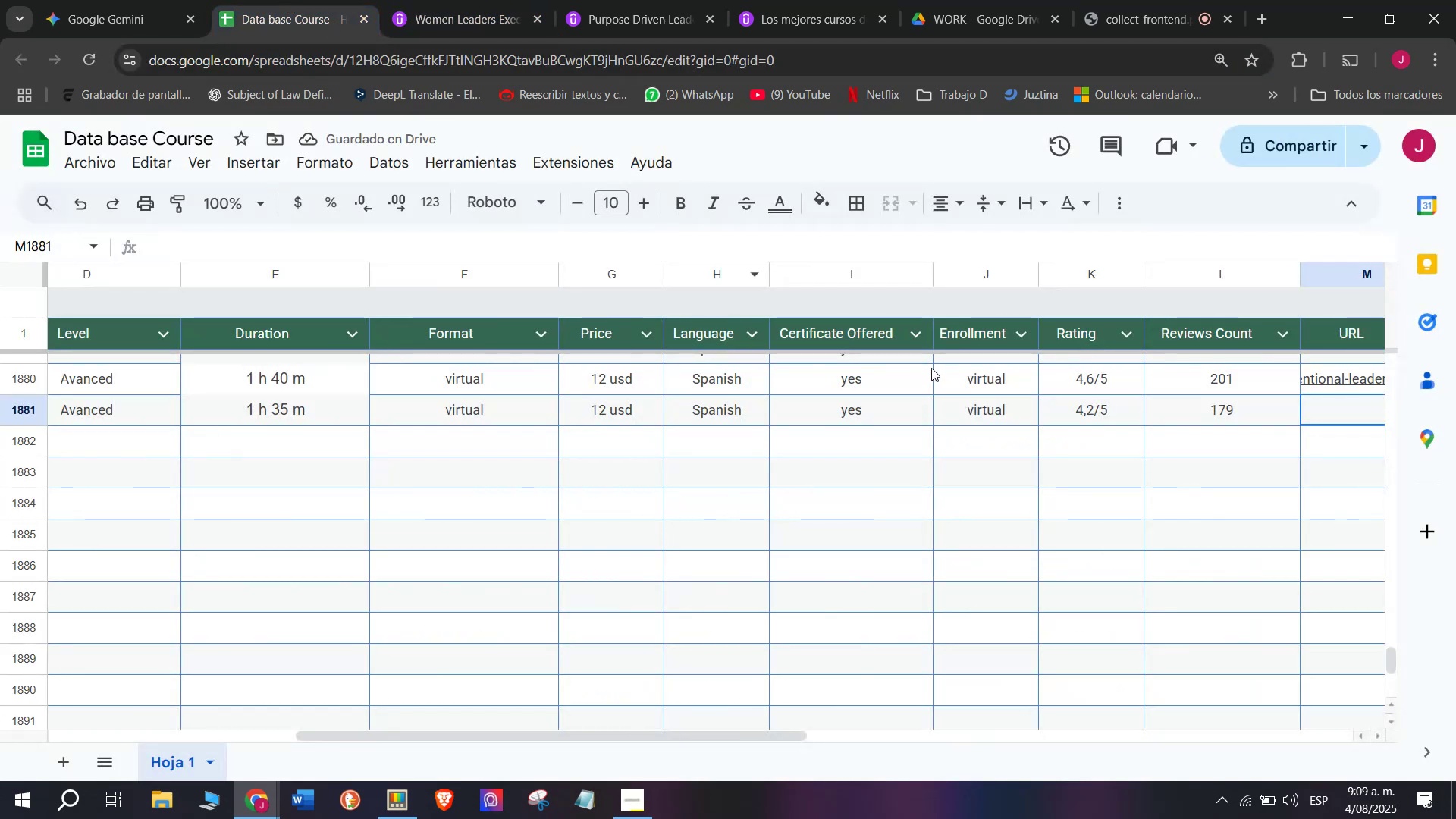 
key(Control+ControlLeft)
 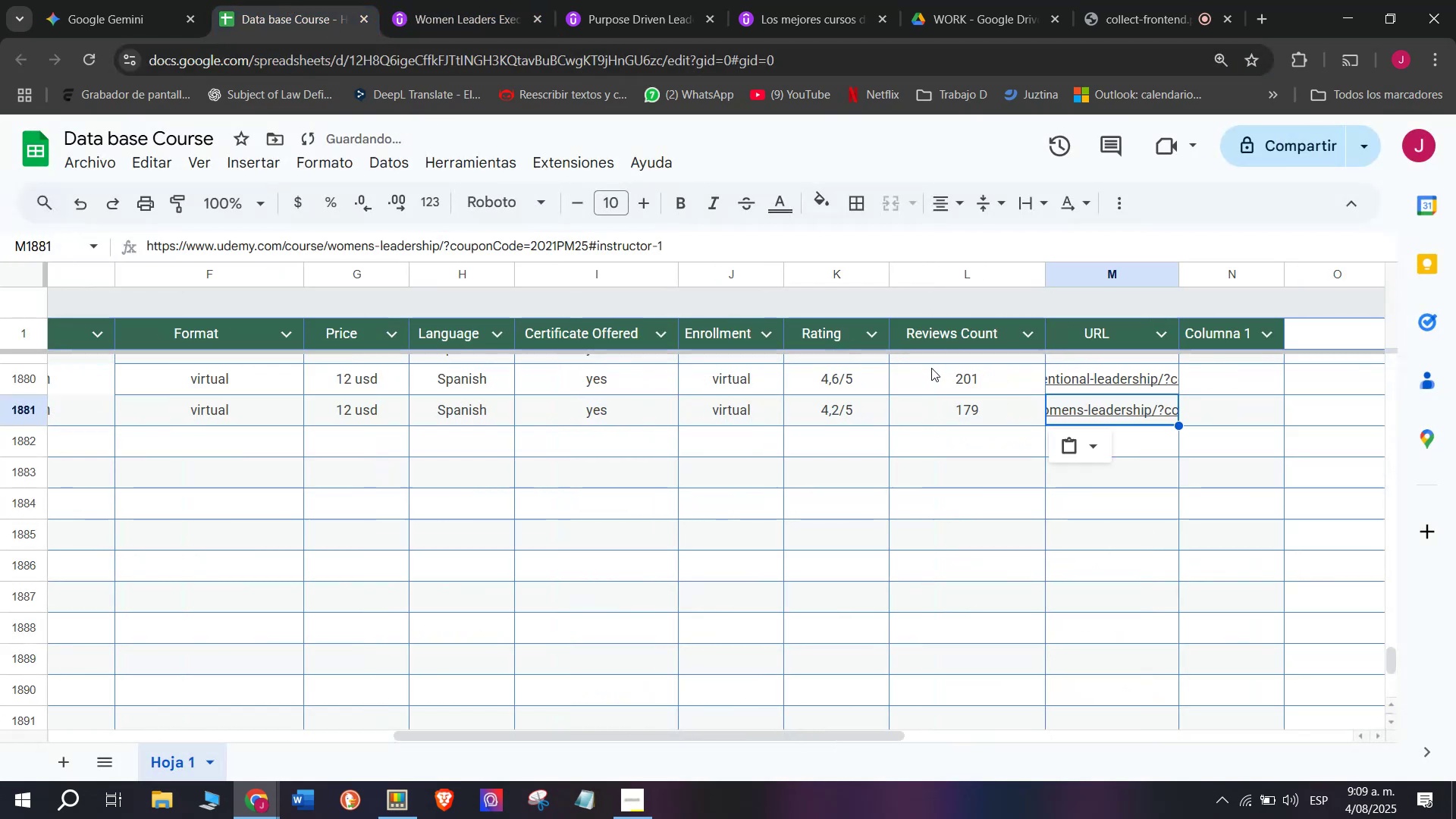 
key(Control+V)
 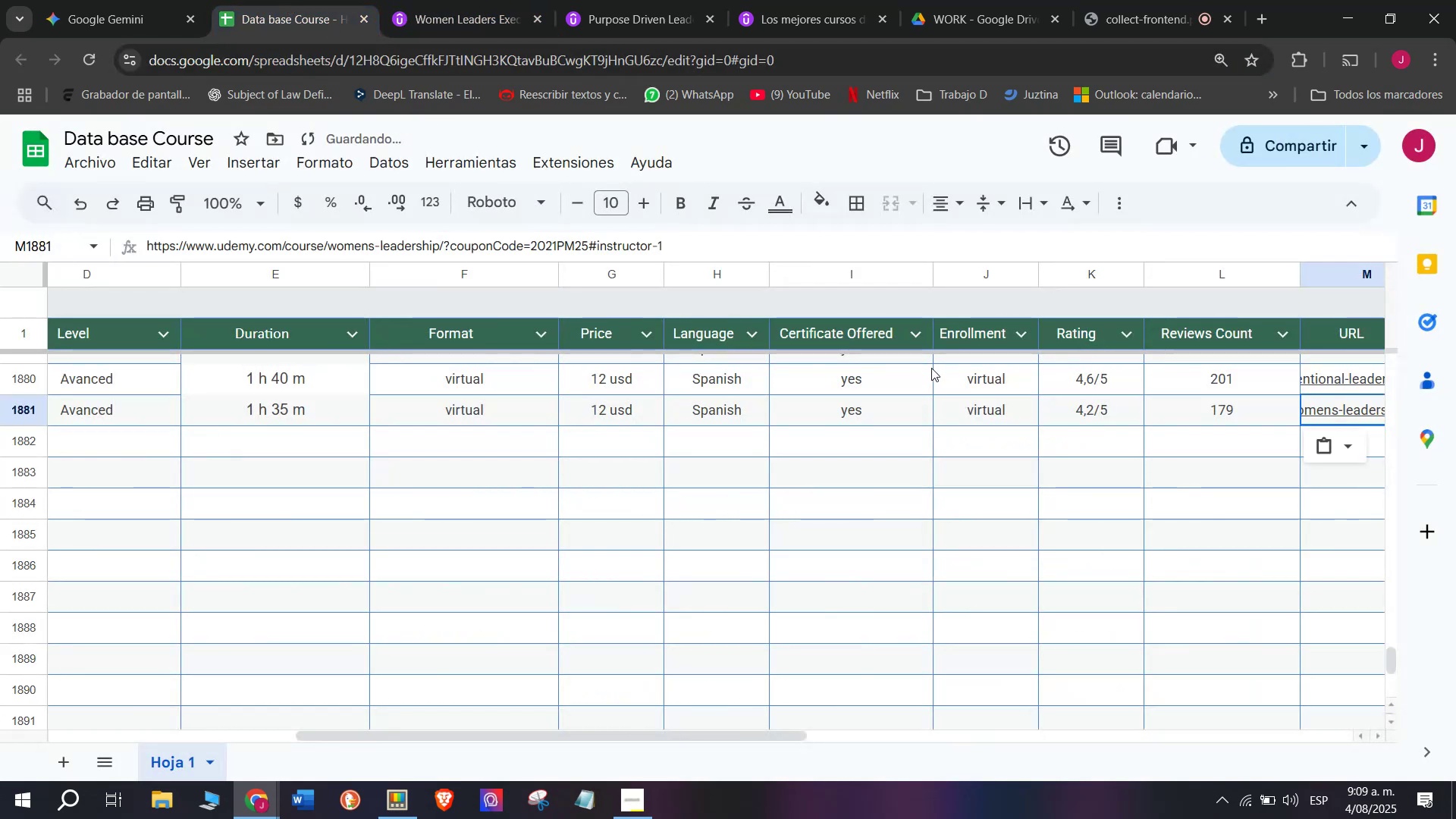 
scroll: coordinate [571, 424], scroll_direction: down, amount: 3.0
 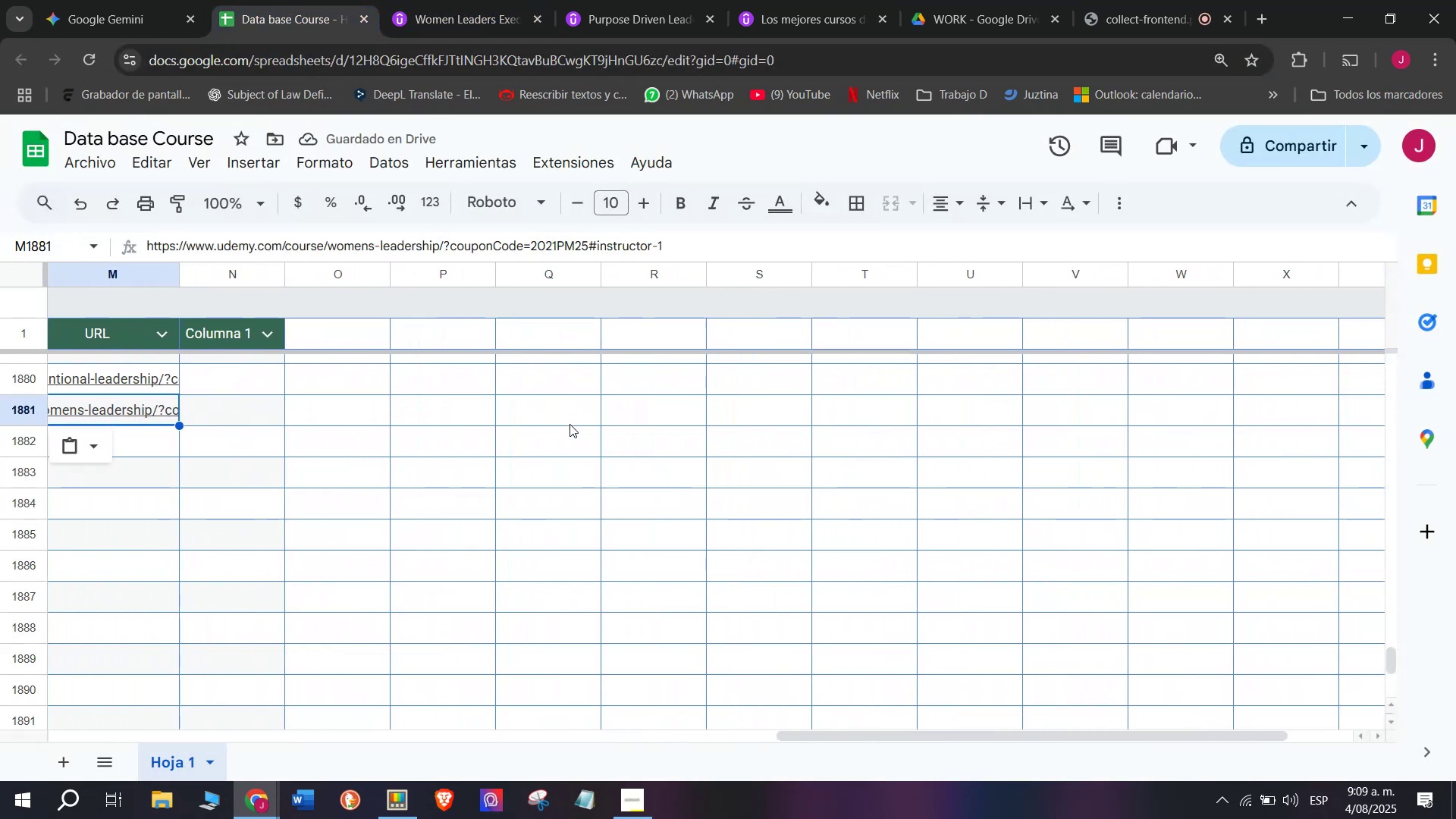 
scroll: coordinate [570, 424], scroll_direction: up, amount: 3.0
 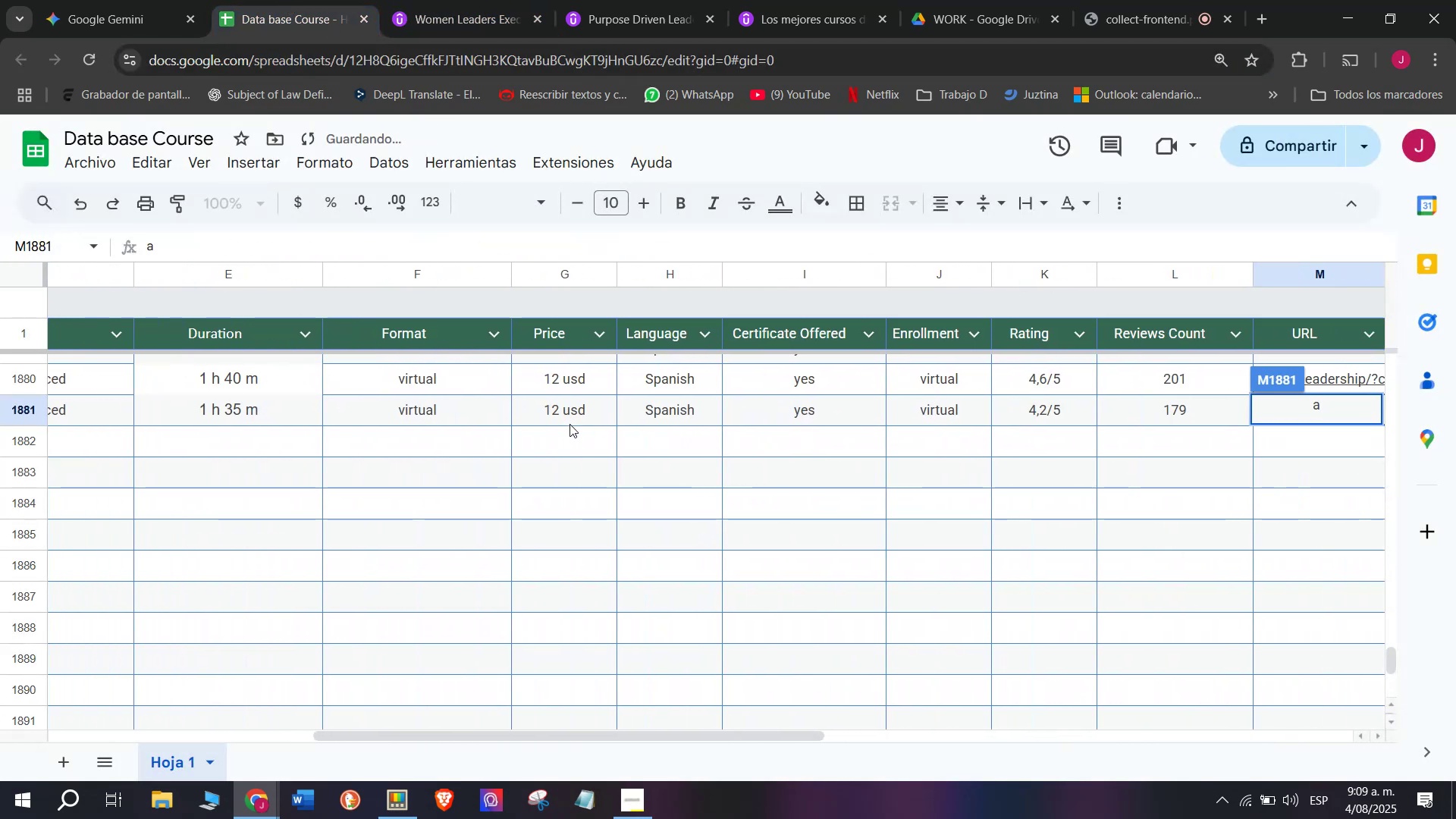 
key(Q)
 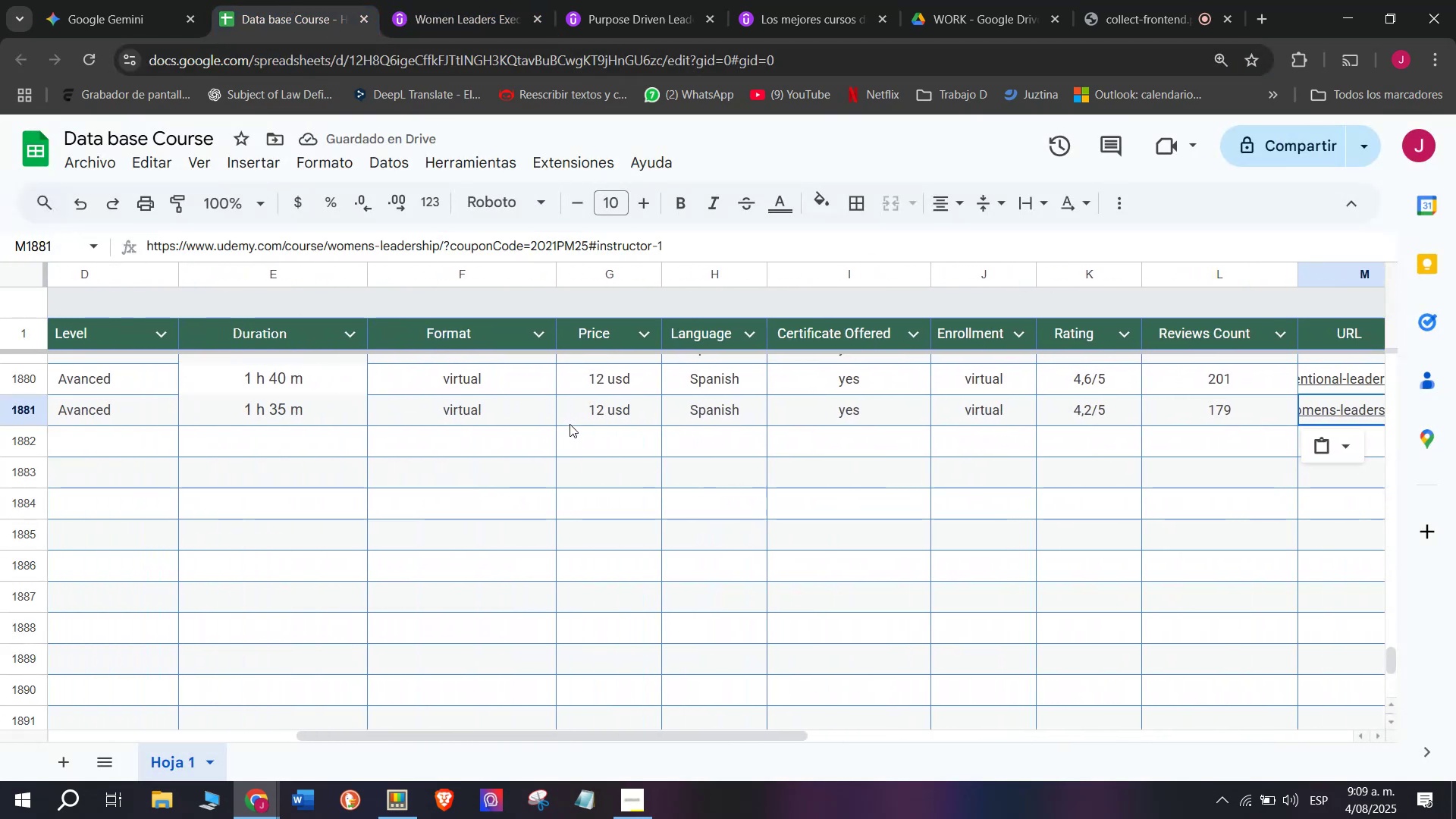 
key(Backspace)
 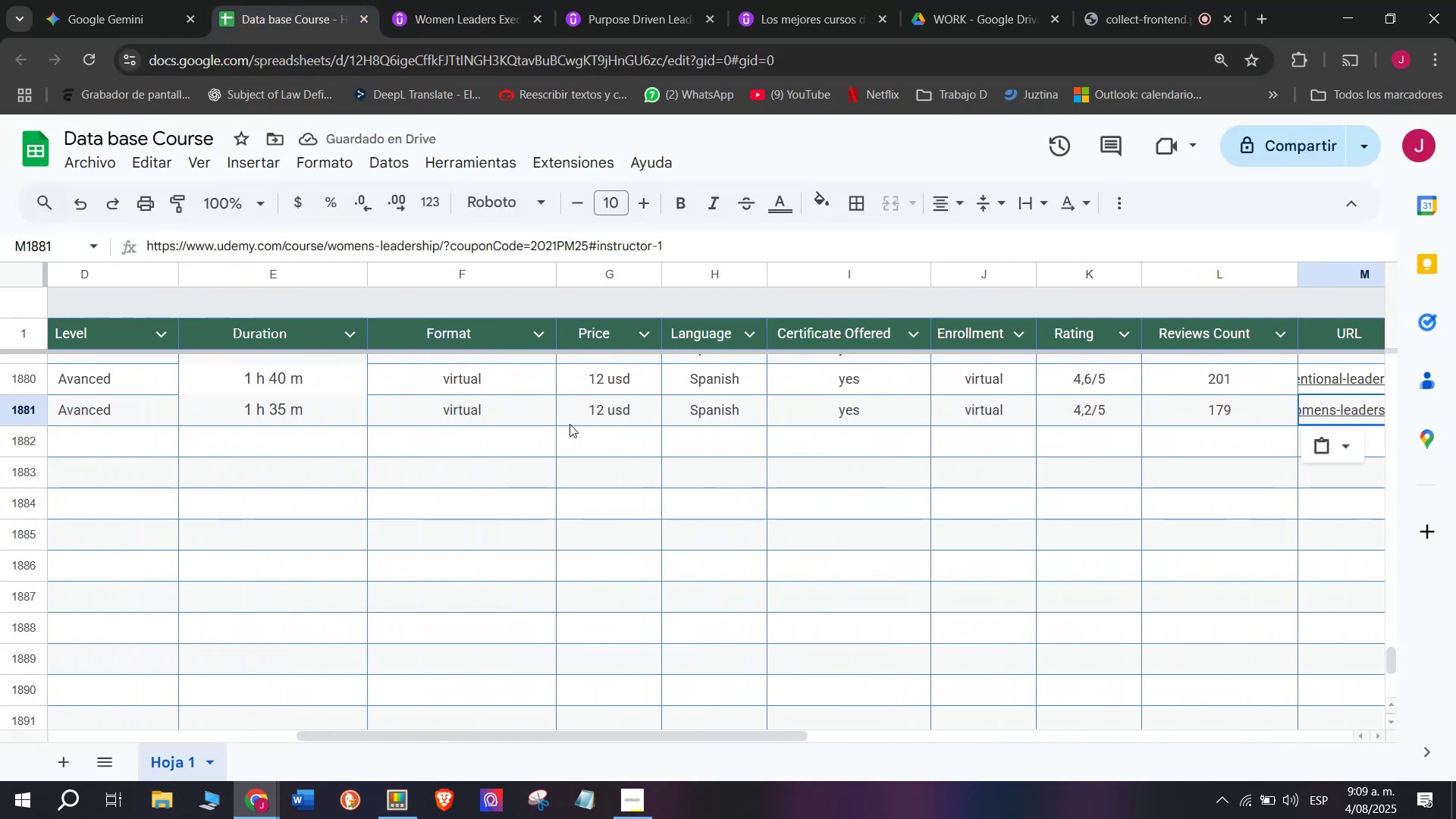 
key(A)
 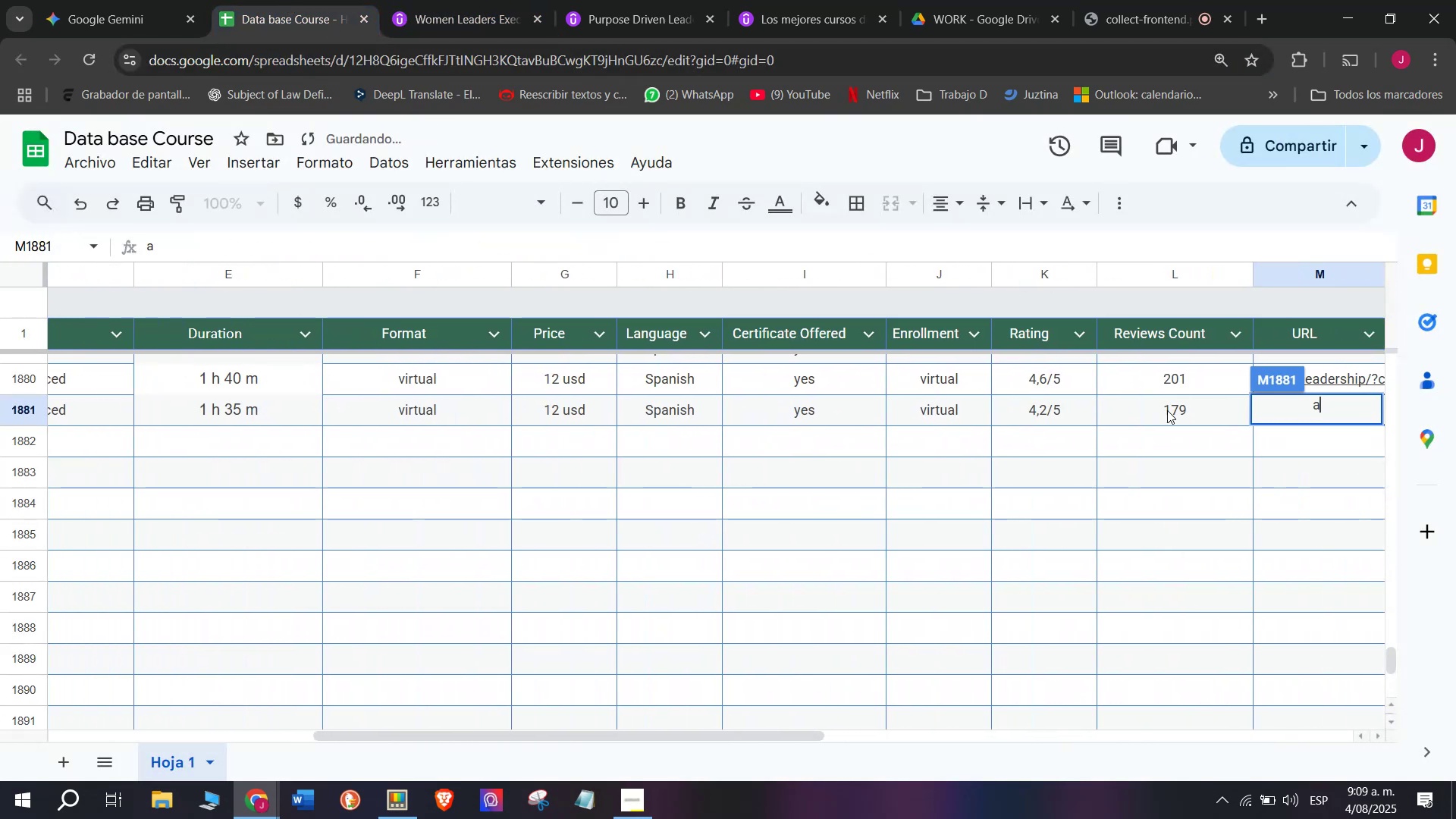 
left_click([1308, 414])
 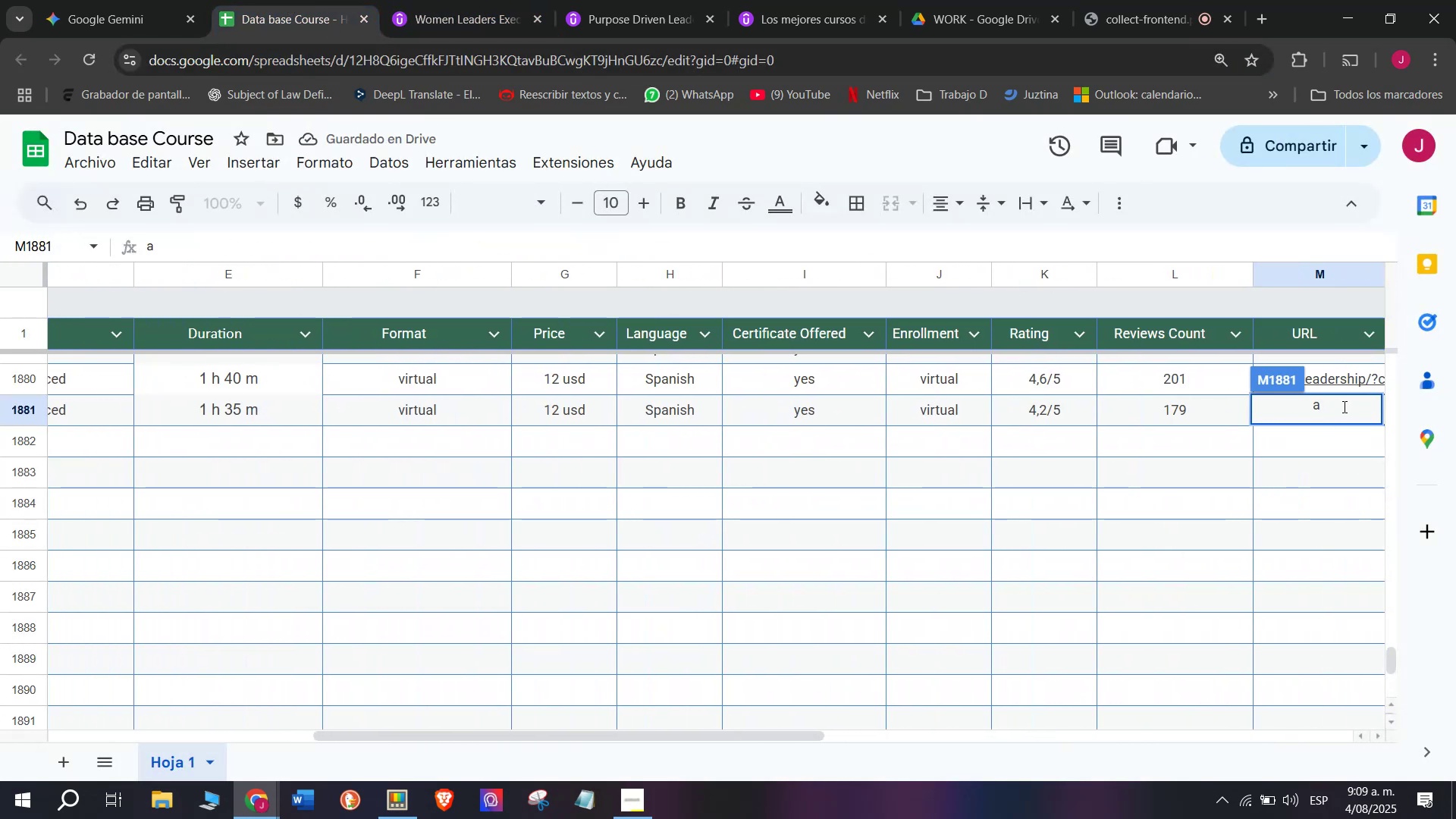 
type(aq)
key(Backspace)
 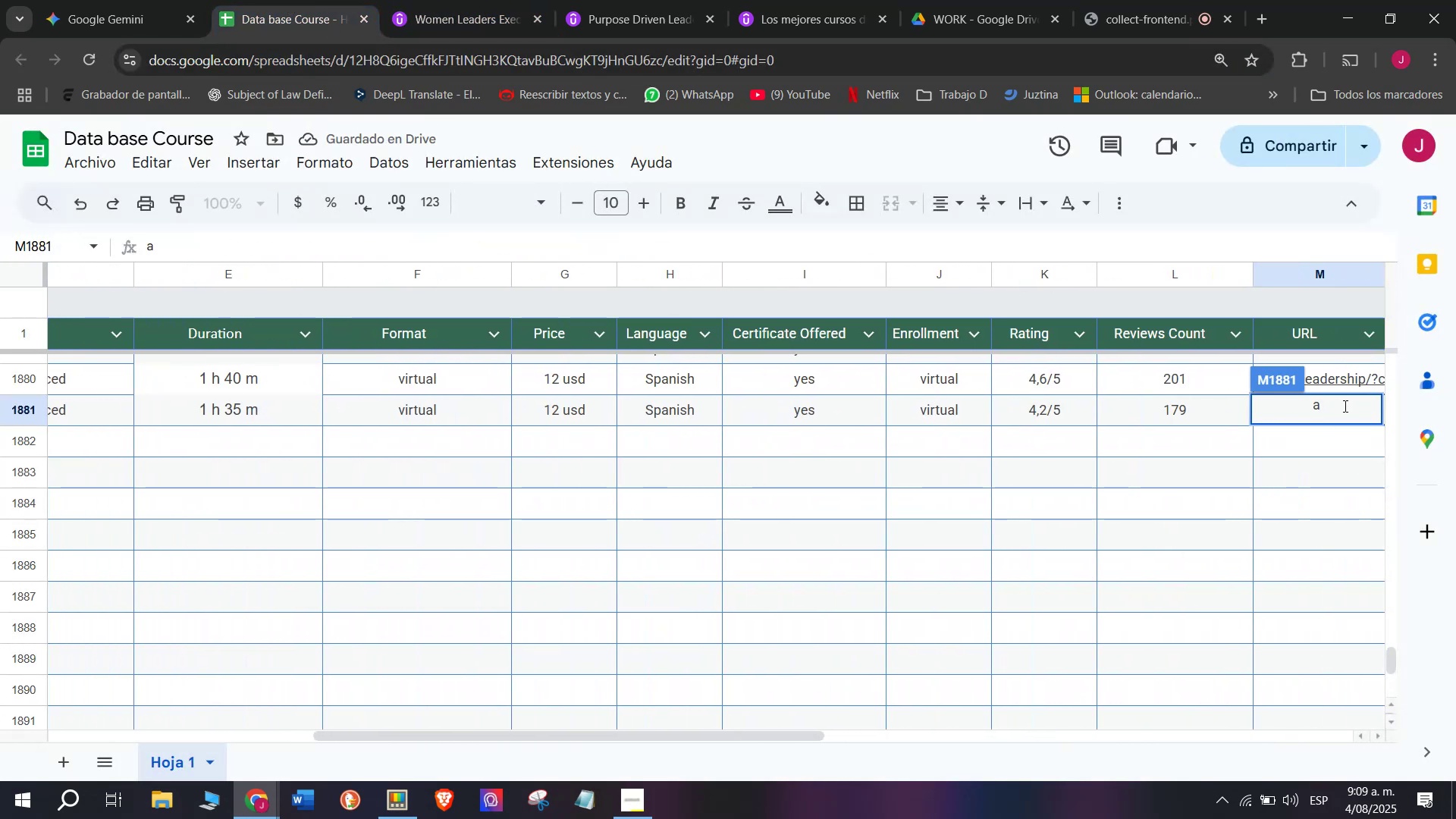 
left_click([1344, 406])
 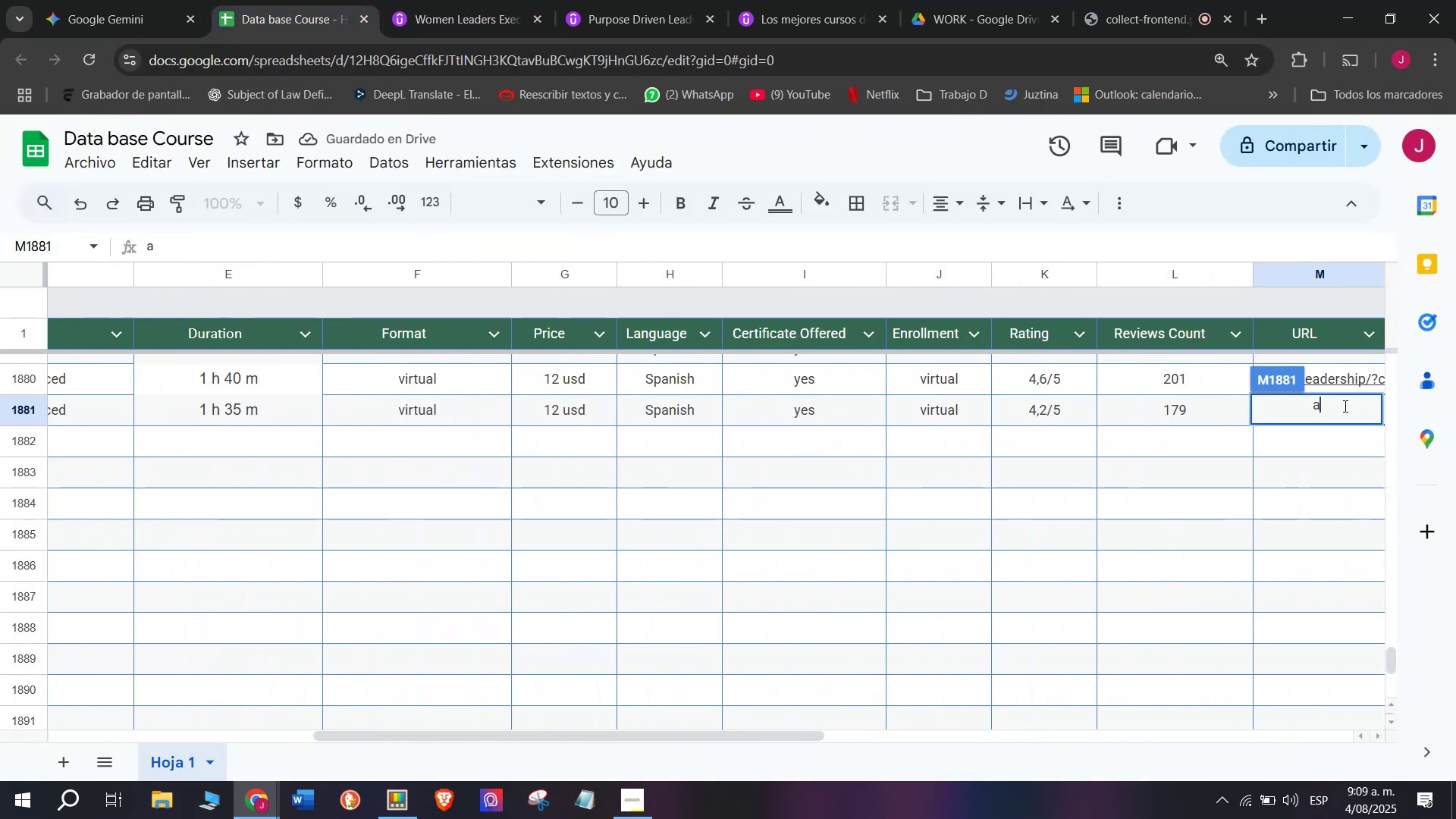 
key(Q)
 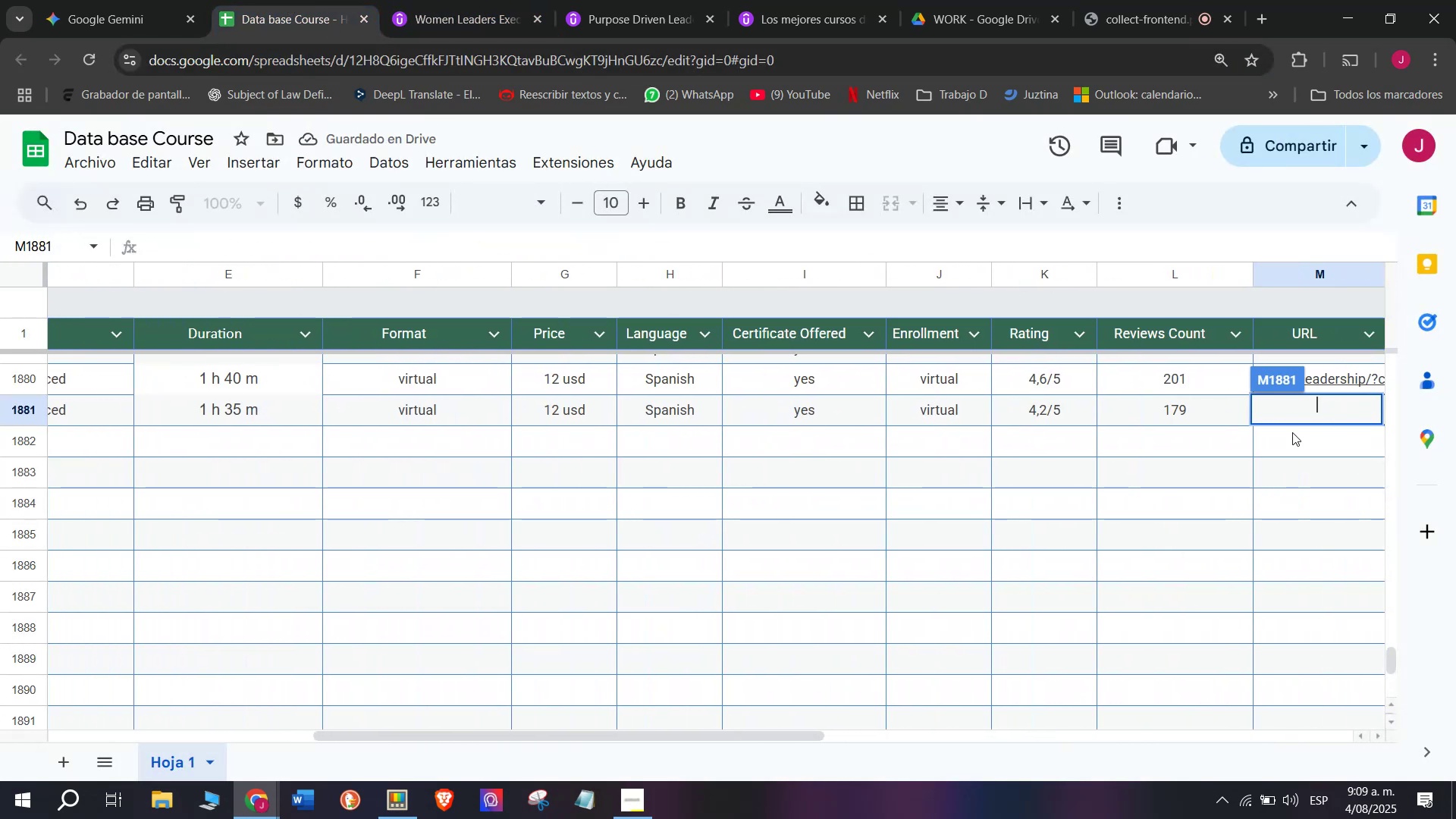 
key(Backspace)
 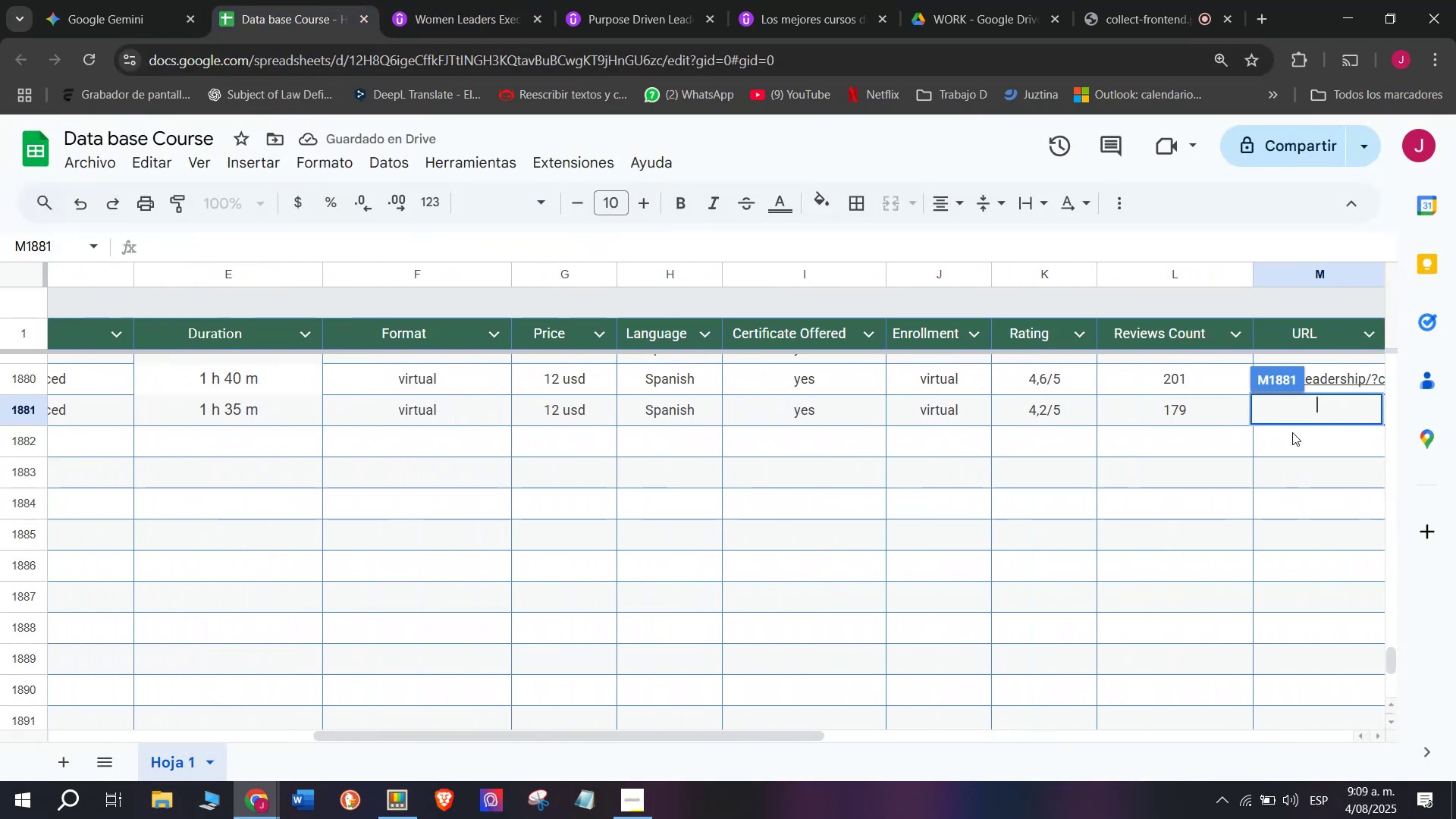 
left_click([1292, 432])
 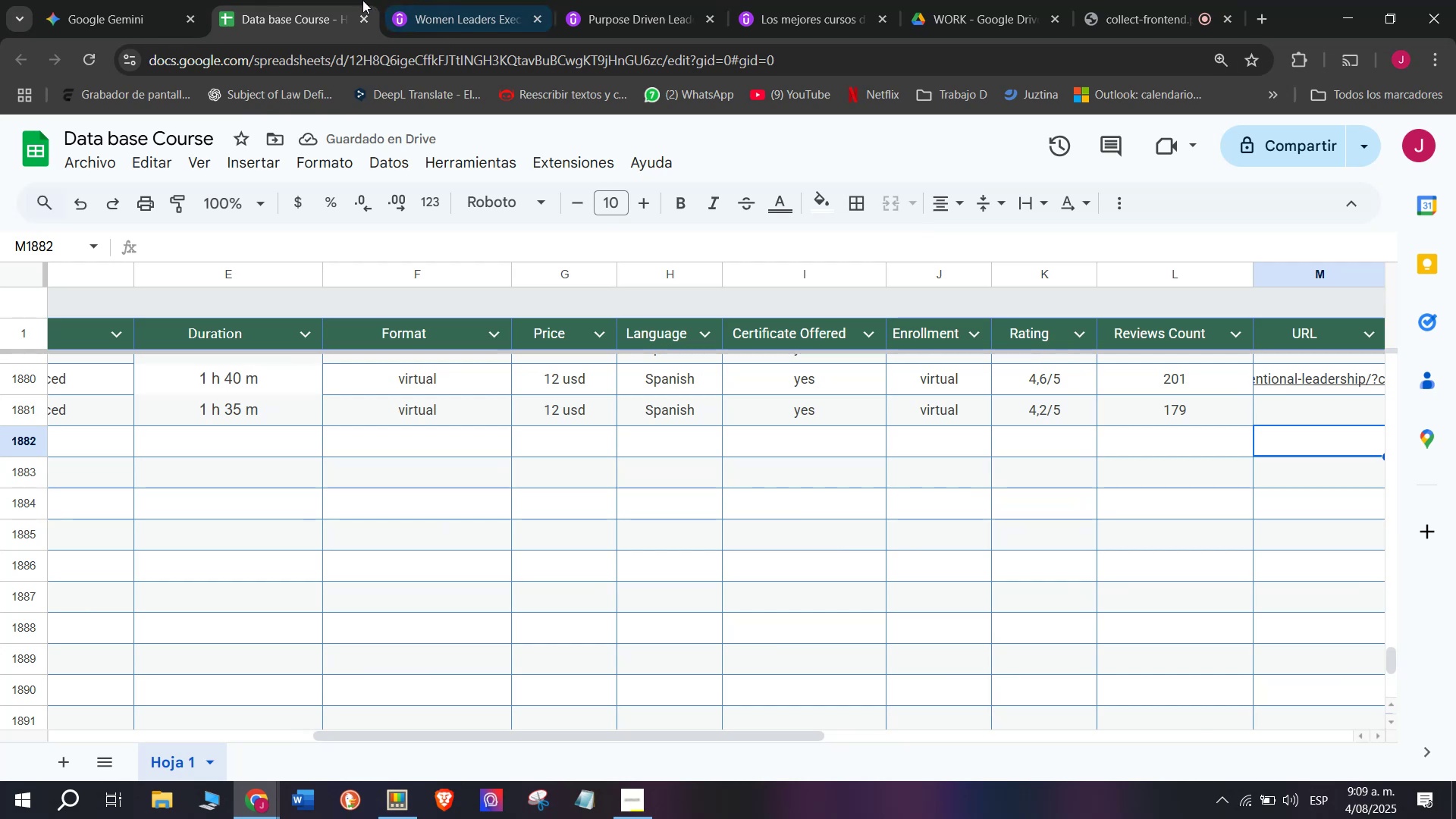 
left_click([394, 0])
 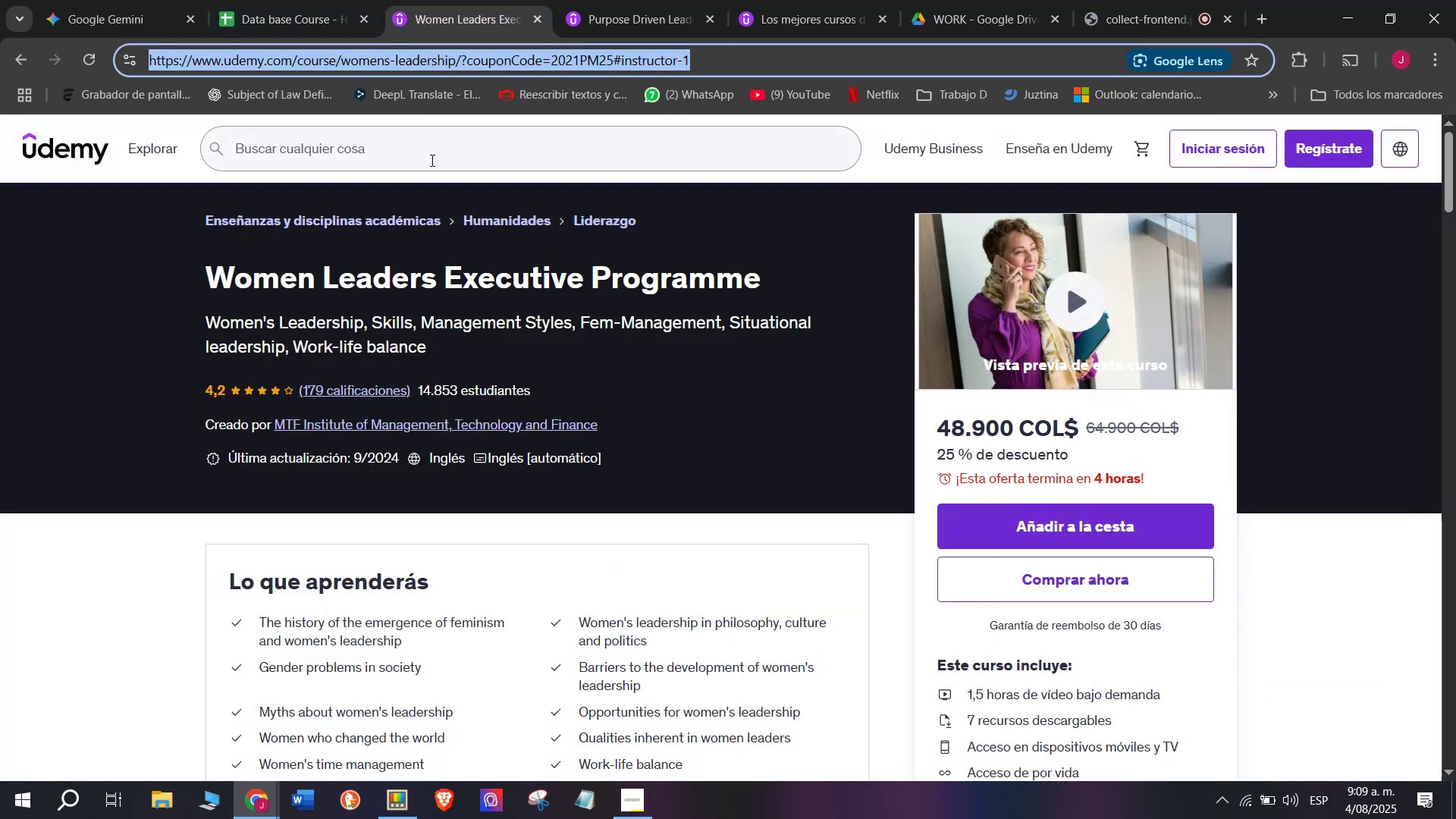 
key(Break)
 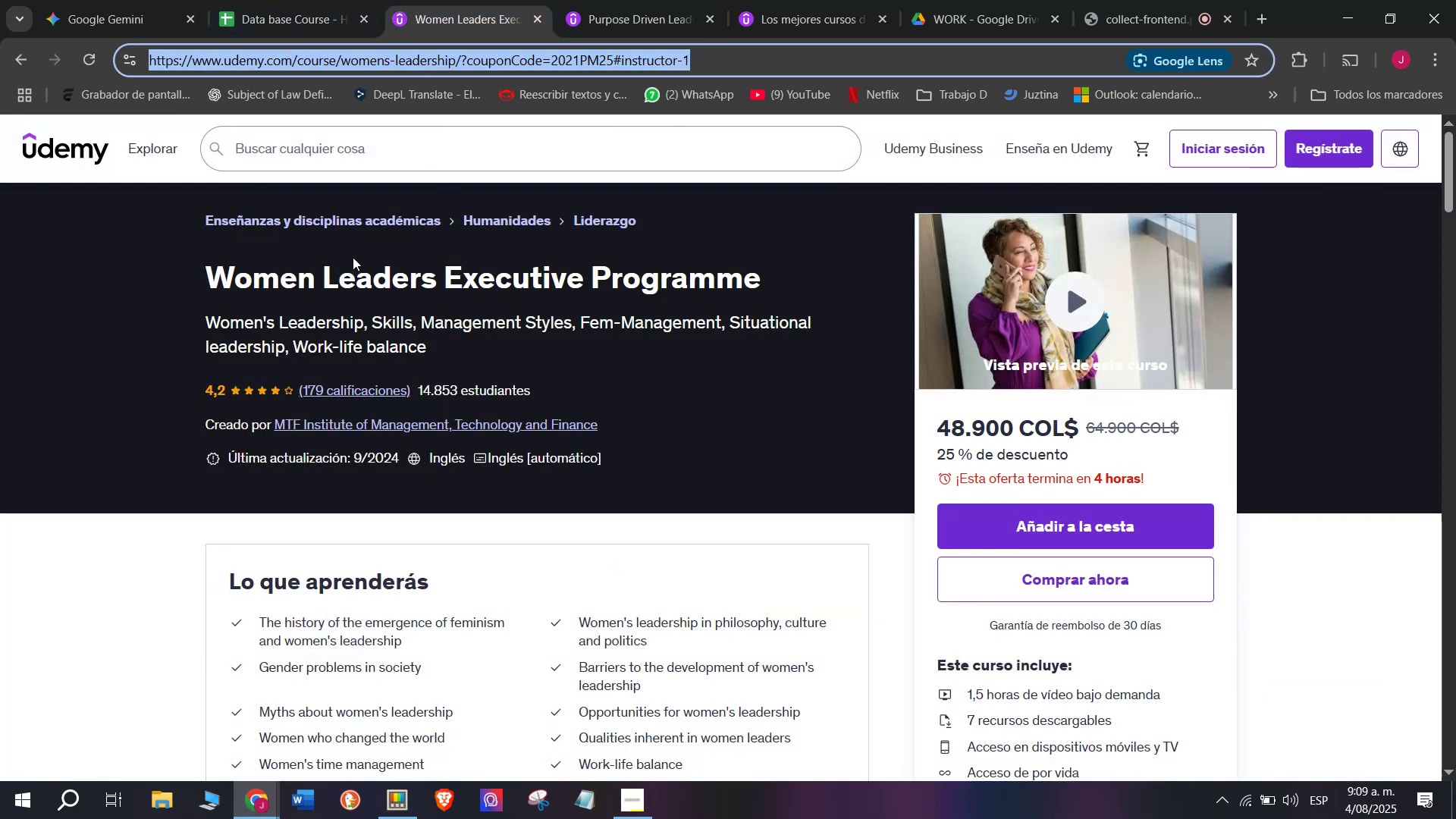 
key(Control+ControlLeft)
 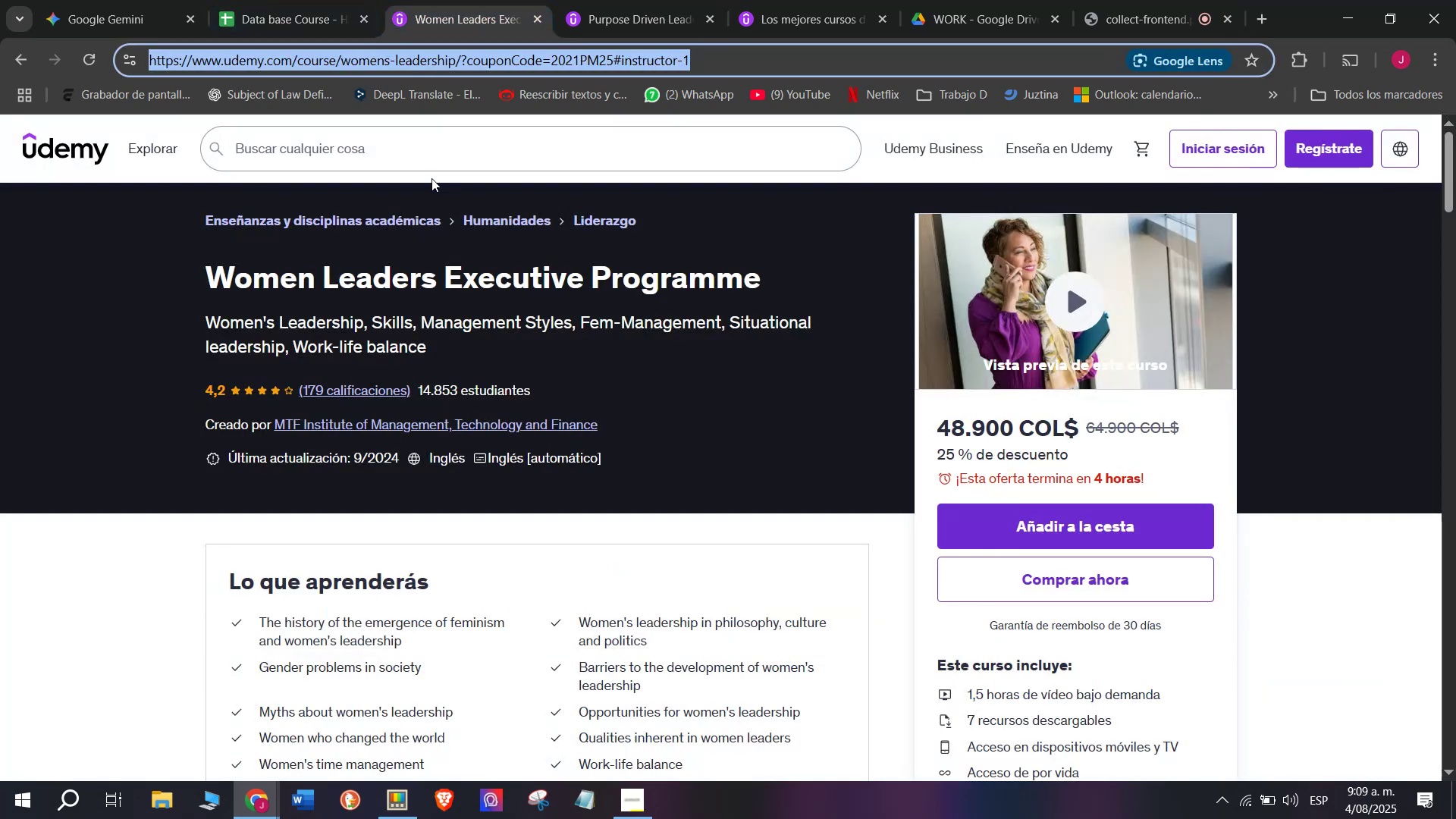 
key(Control+C)
 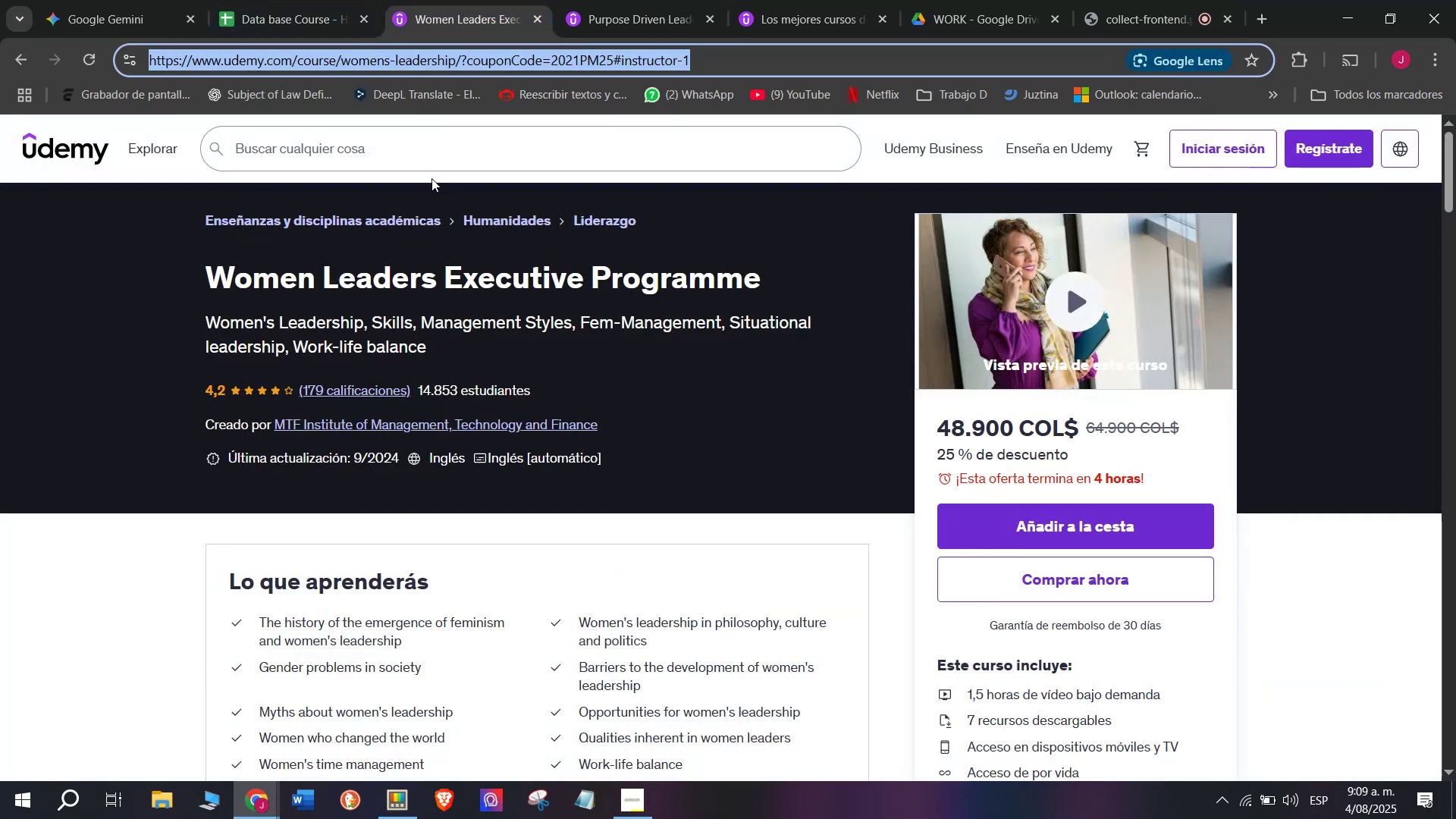 
key(Control+ControlLeft)
 